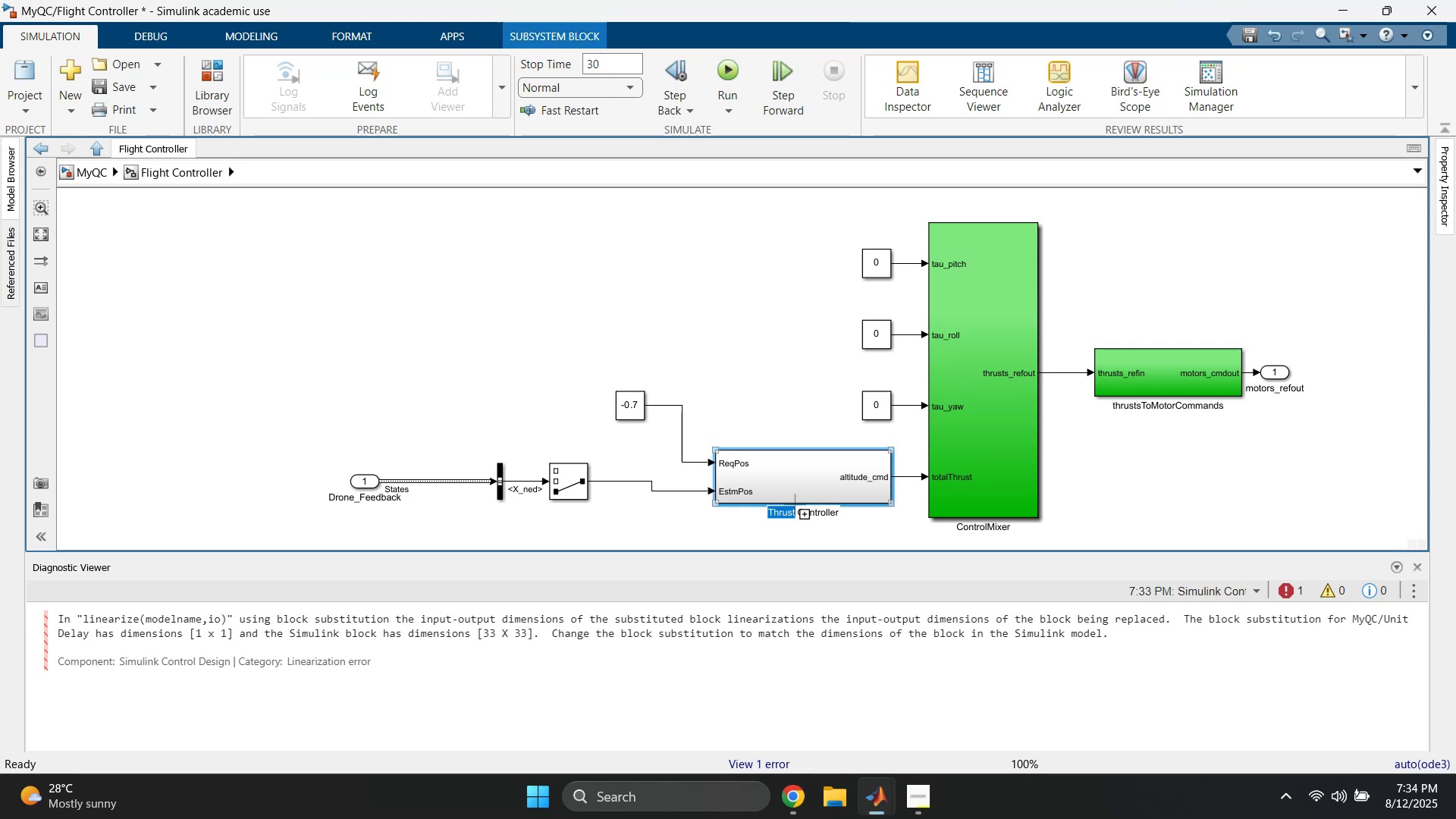 
type(Altitude)
 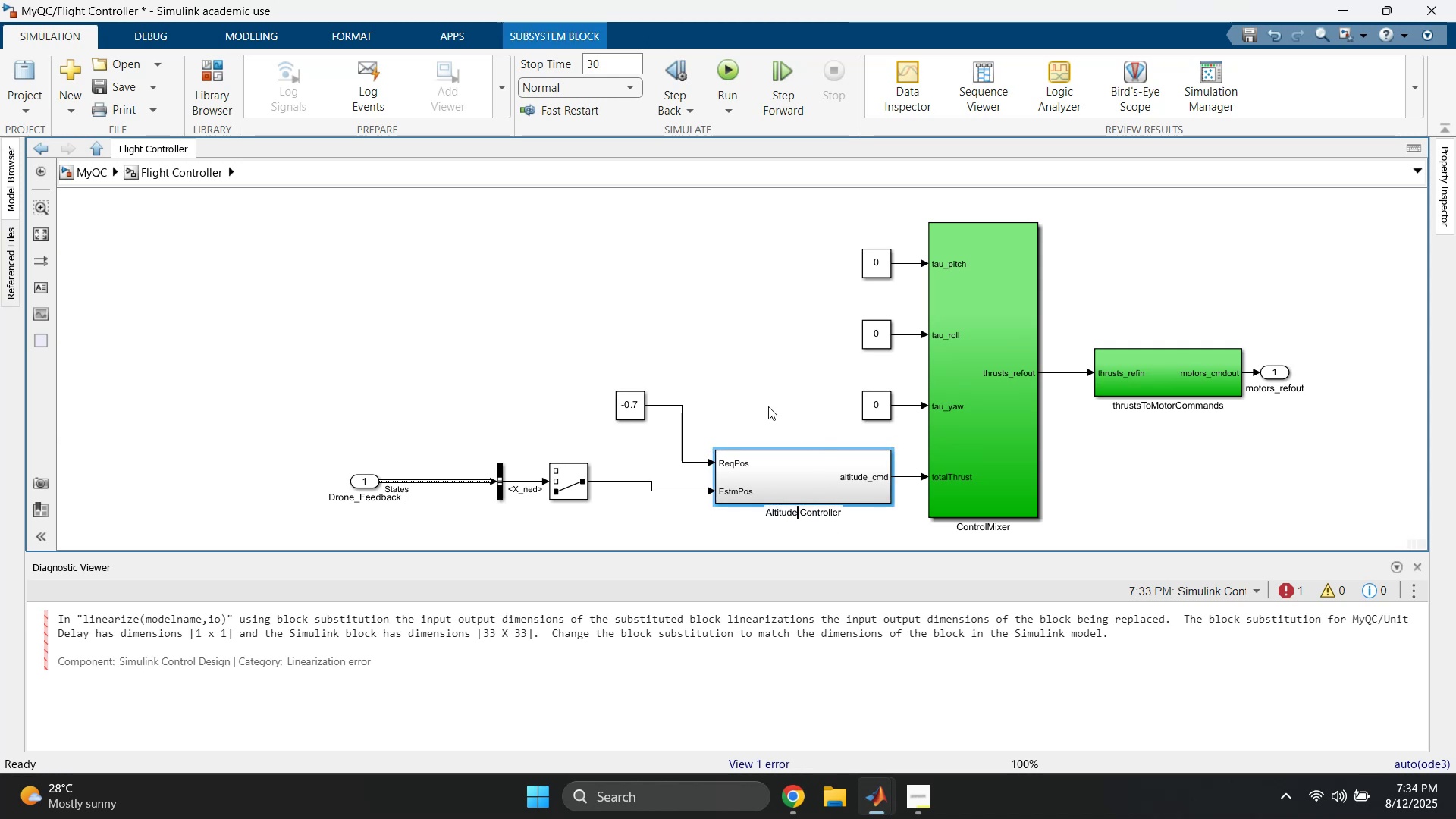 
left_click([766, 403])
 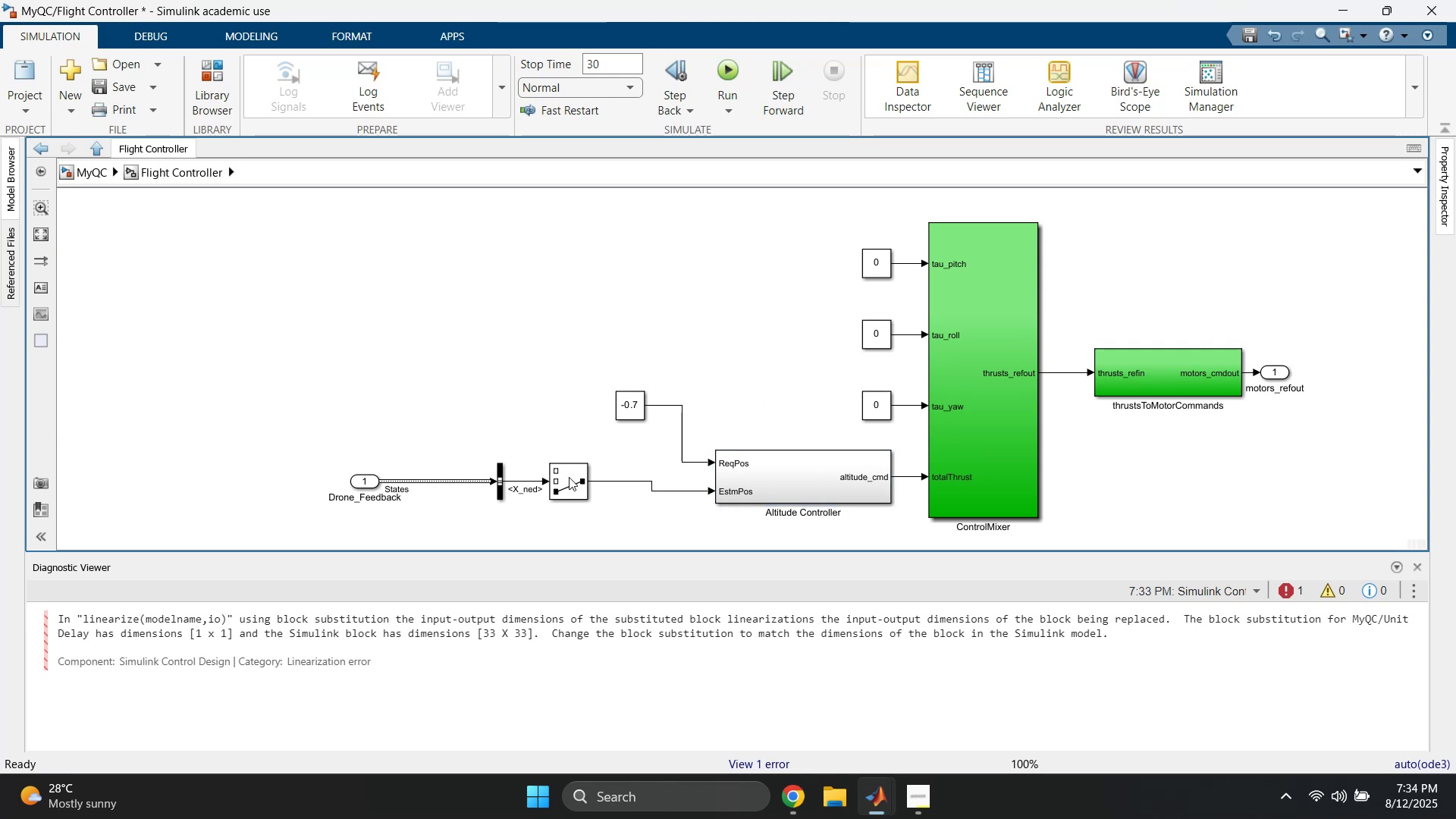 
left_click_drag(start_coordinate=[287, 443], to_coordinate=[599, 510])
 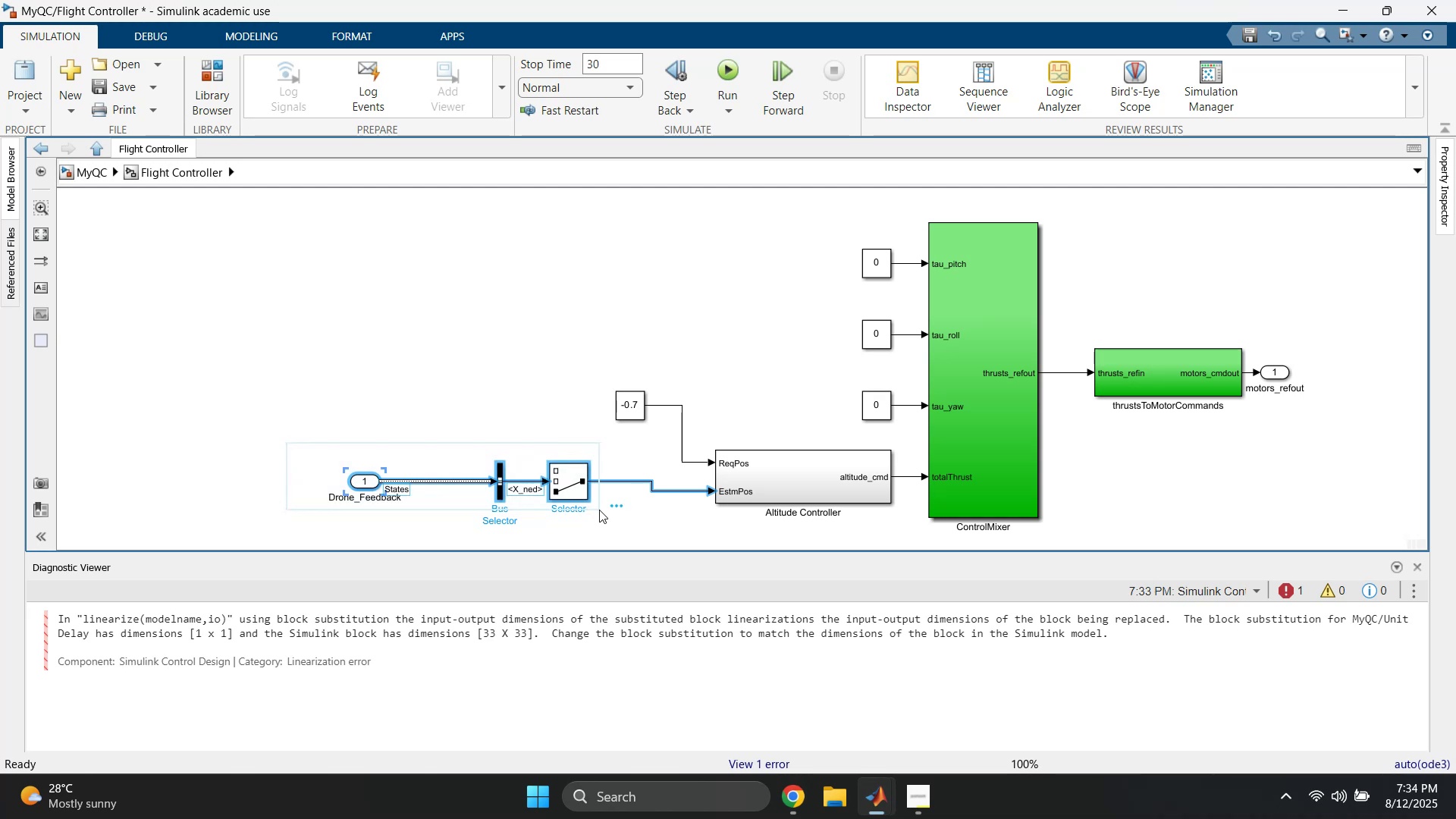 
key(ArrowDown)
 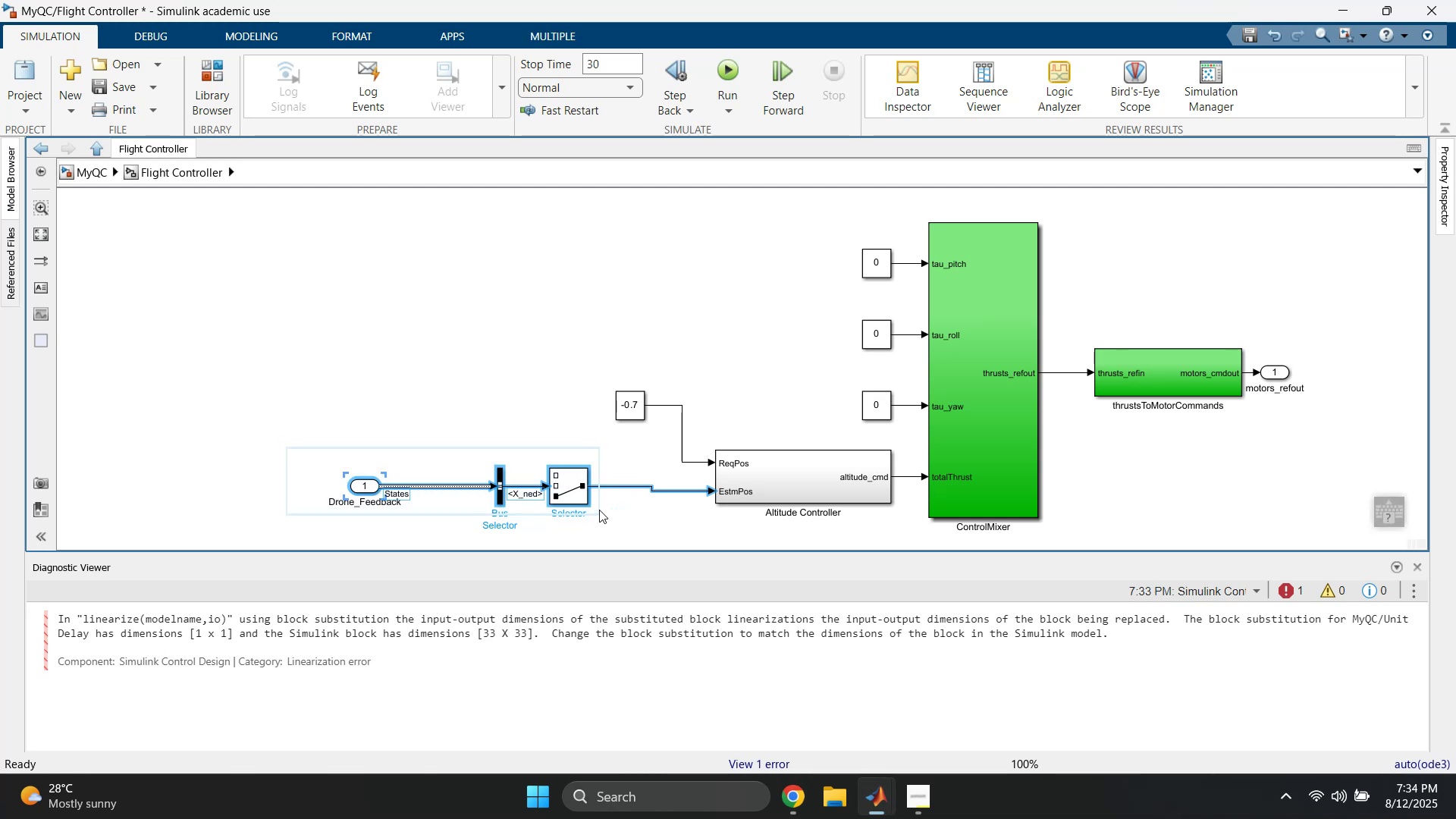 
key(ArrowDown)
 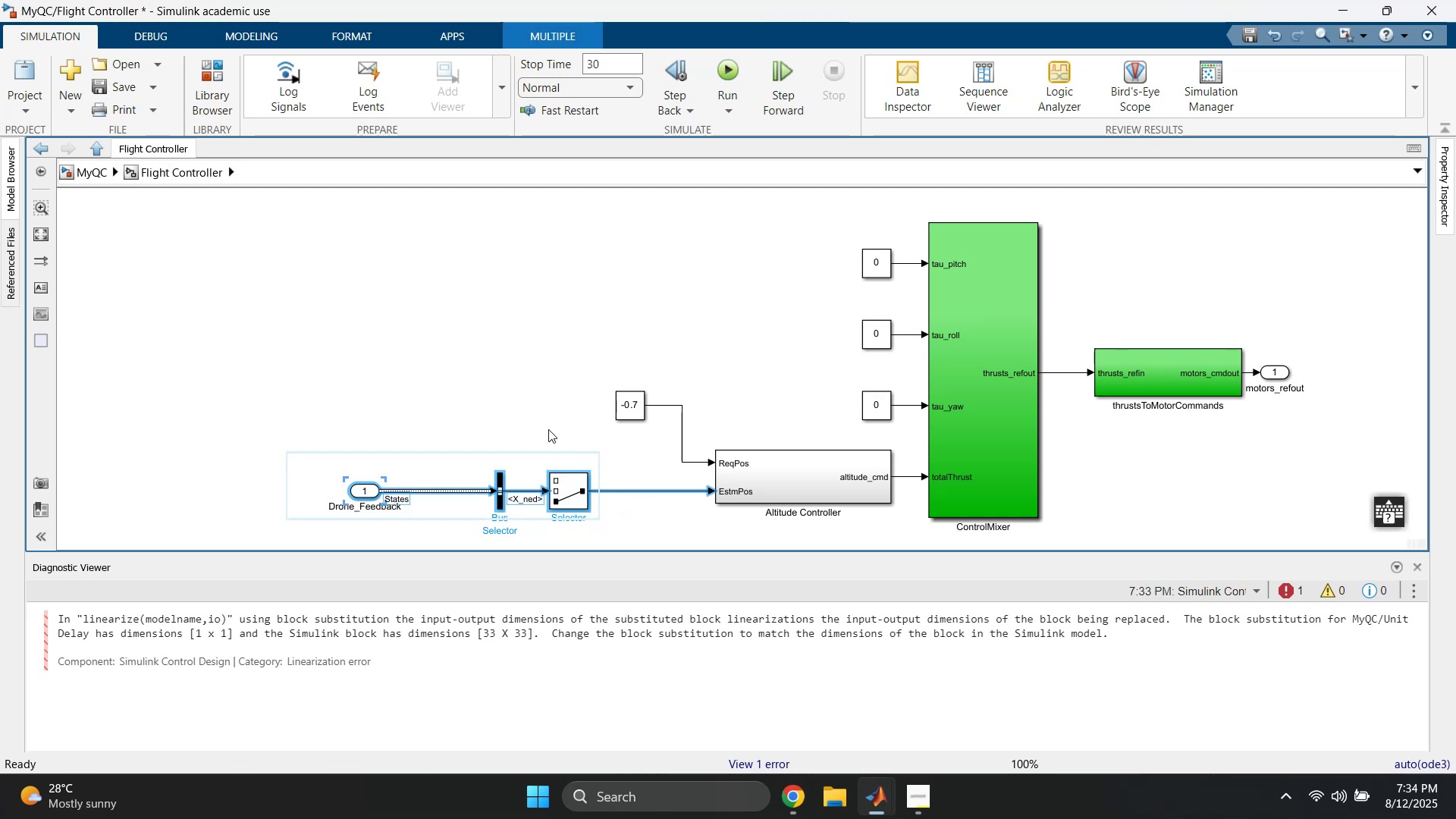 
left_click([528, 413])
 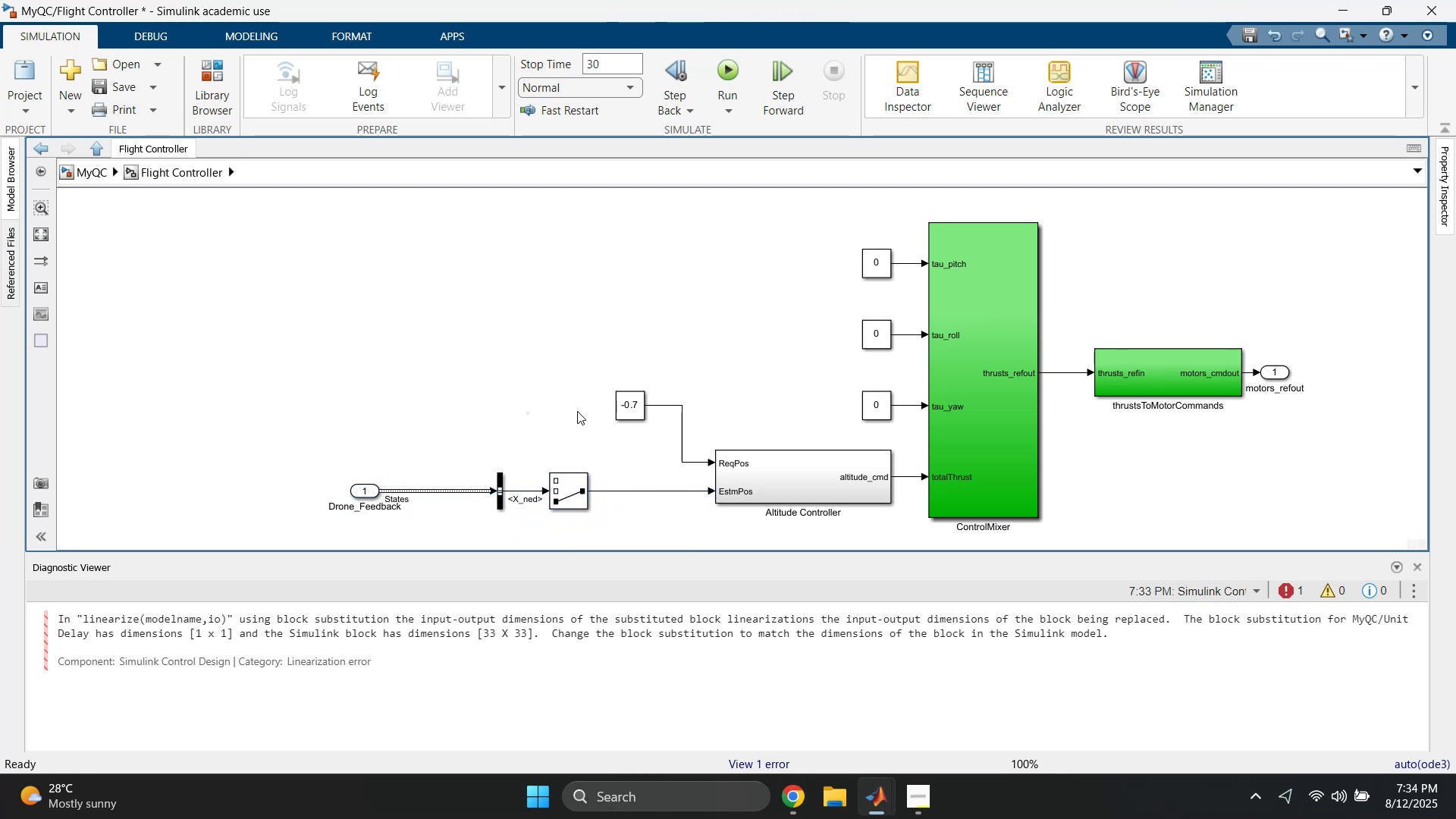 
left_click_drag(start_coordinate=[623, 403], to_coordinate=[583, 425])
 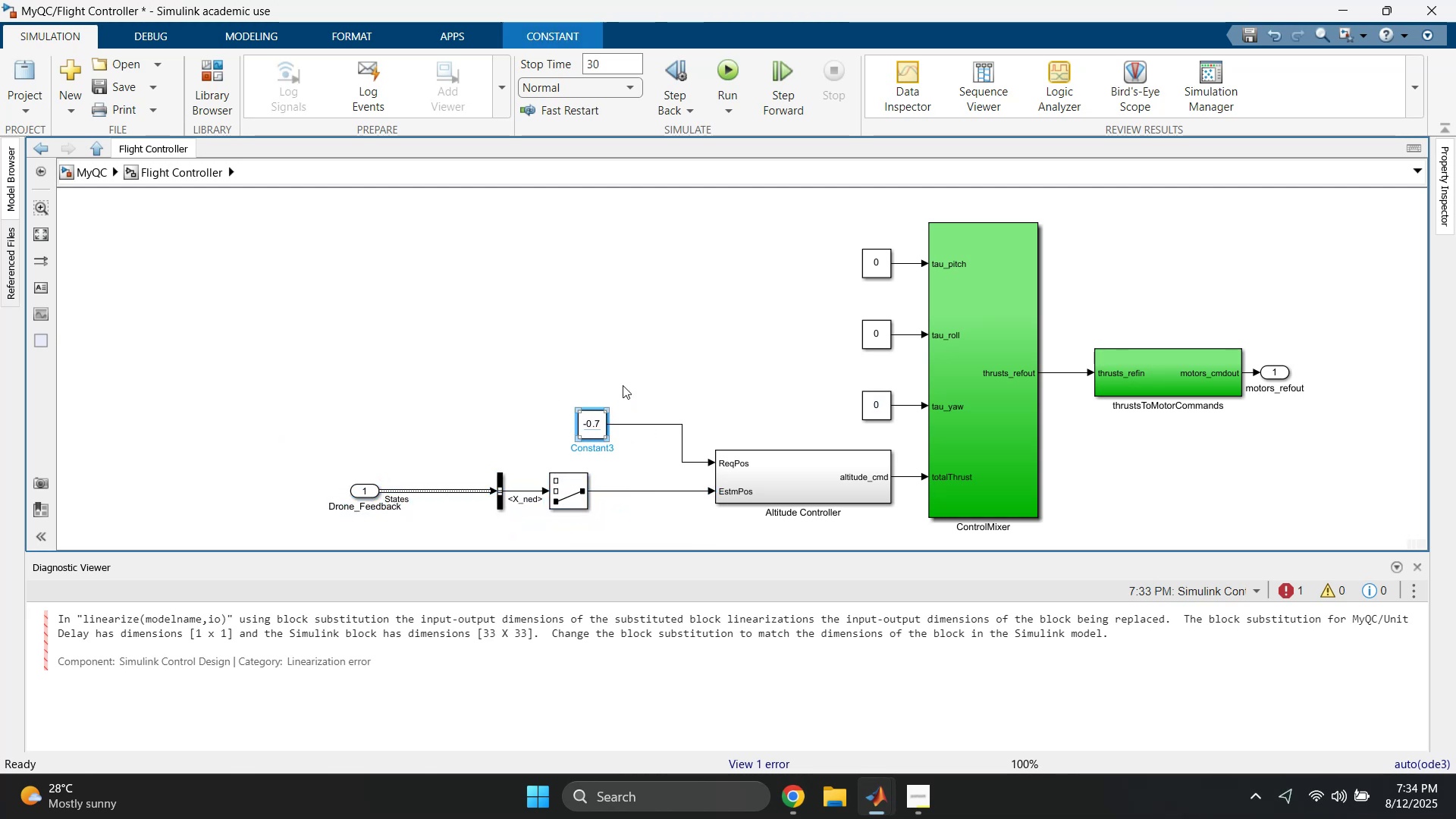 
left_click([654, 358])
 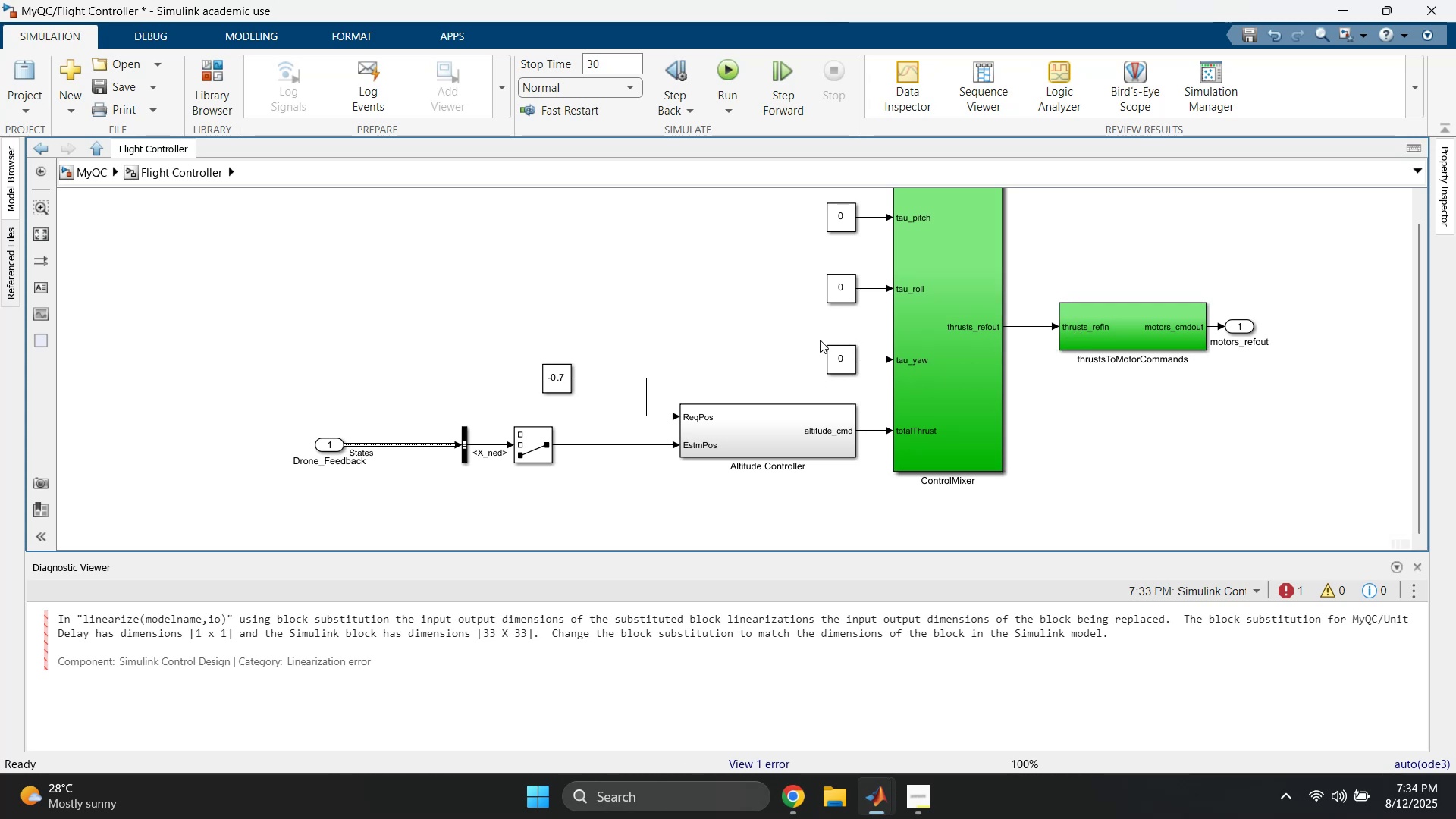 
wait(7.56)
 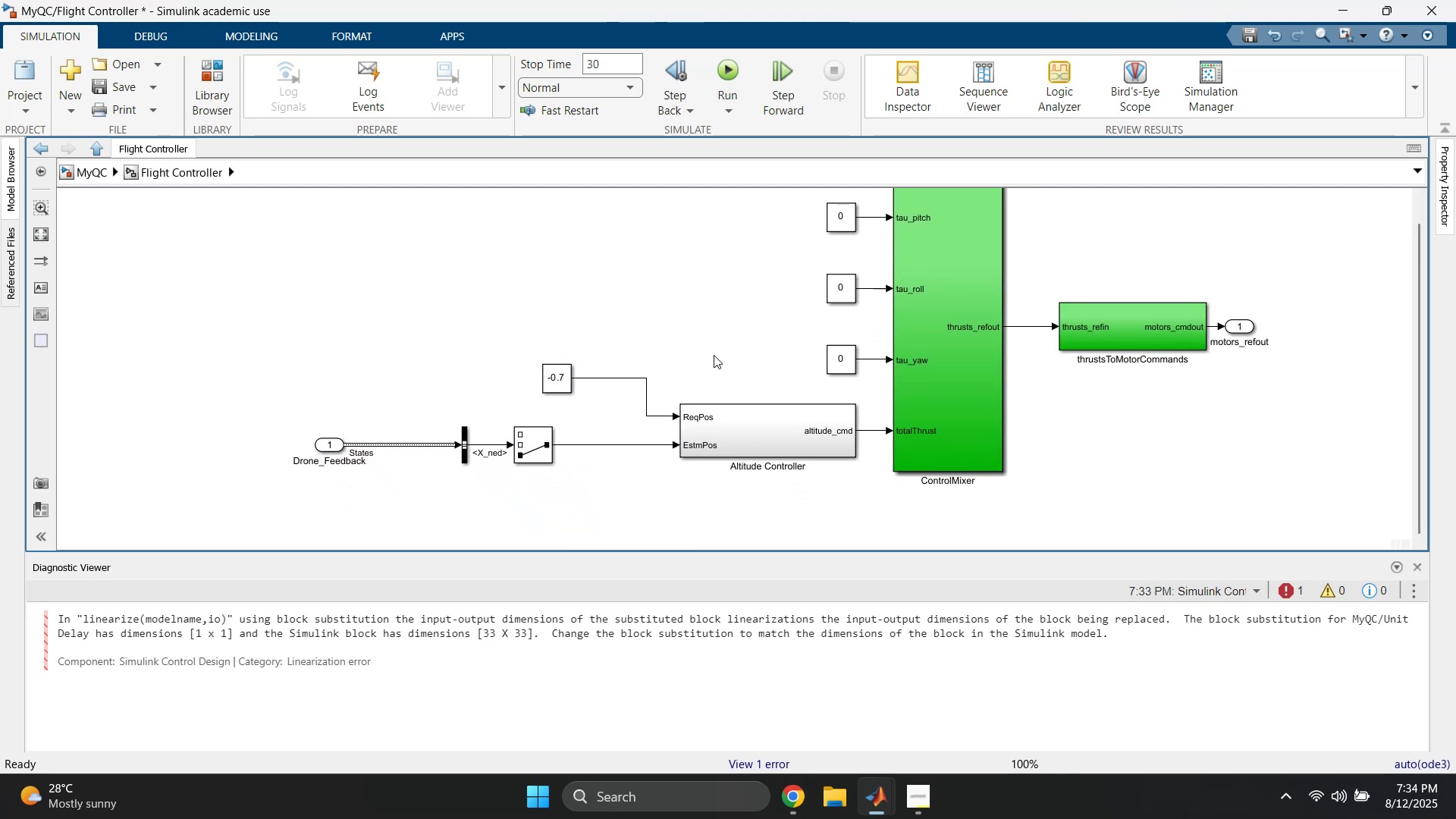 
left_click([90, 174])
 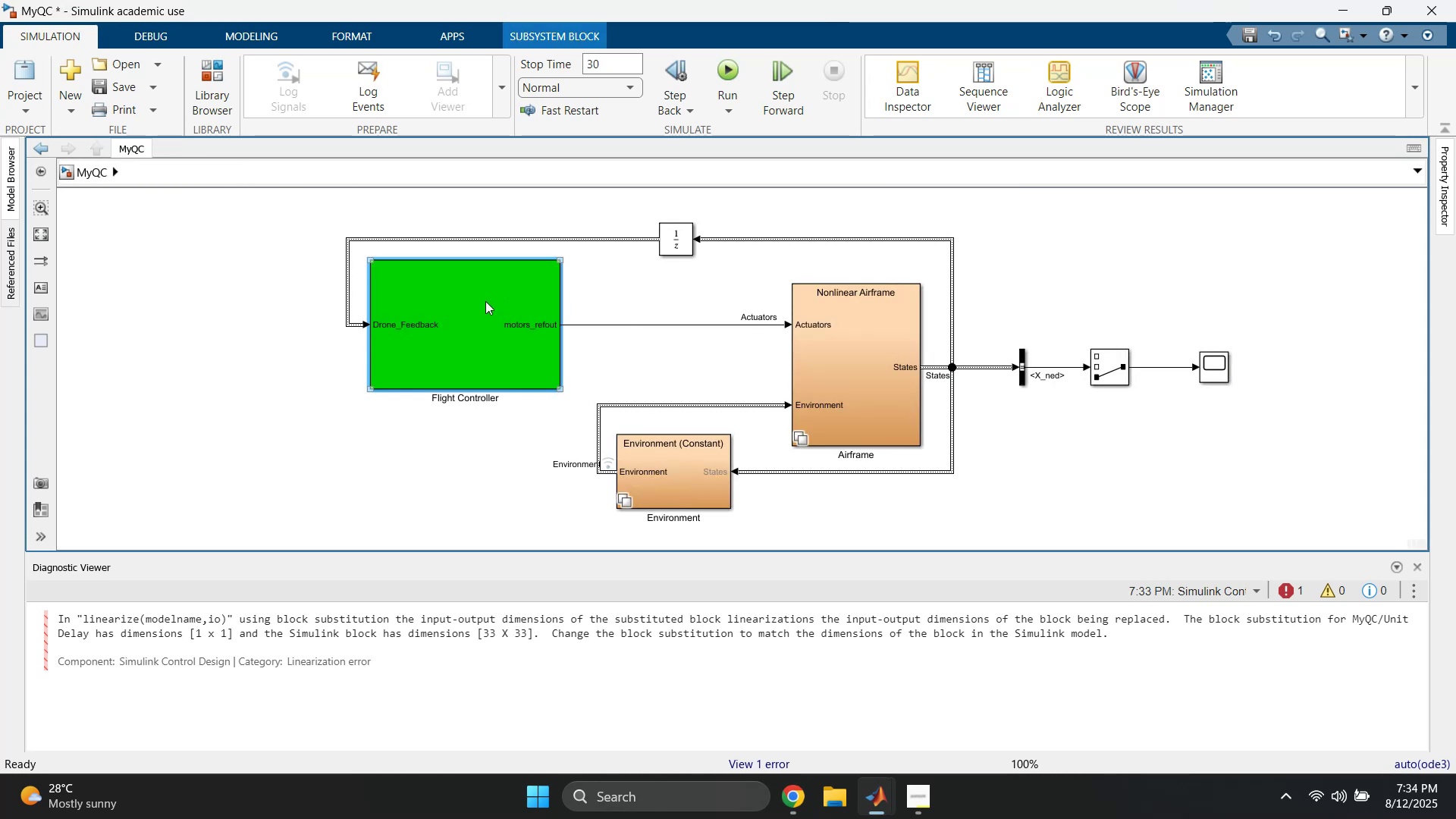 
double_click([485, 301])
 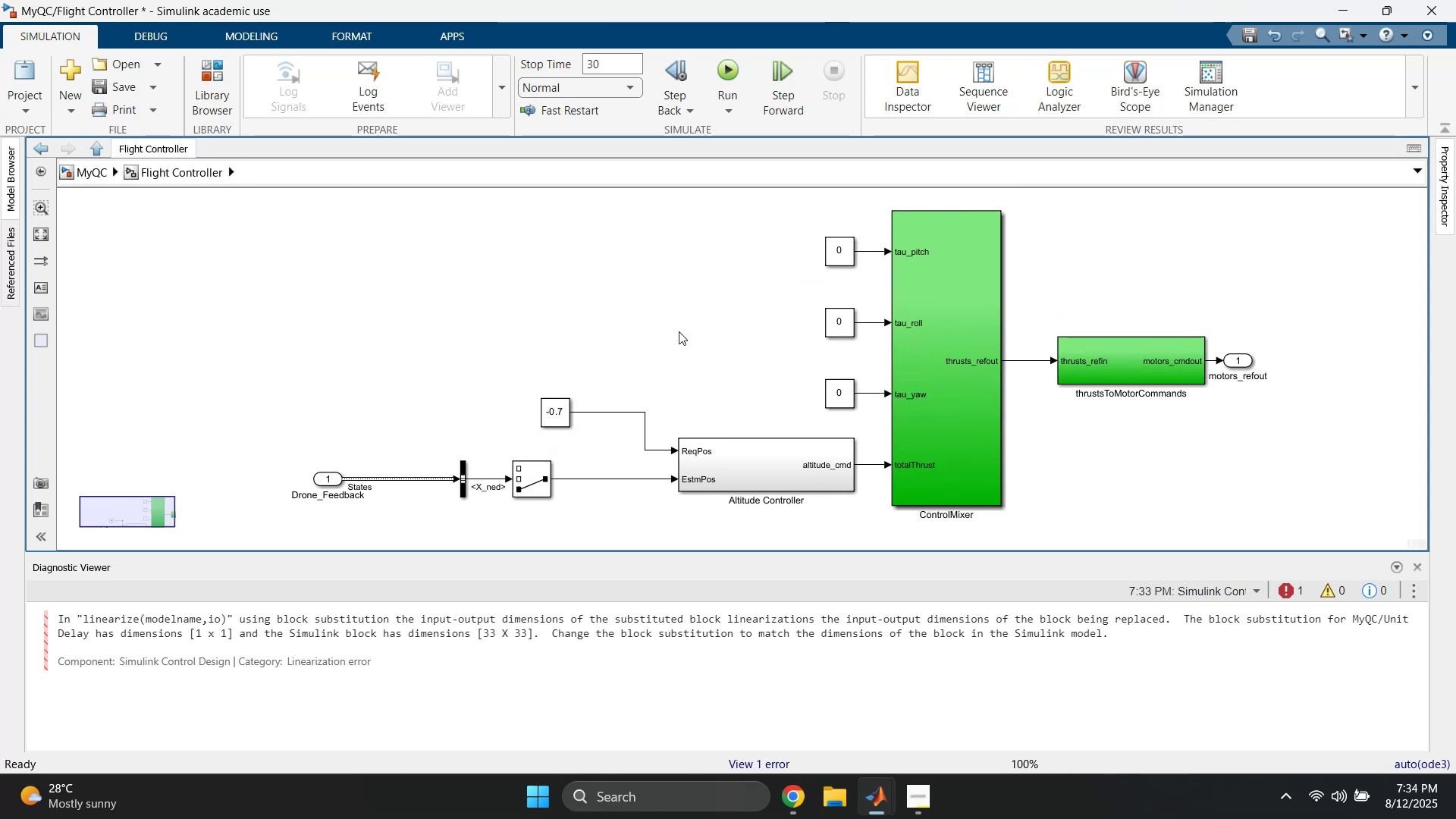 
wait(5.23)
 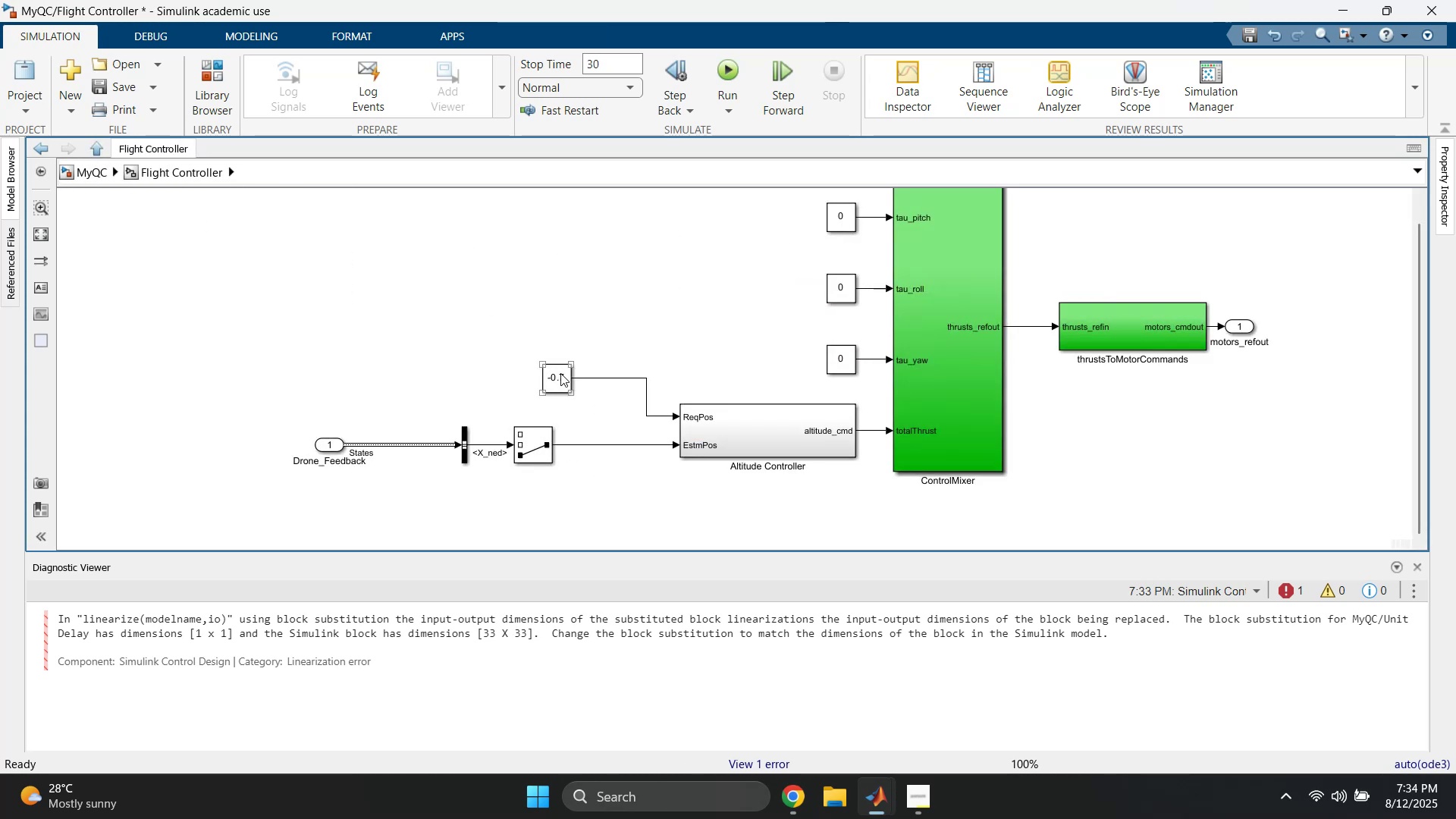 
left_click([678, 322])
 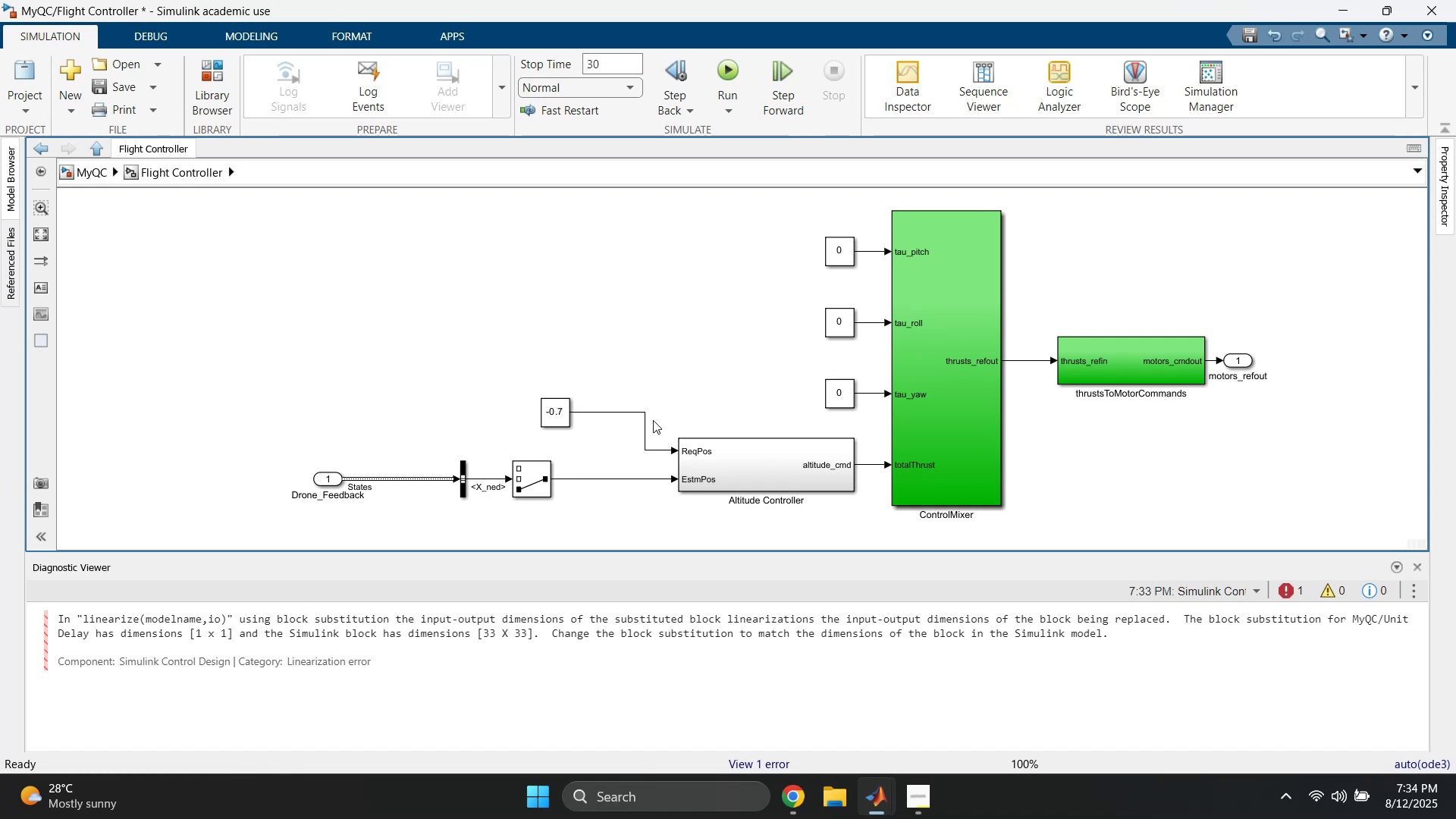 
left_click_drag(start_coordinate=[556, 416], to_coordinate=[530, 419])
 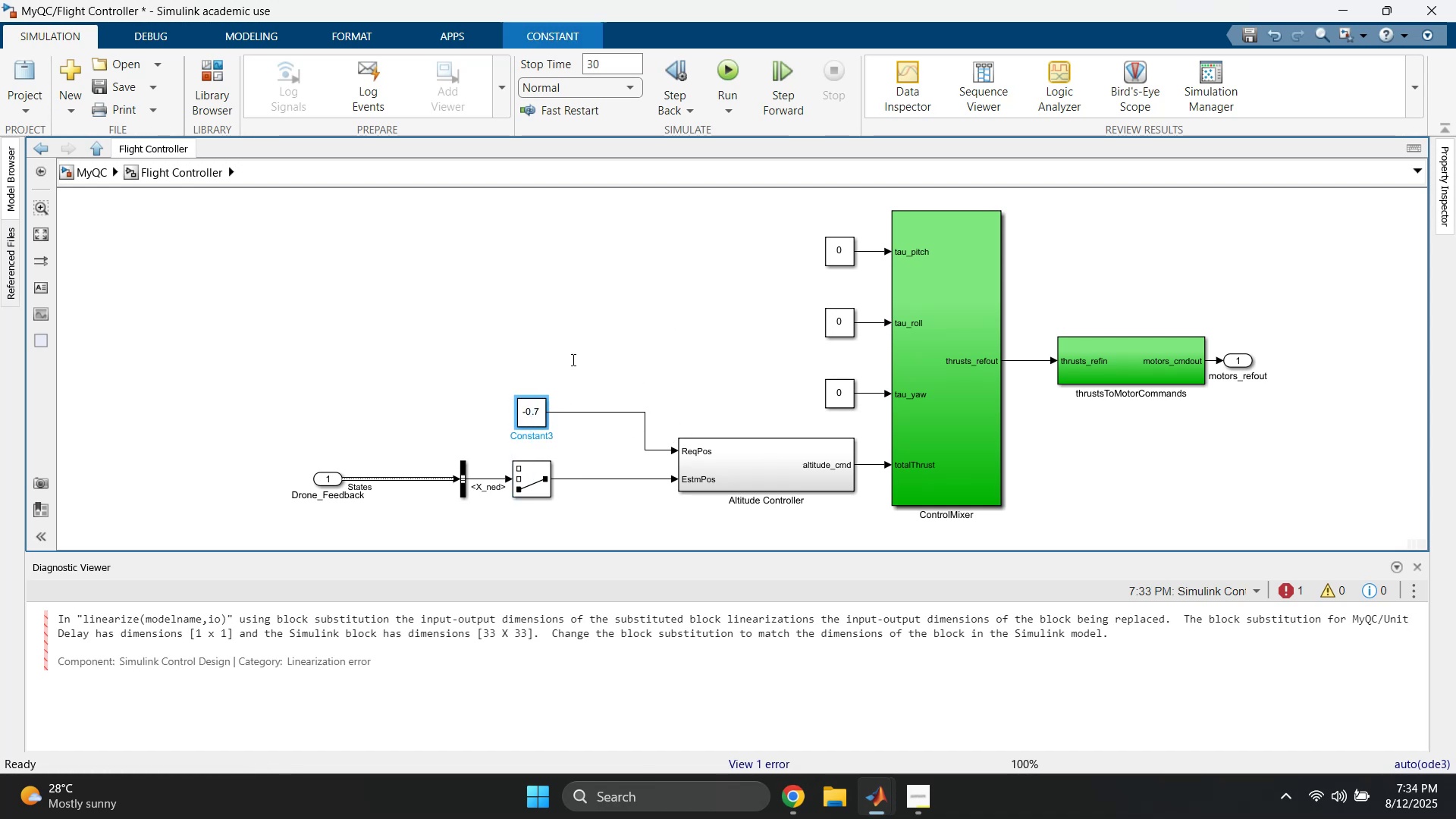 
left_click([574, 358])
 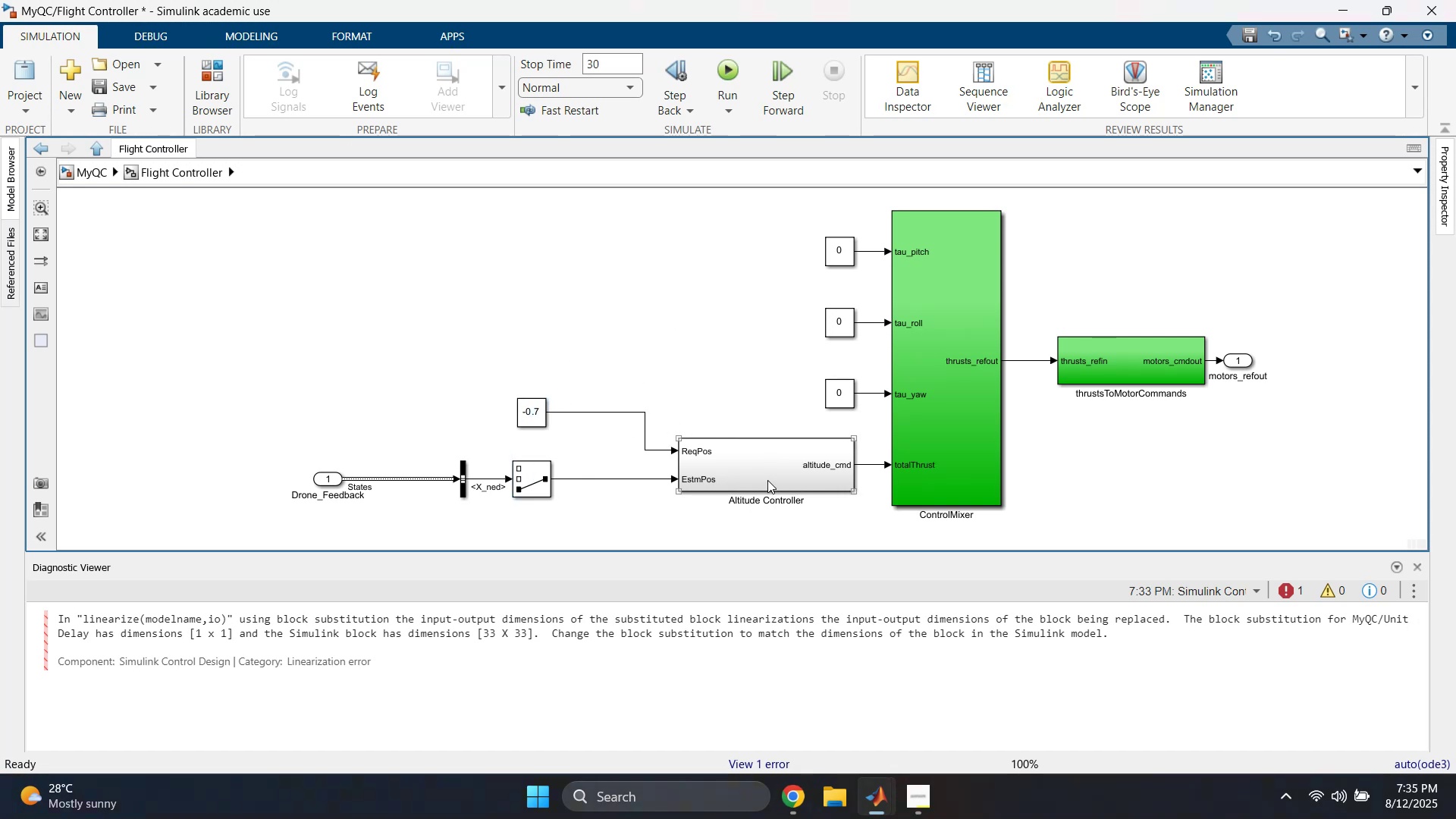 
double_click([767, 480])
 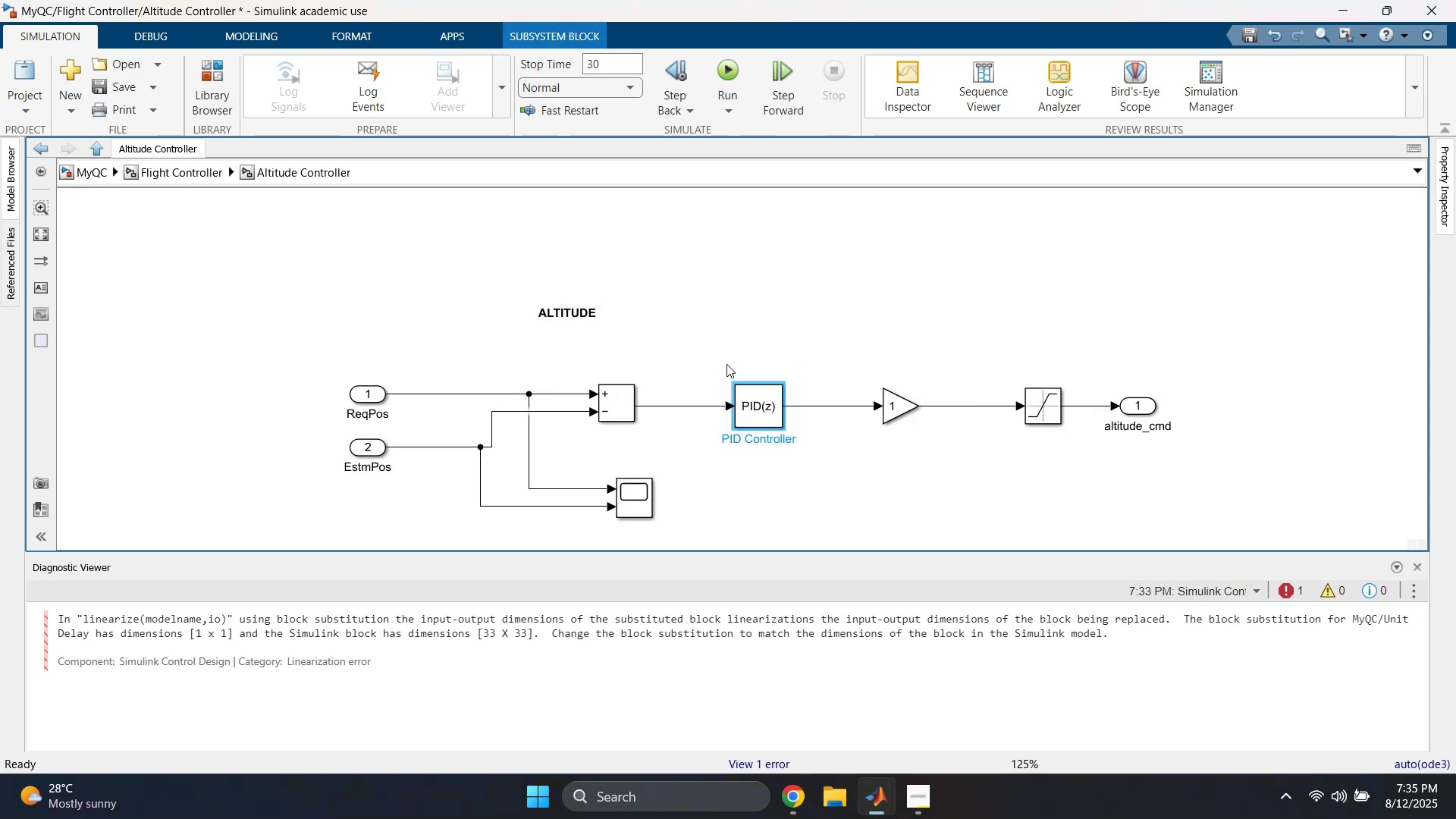 
left_click([729, 337])
 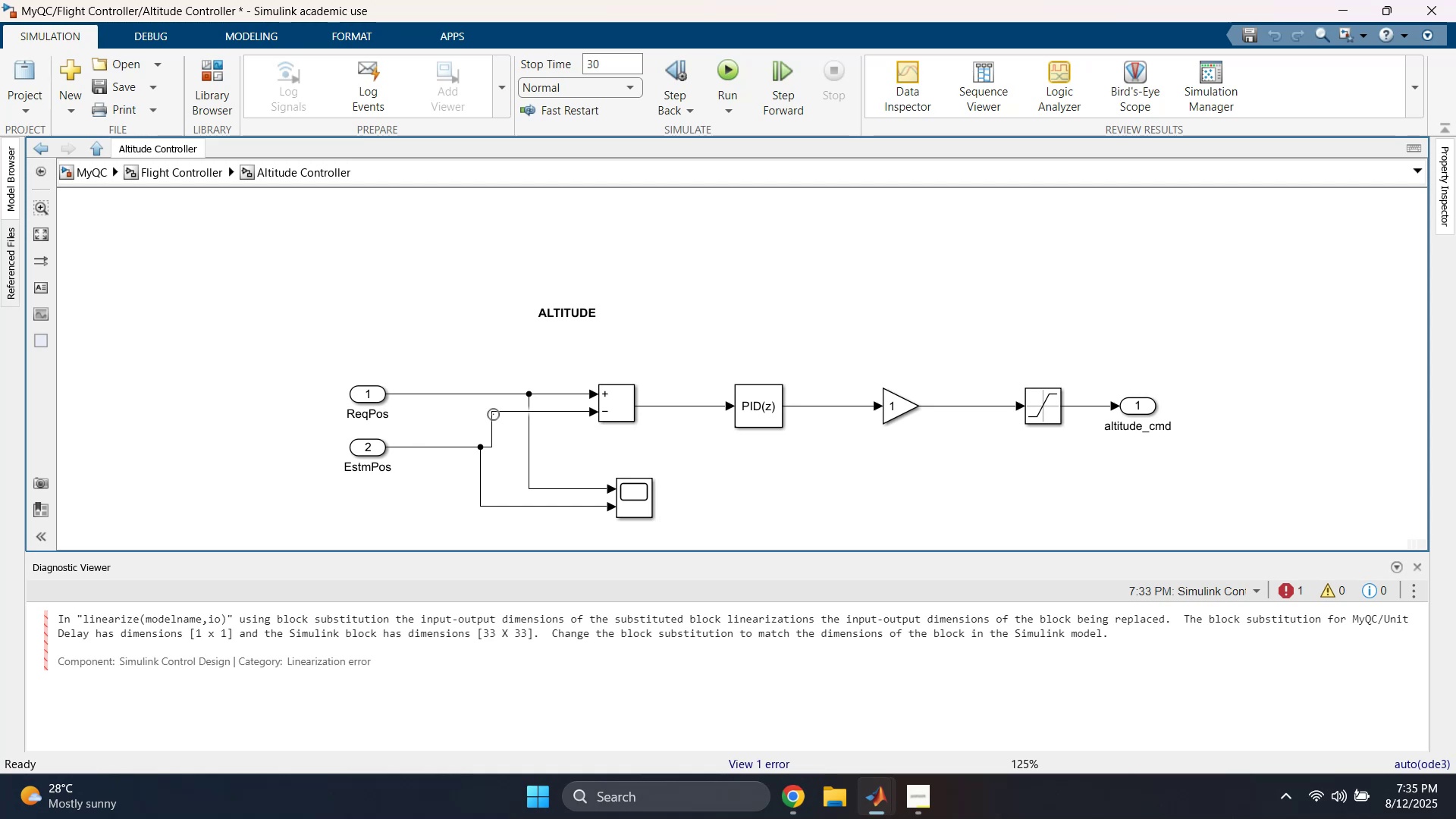 
left_click_drag(start_coordinate=[491, 420], to_coordinate=[478, 422])
 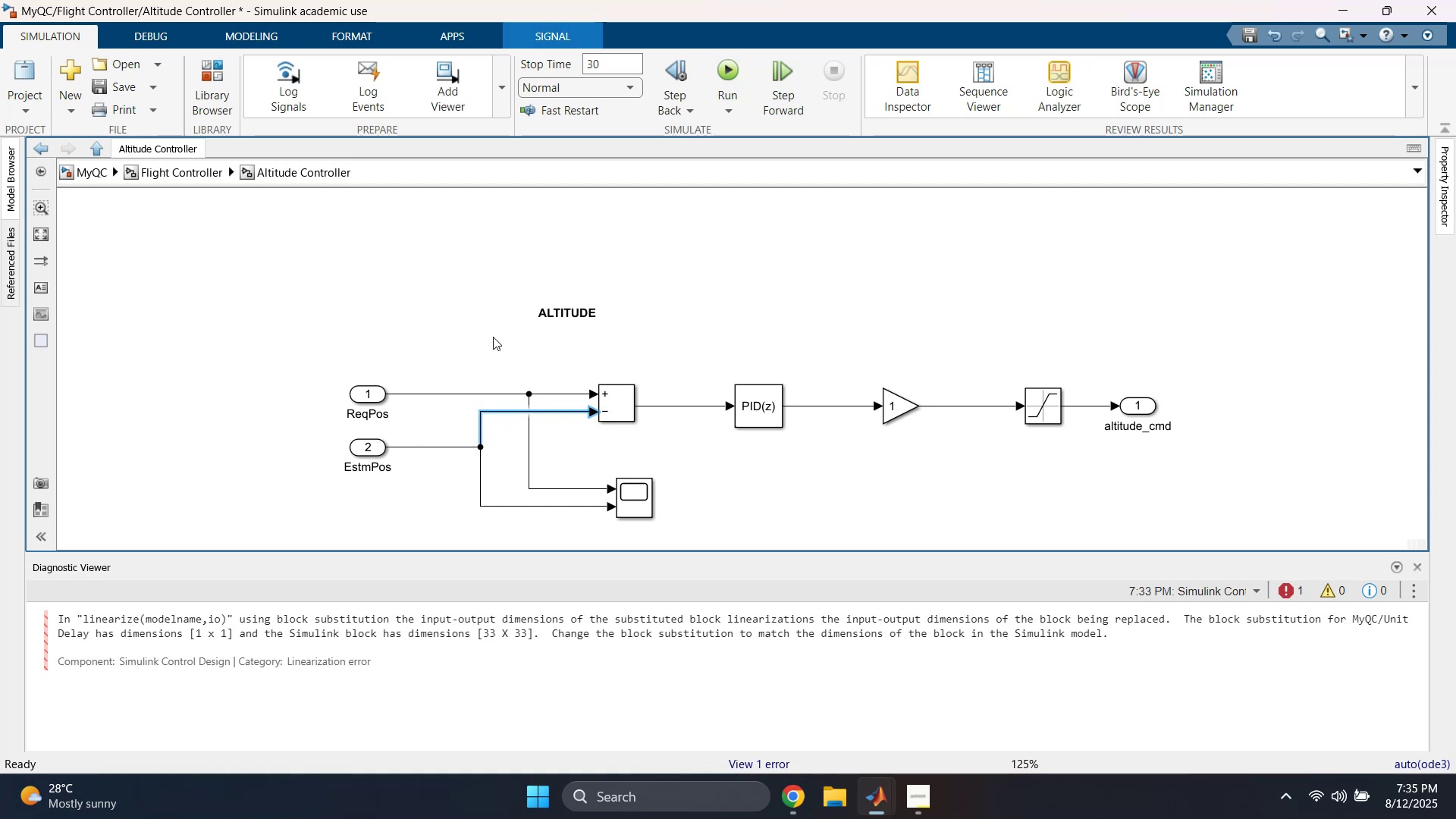 
left_click([495, 332])
 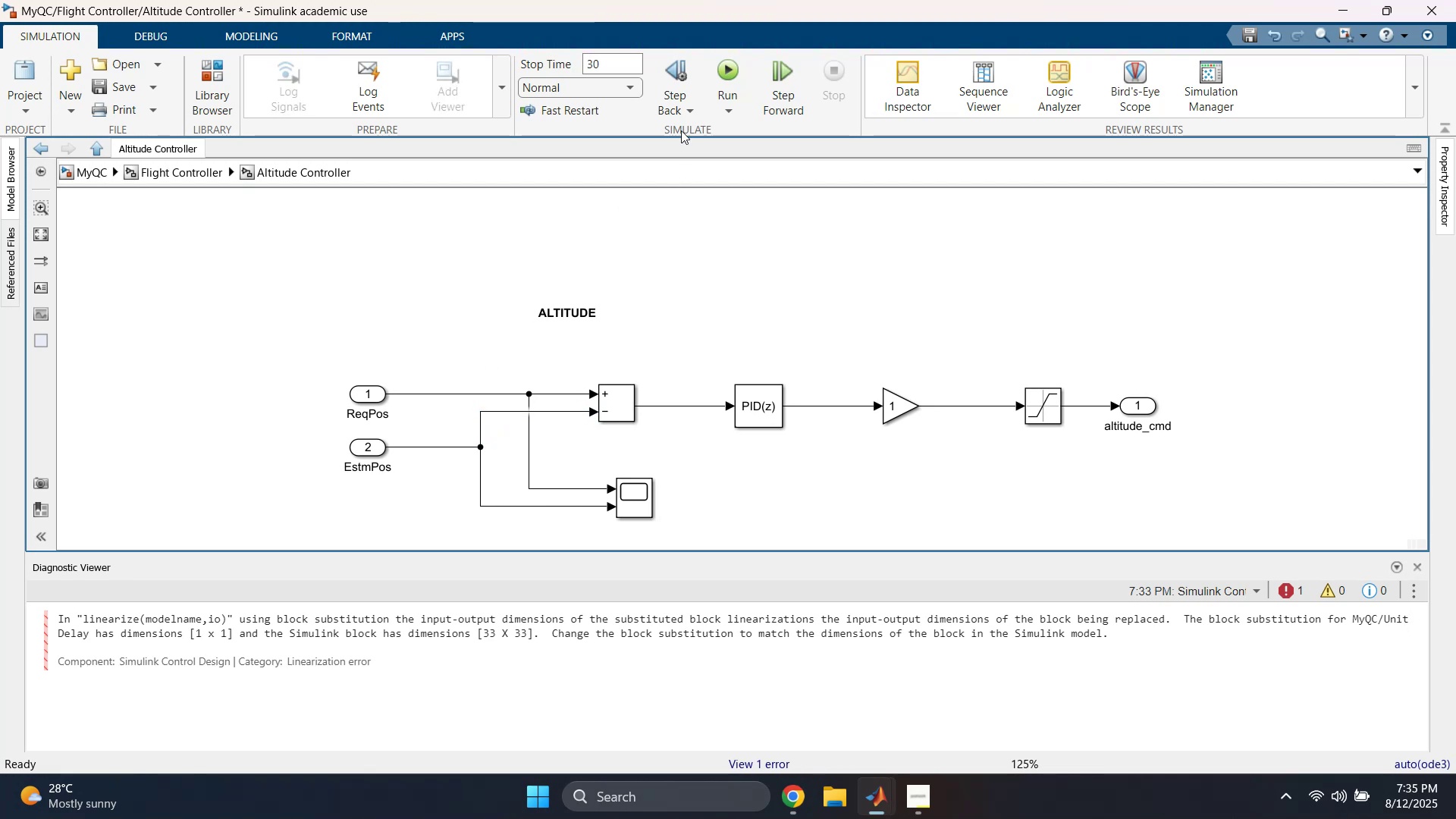 
left_click([193, 177])
 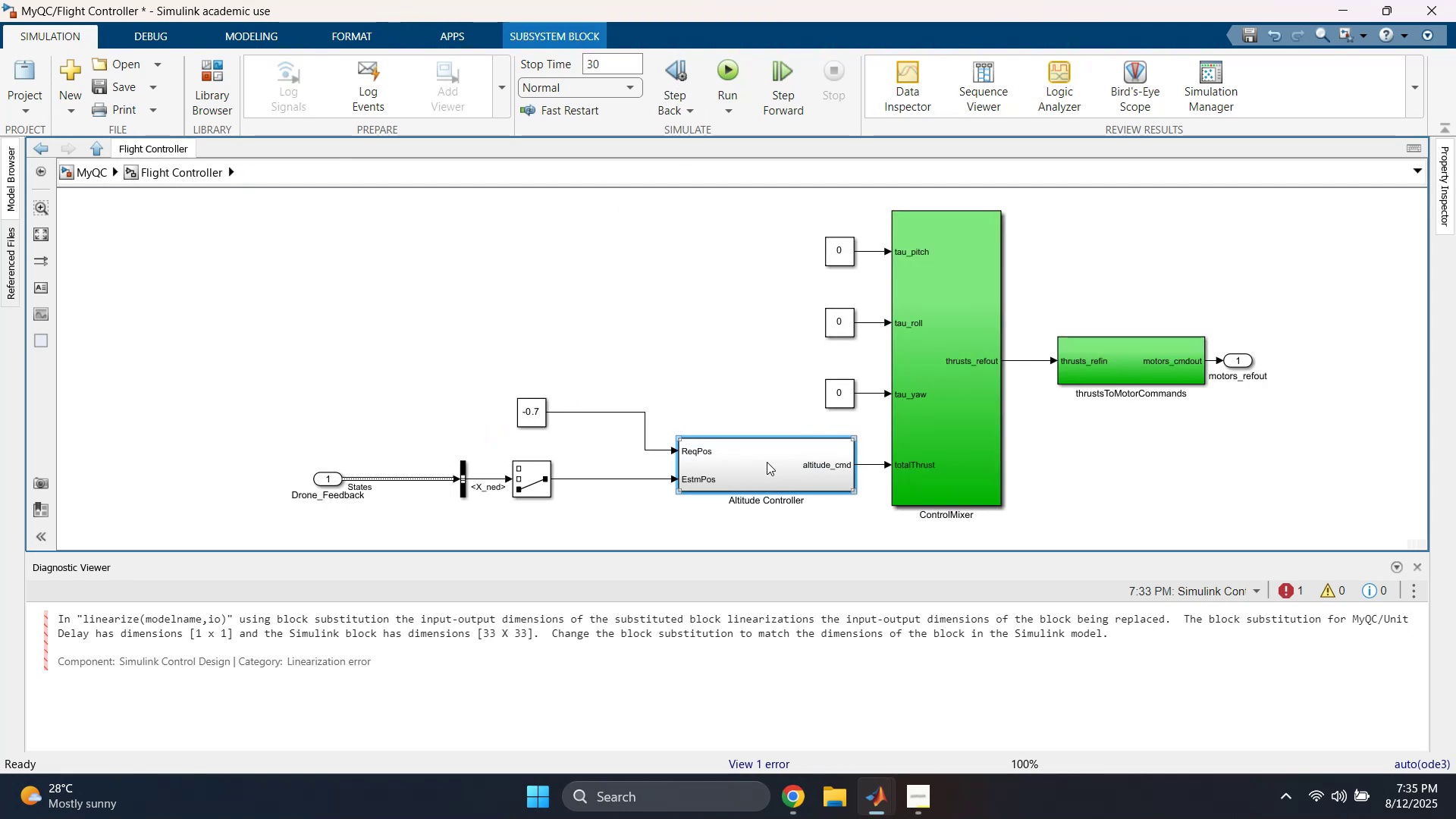 
wait(8.27)
 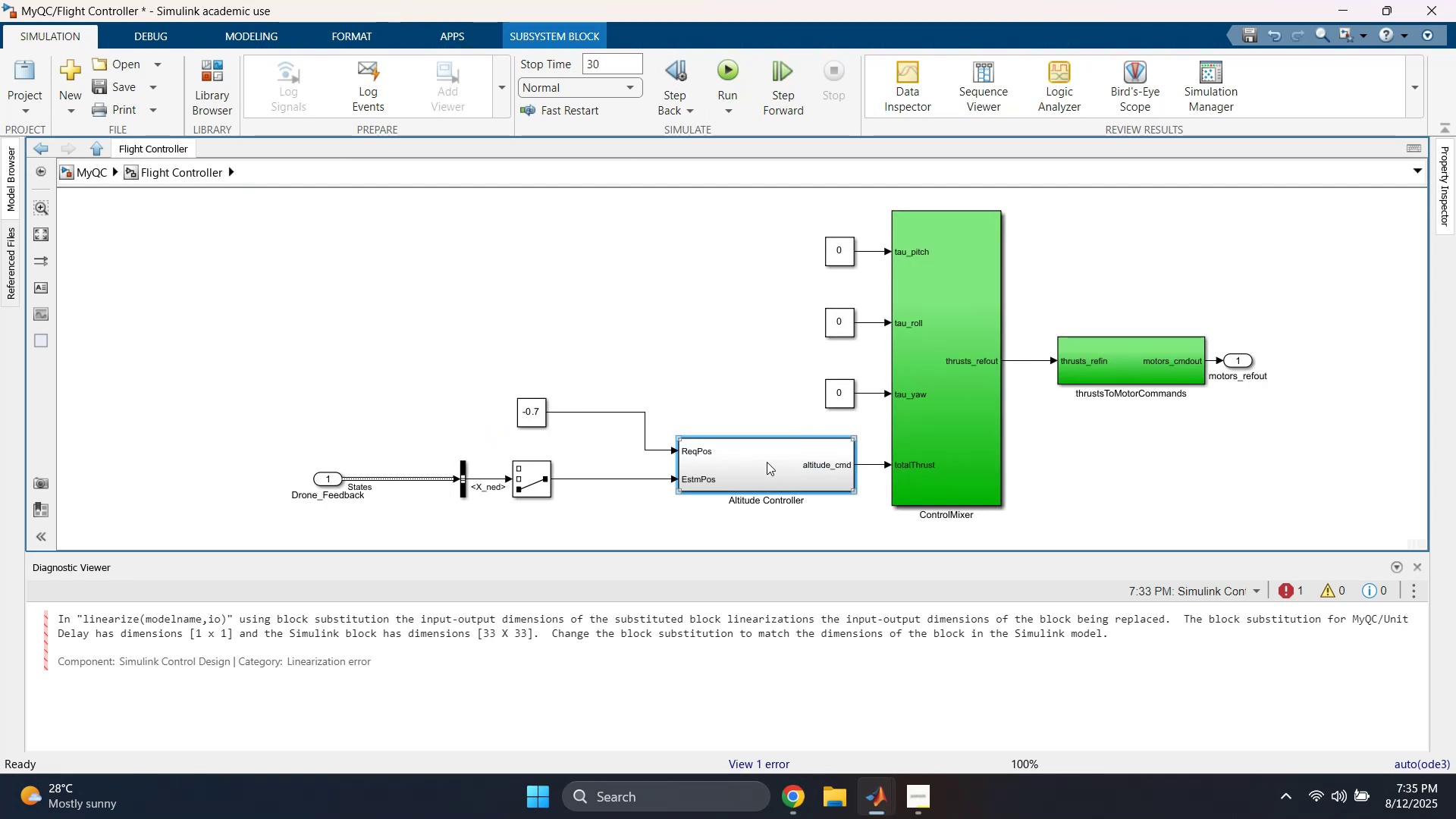 
left_click_drag(start_coordinate=[603, 457], to_coordinate=[386, 500])
 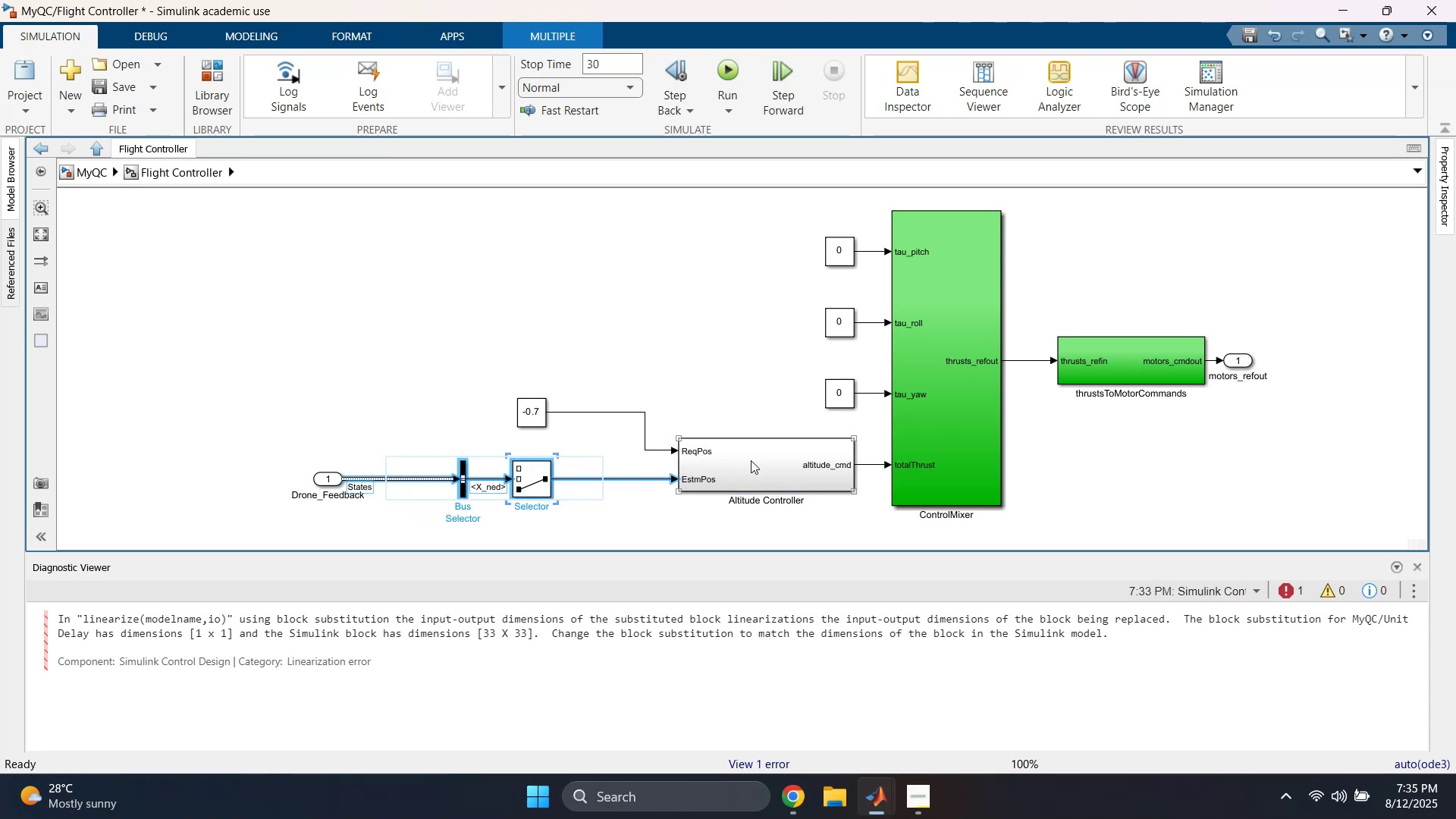 
double_click([751, 460])
 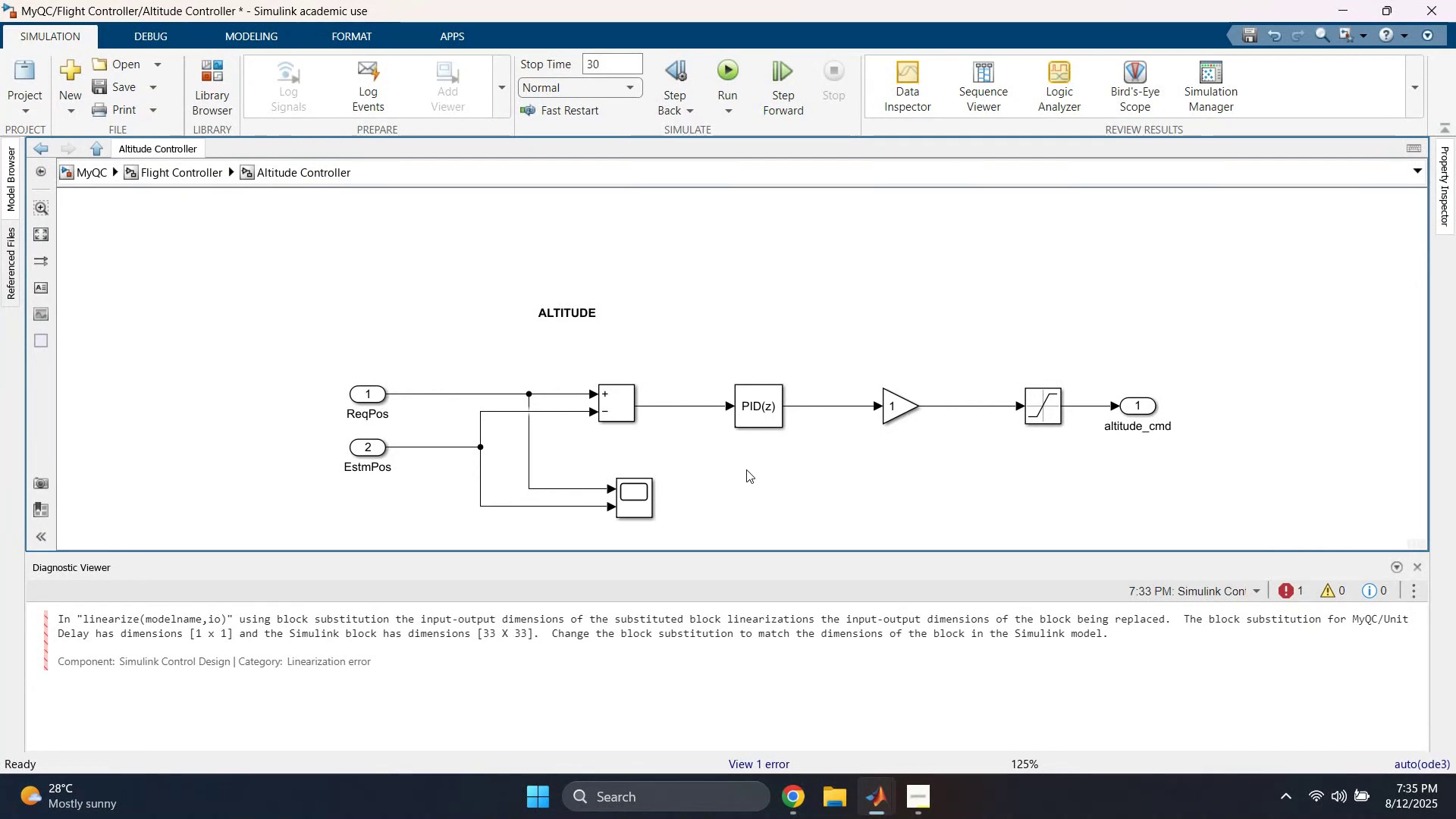 
left_click([637, 331])
 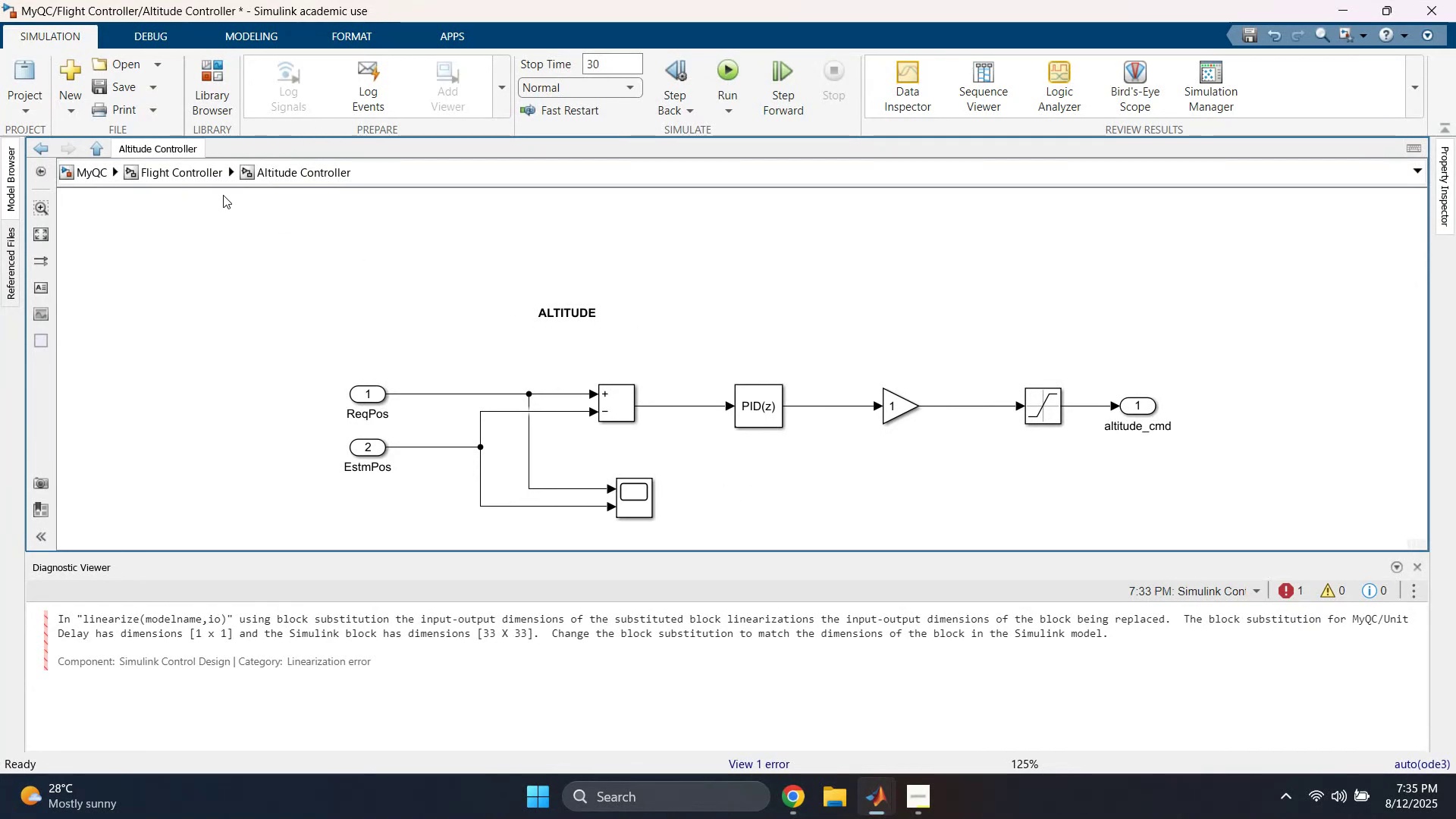 
left_click([197, 181])
 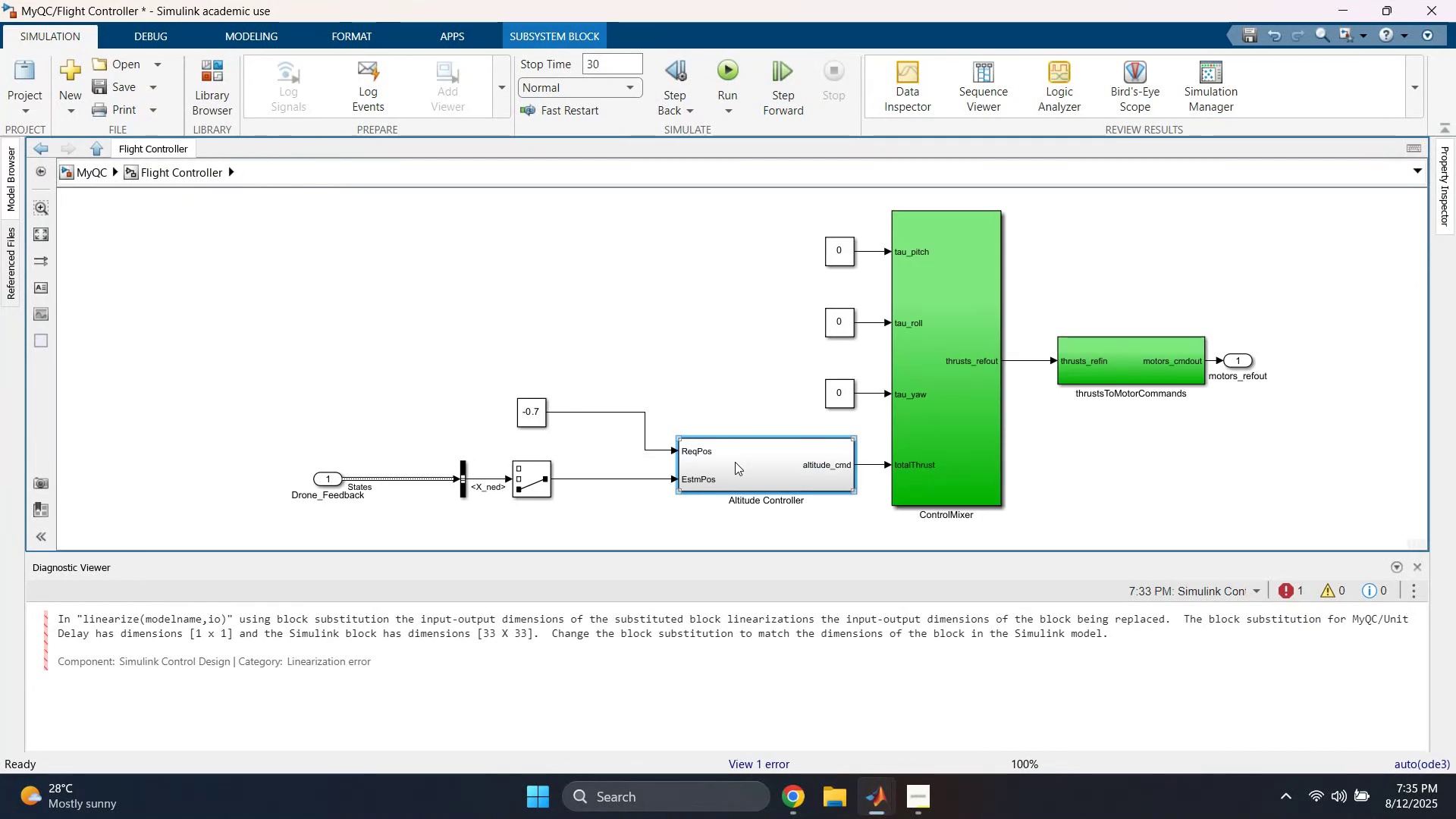 
double_click([737, 463])
 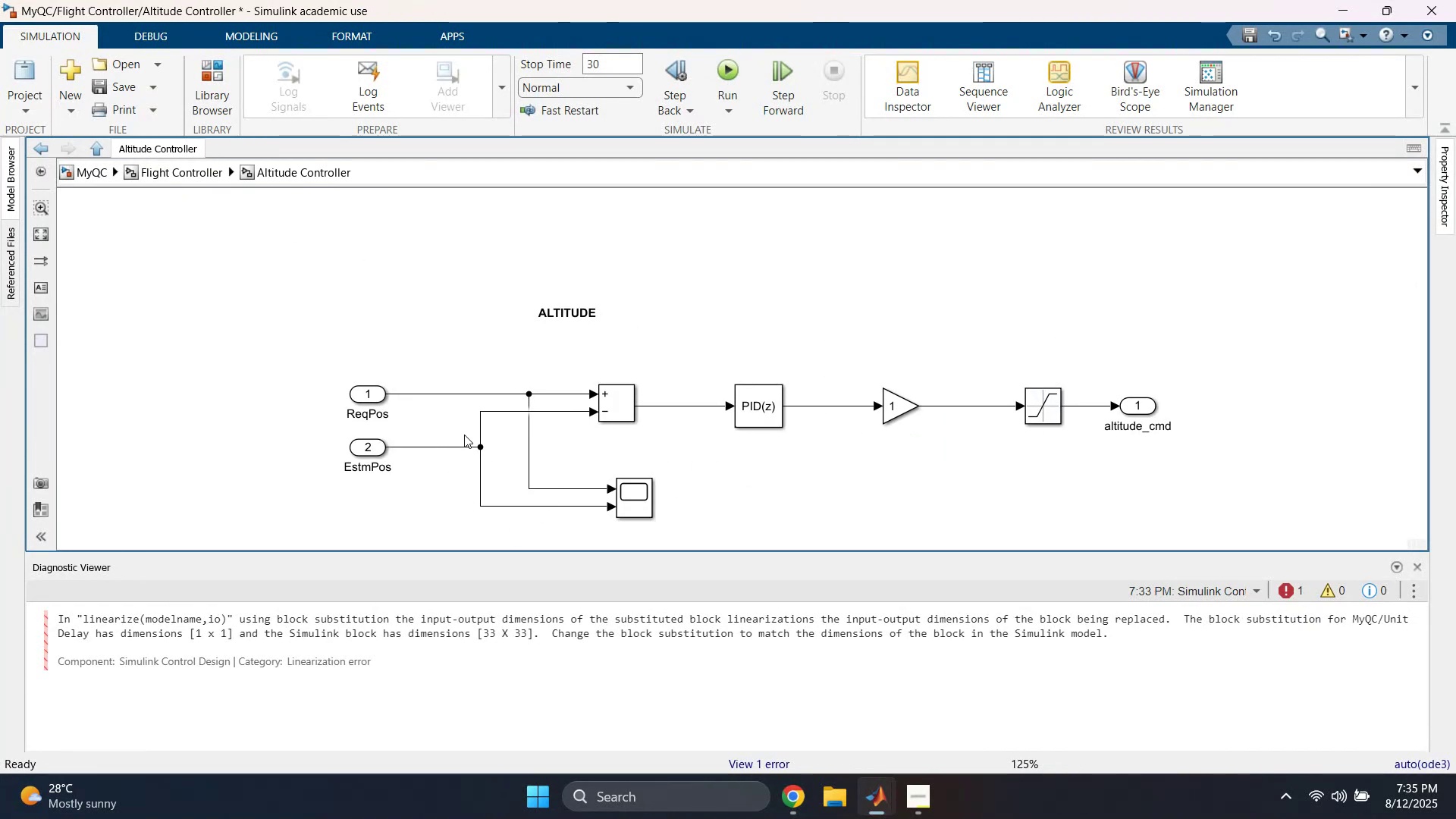 
wait(6.76)
 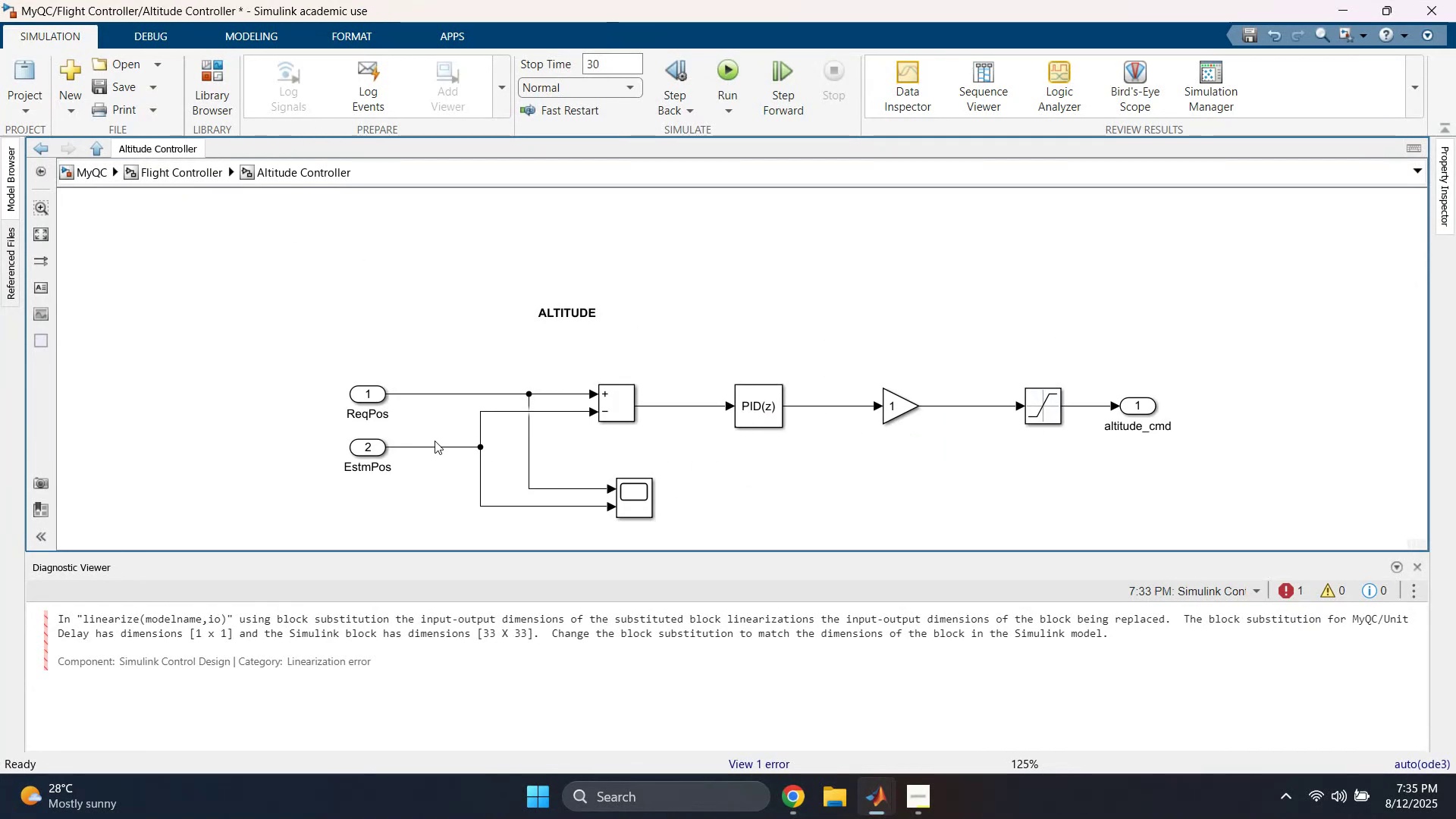 
left_click_drag(start_coordinate=[455, 421], to_coordinate=[493, 434])
 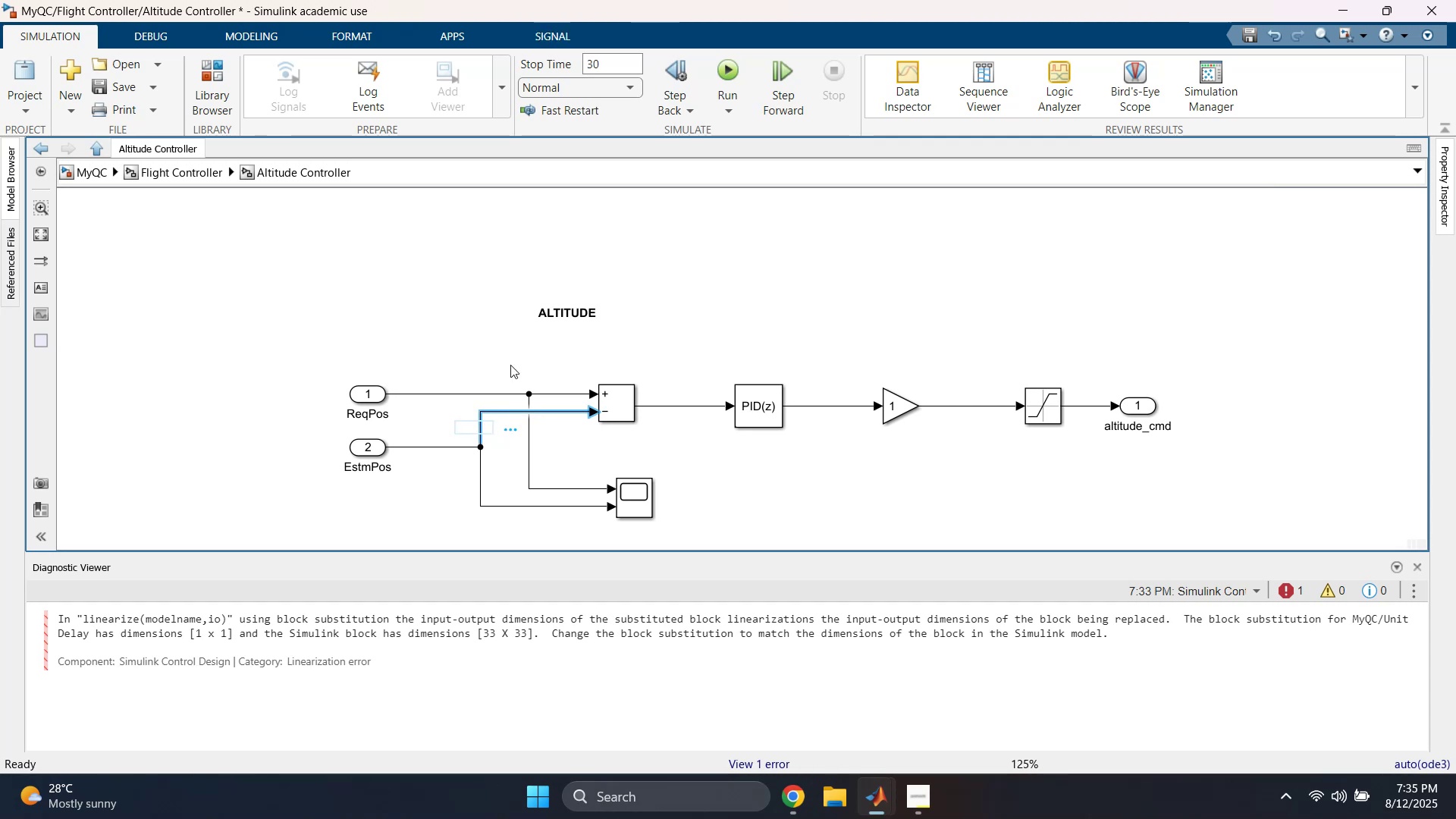 
mouse_move([557, 312])
 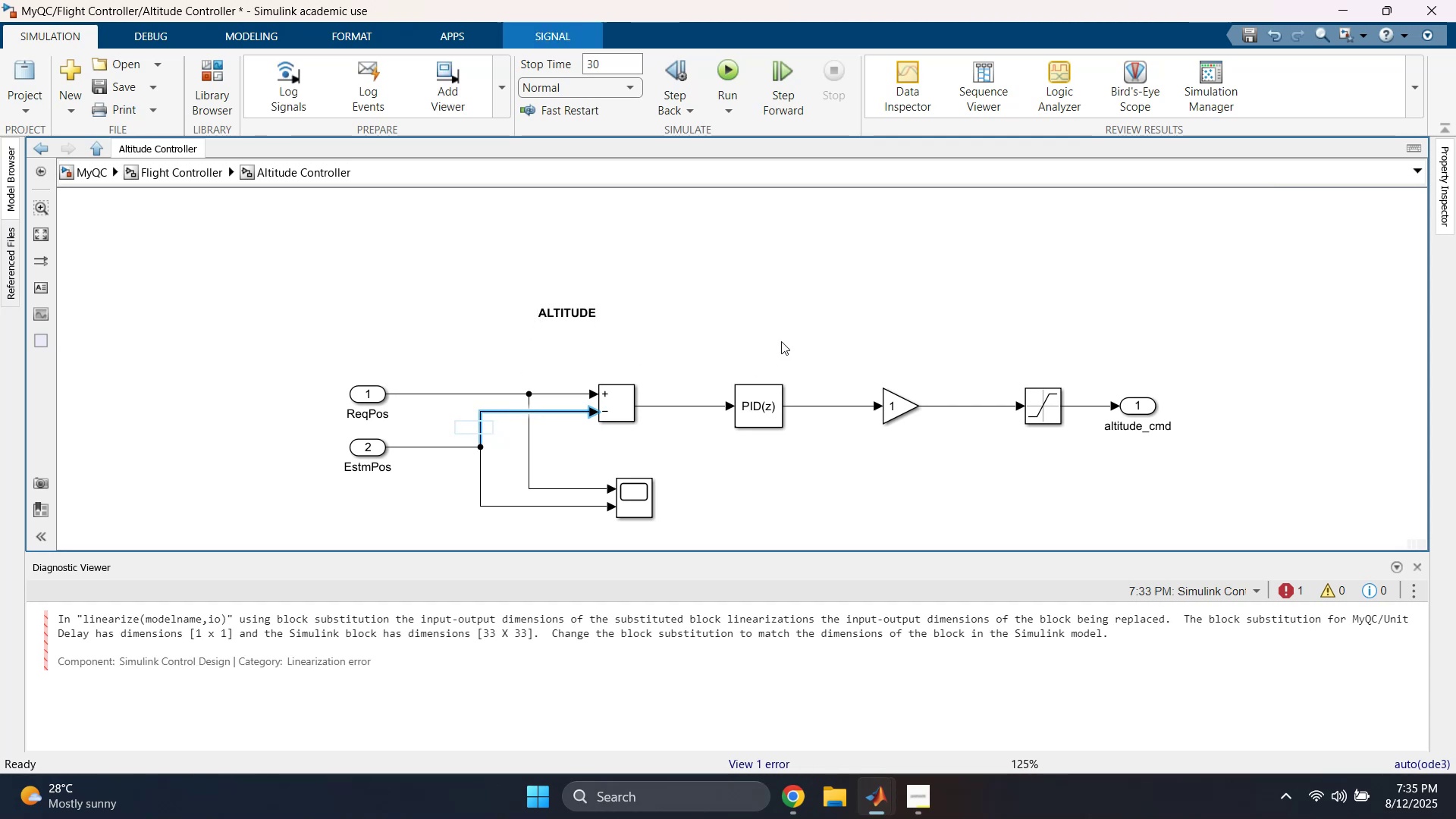 
left_click([783, 340])
 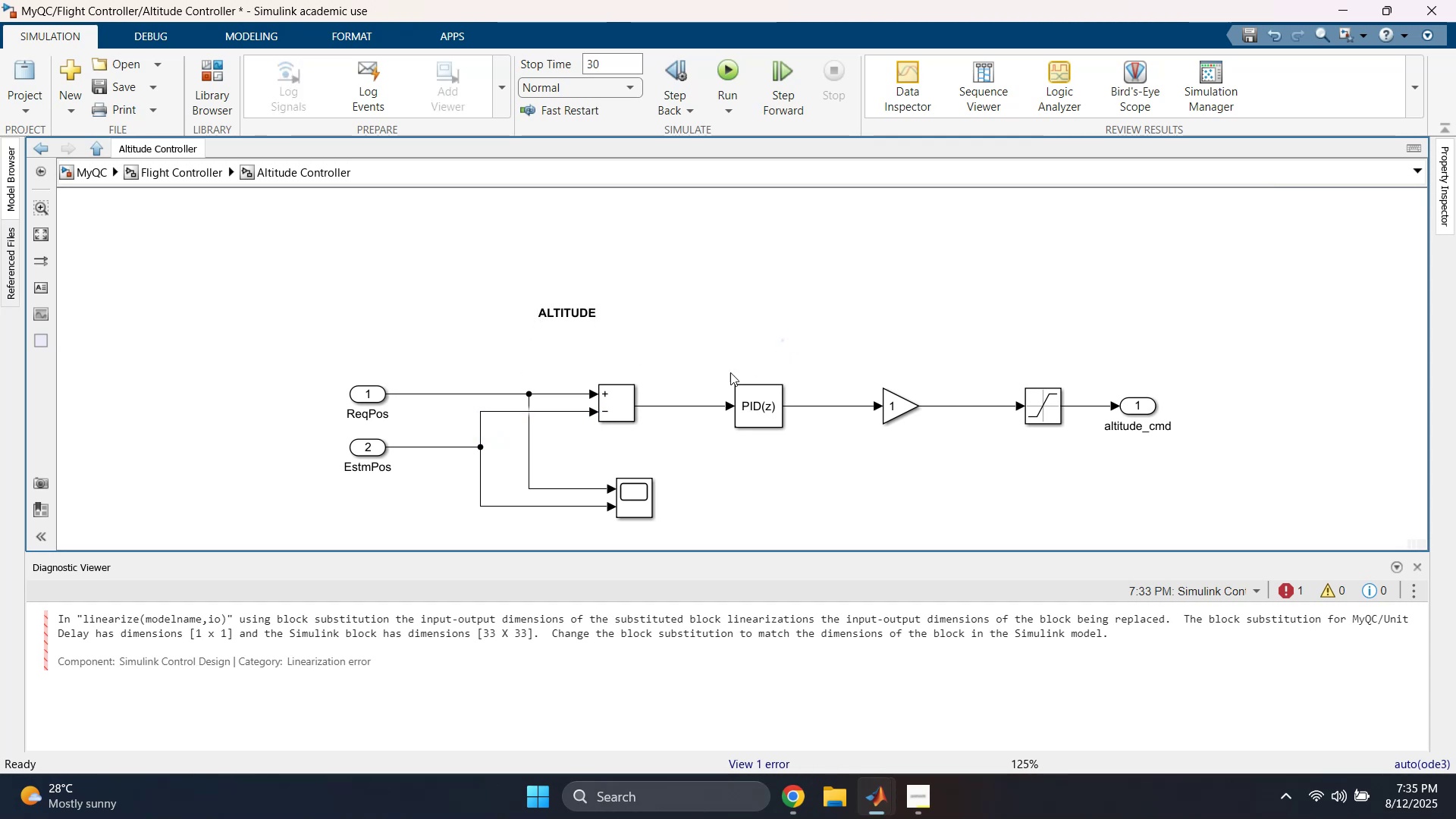 
left_click_drag(start_coordinate=[452, 378], to_coordinate=[980, 523])
 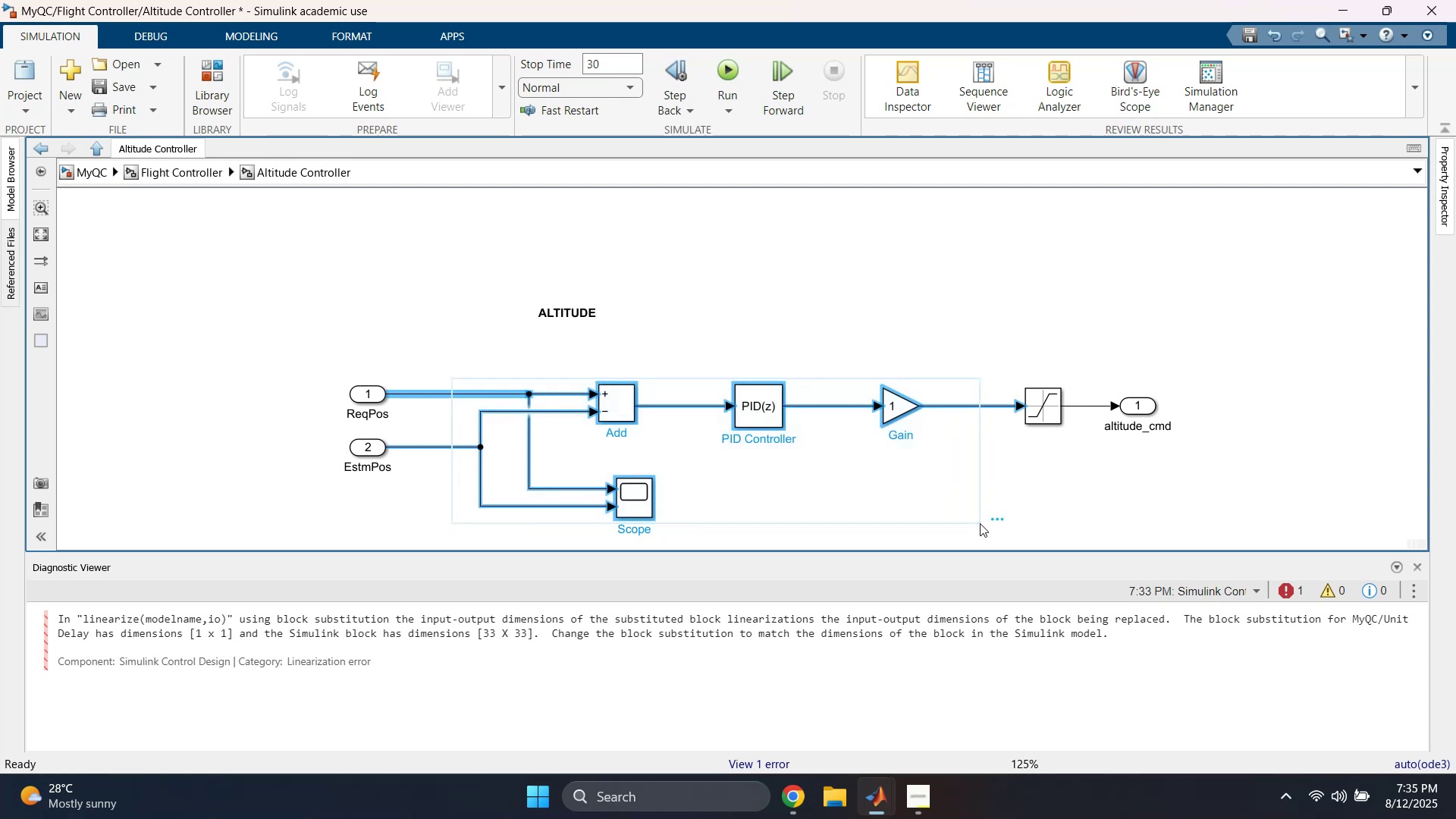 
key(Delete)
 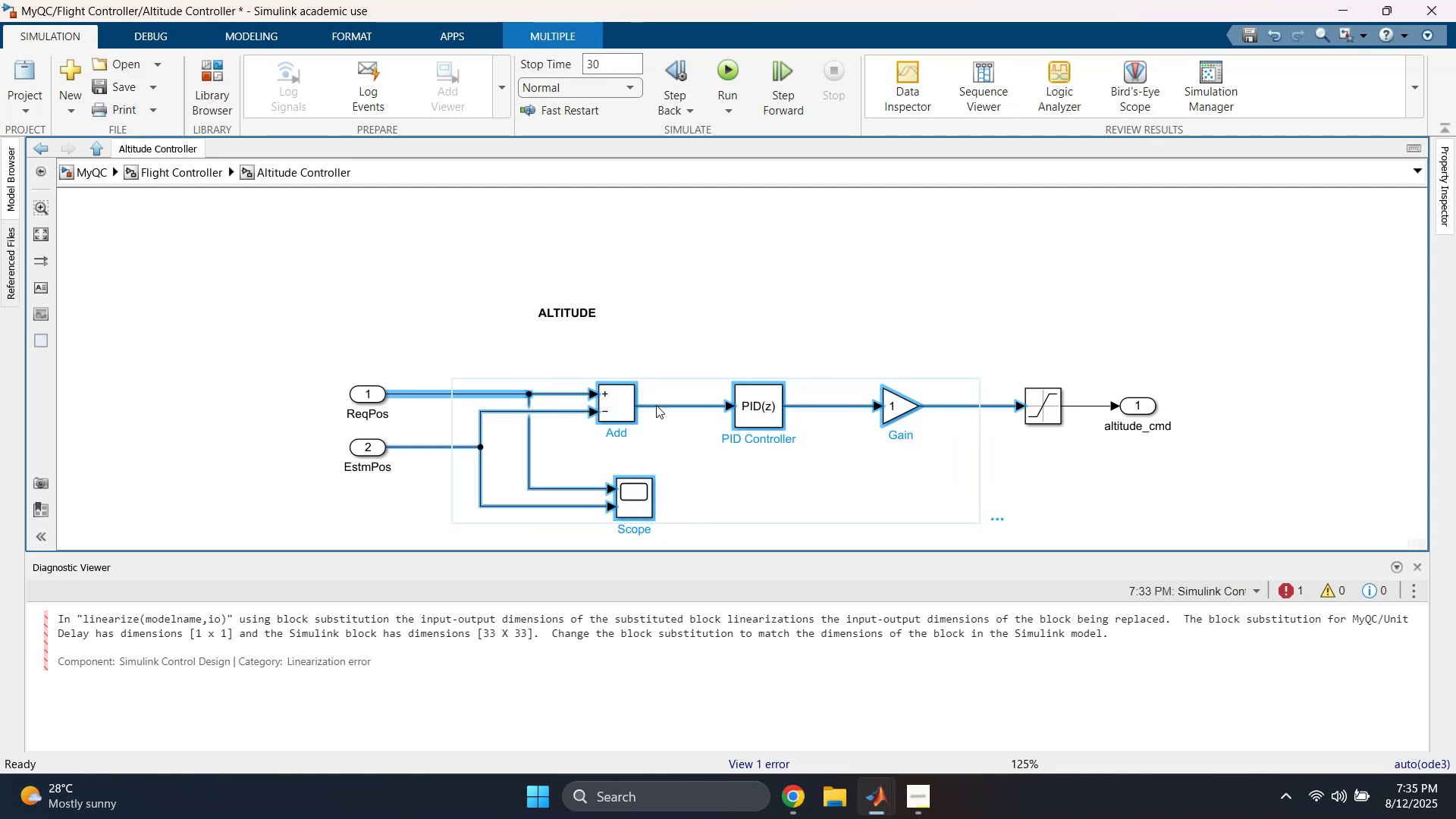 
key(Delete)
 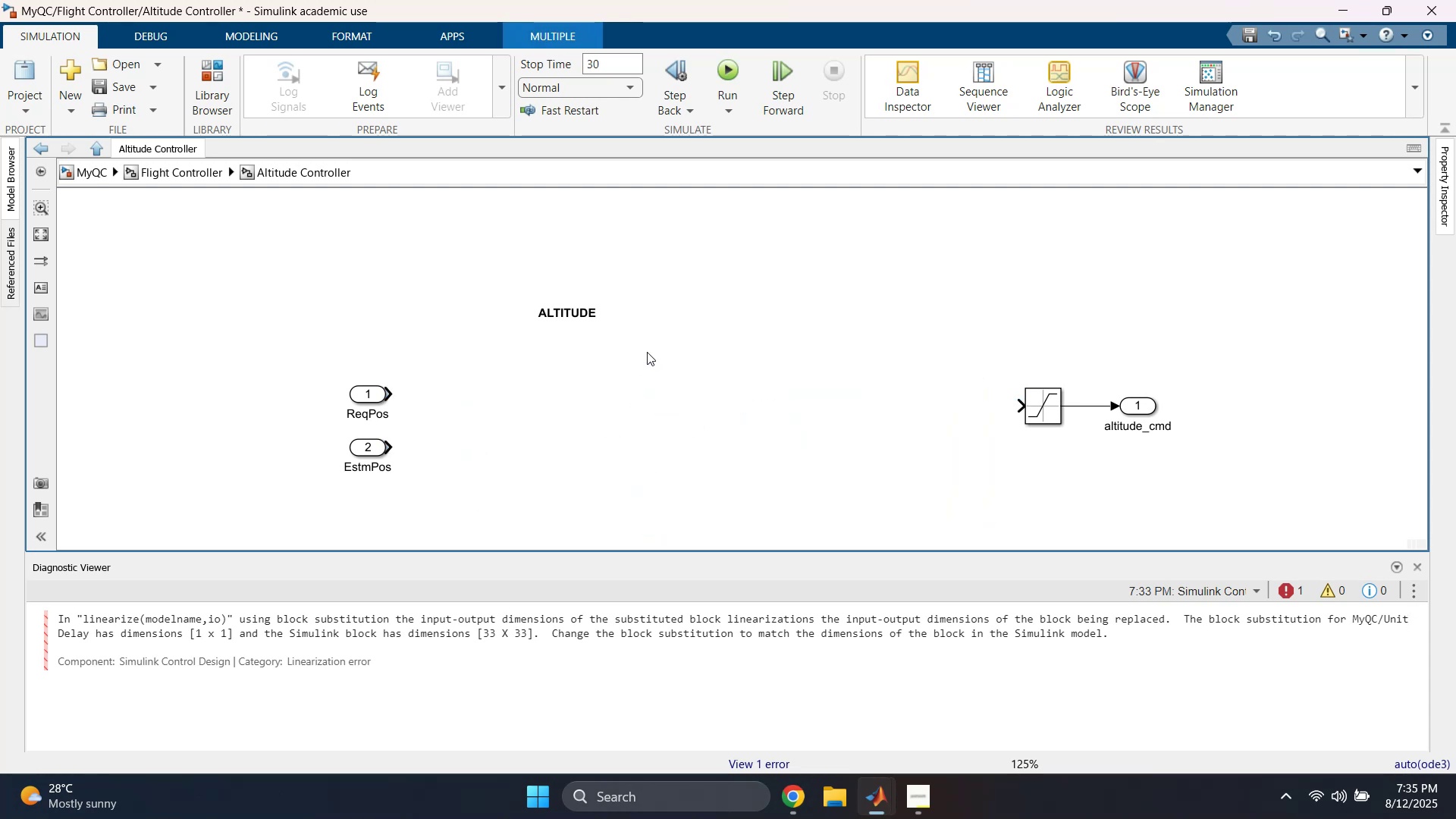 
left_click([657, 337])
 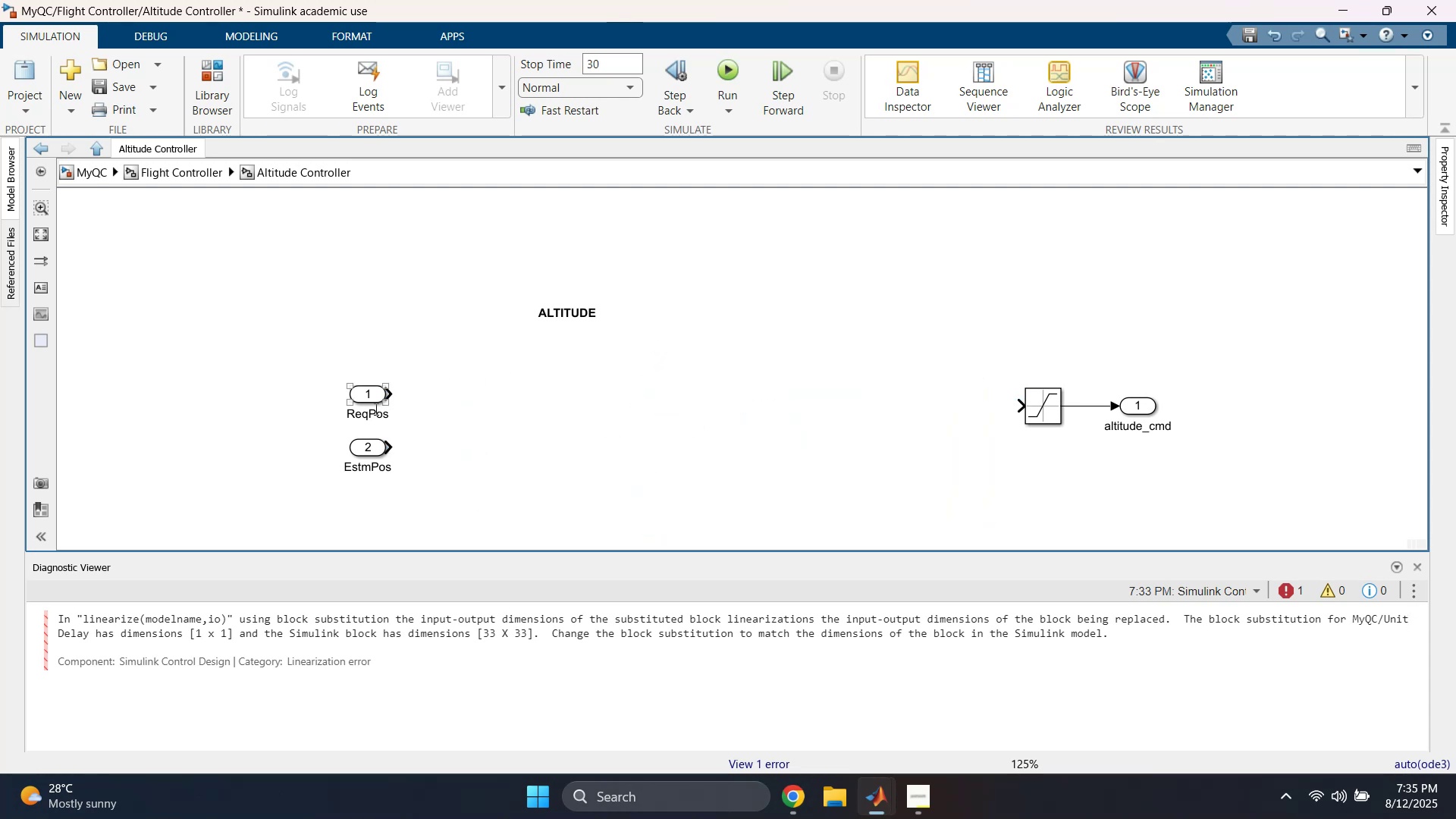 
double_click([375, 409])
 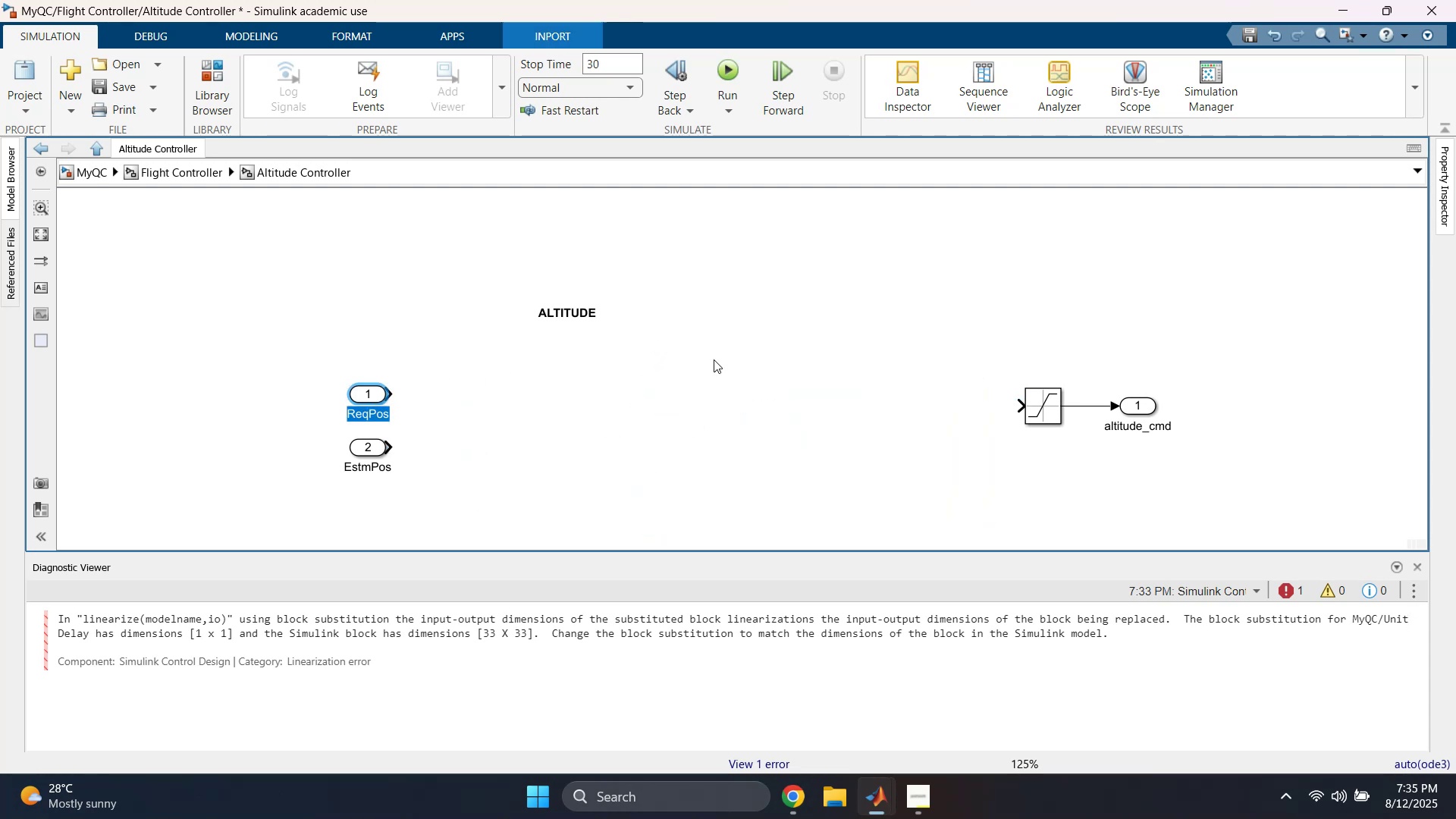 
type(Altitude Reference)
 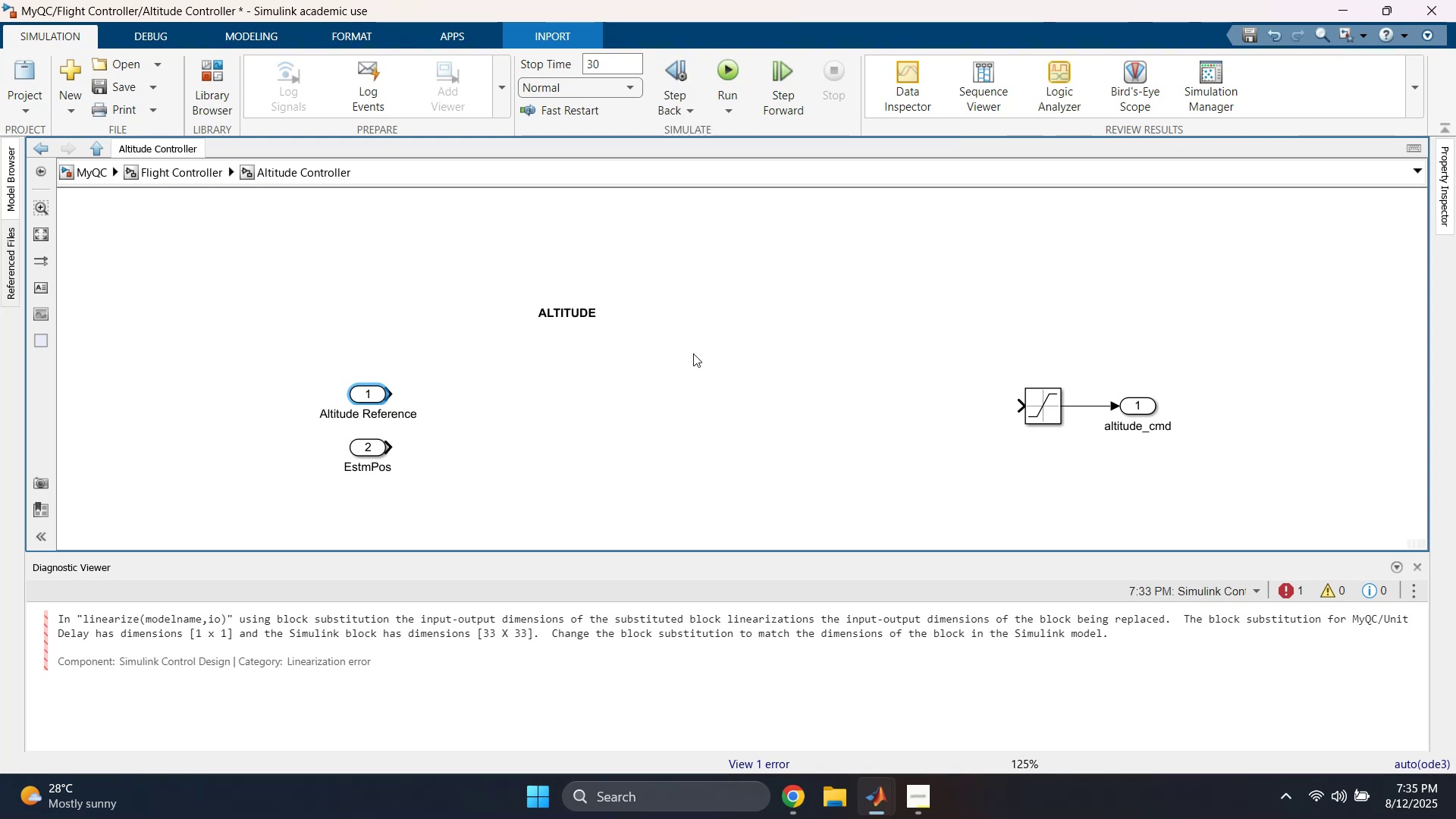 
left_click([570, 421])
 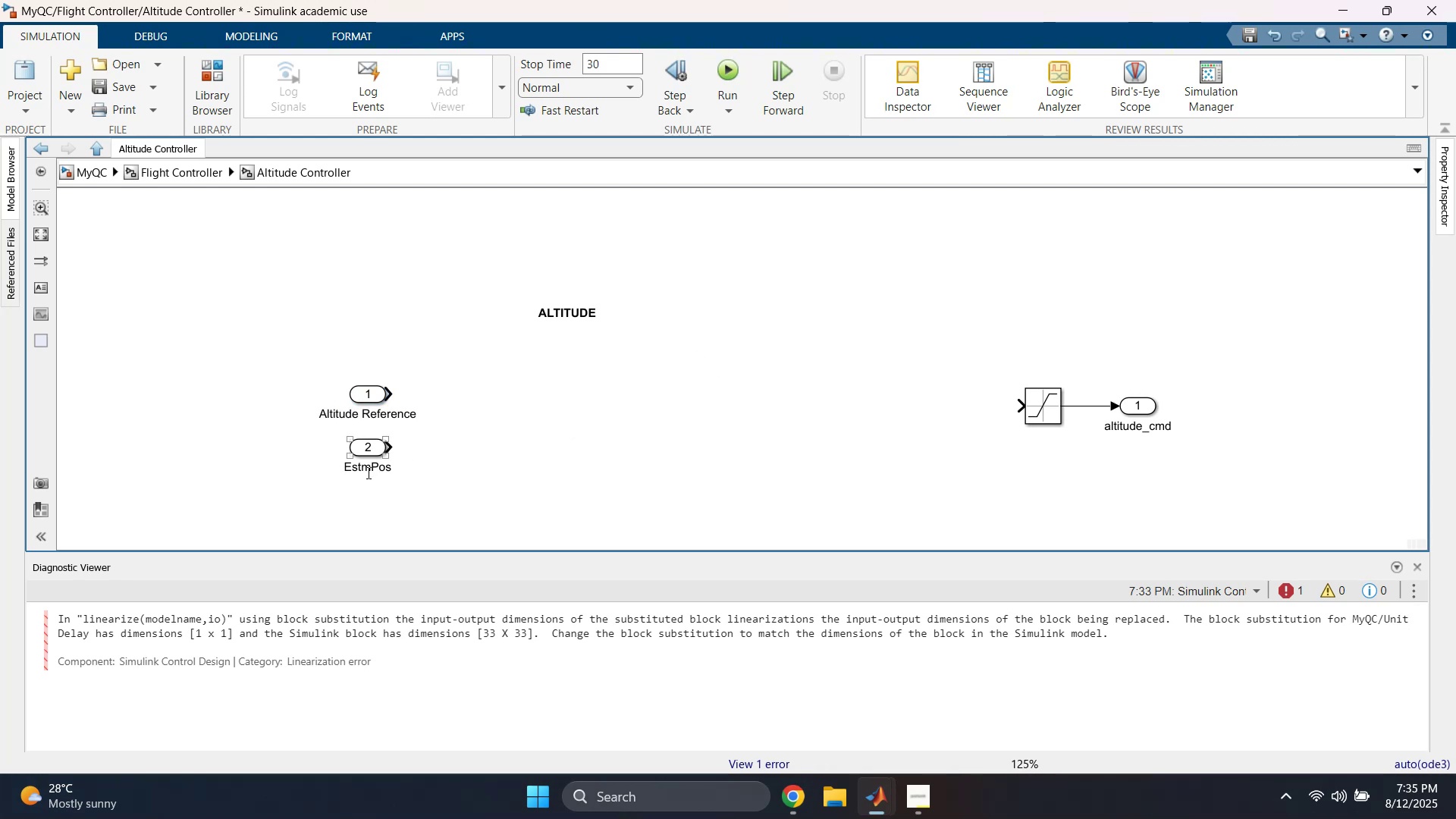 
double_click([367, 472])
 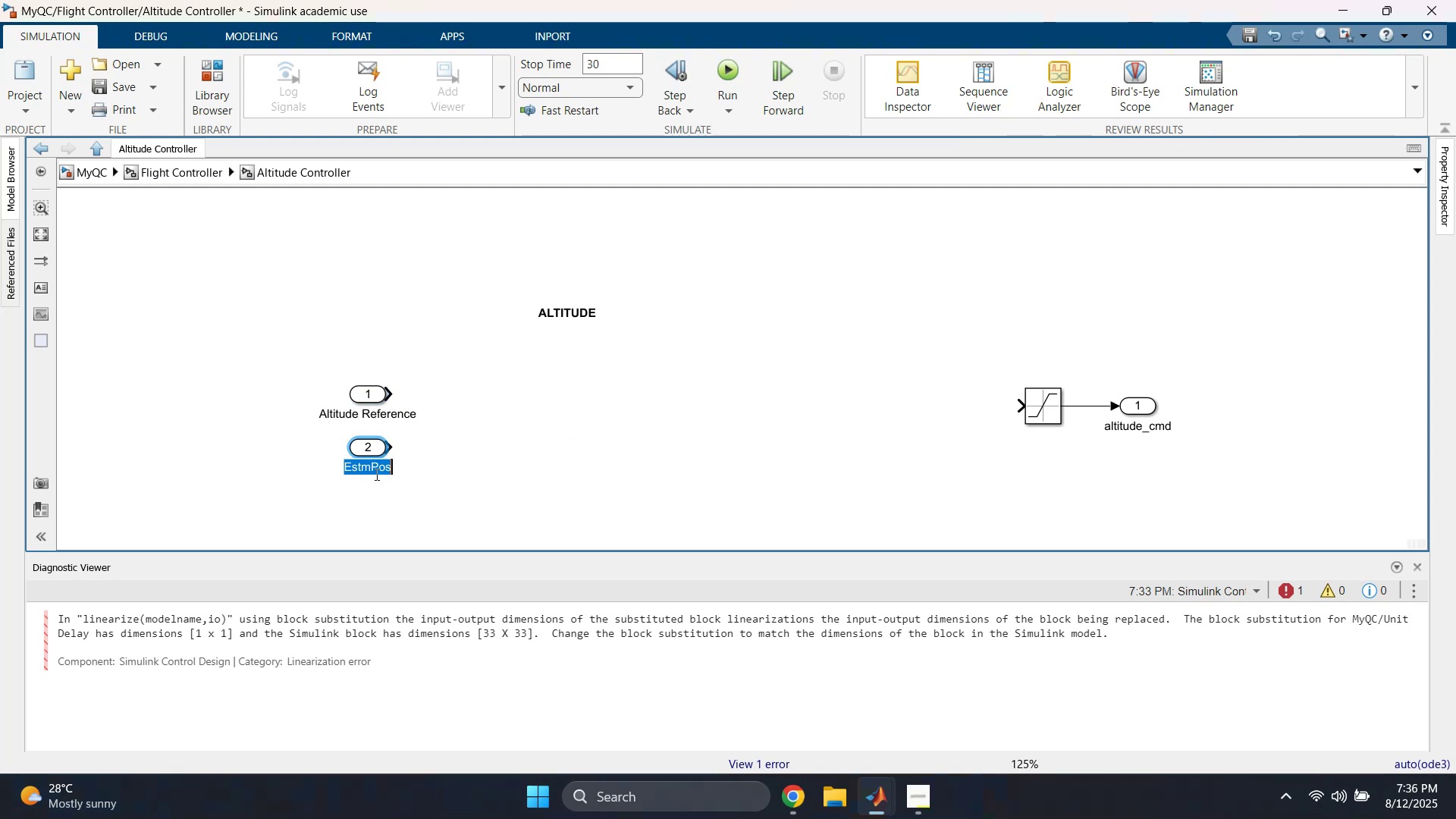 
type(Altitude Estimate)
 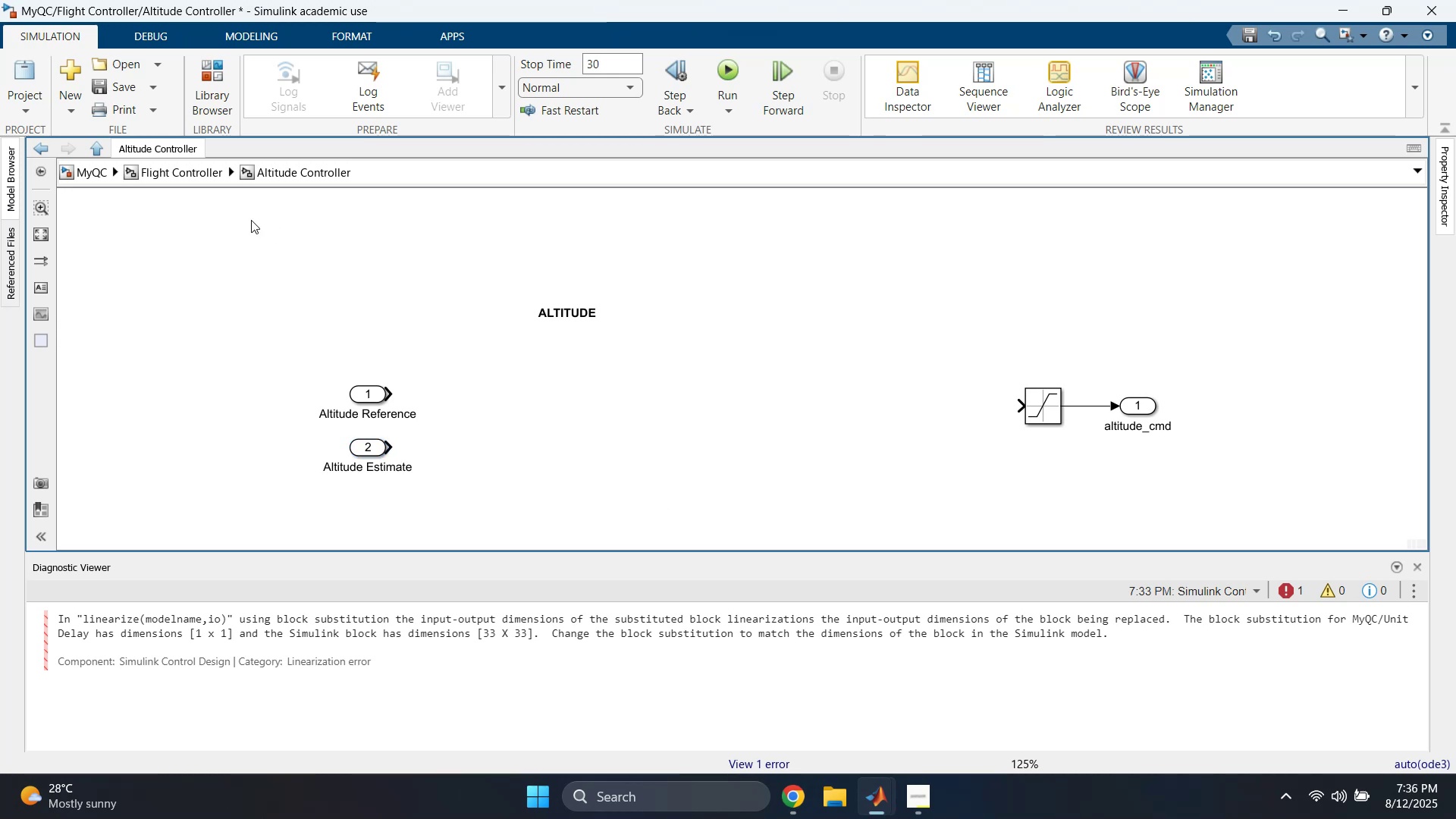 
left_click([160, 177])
 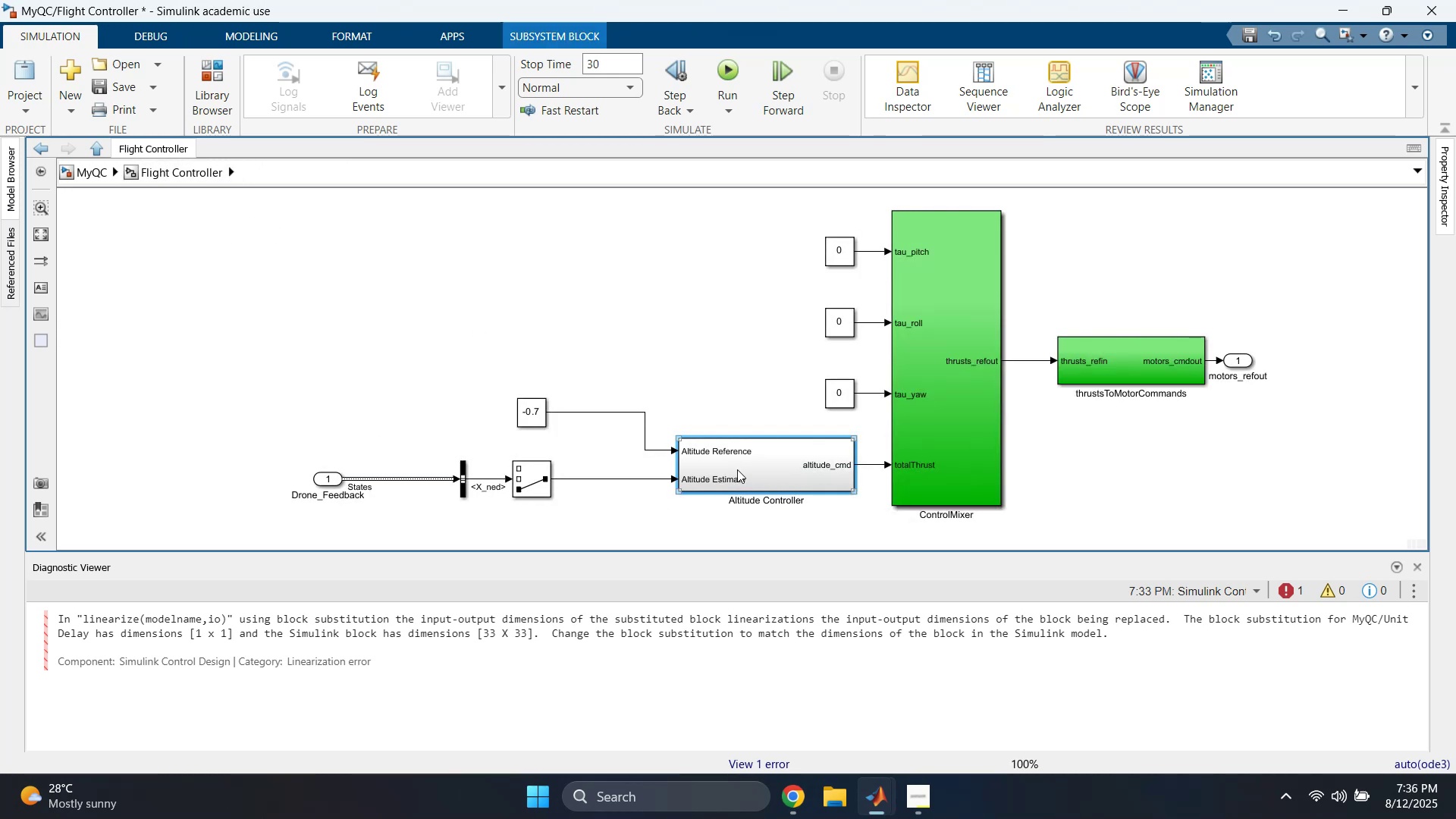 
double_click([737, 469])
 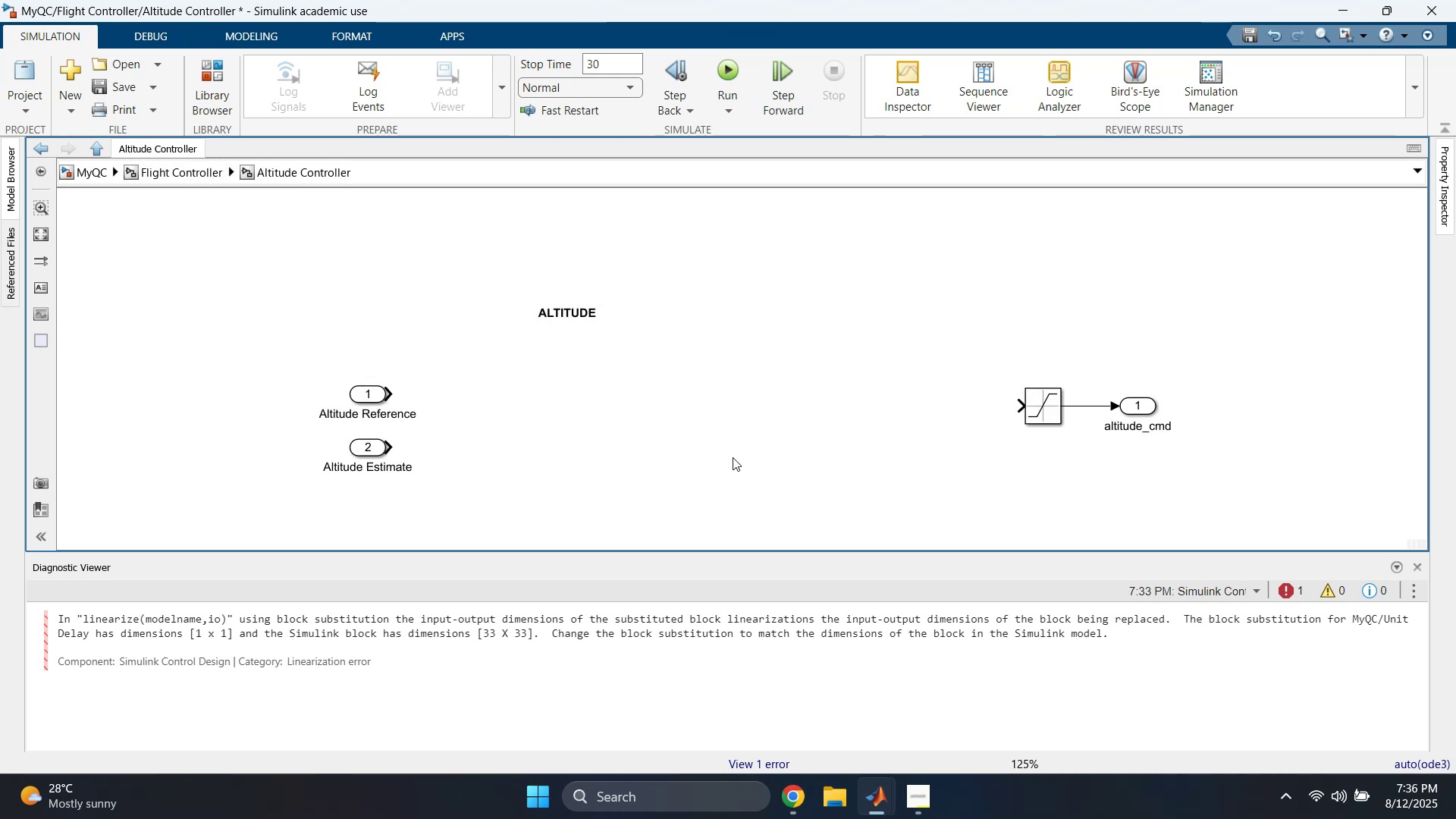 
left_click([728, 370])
 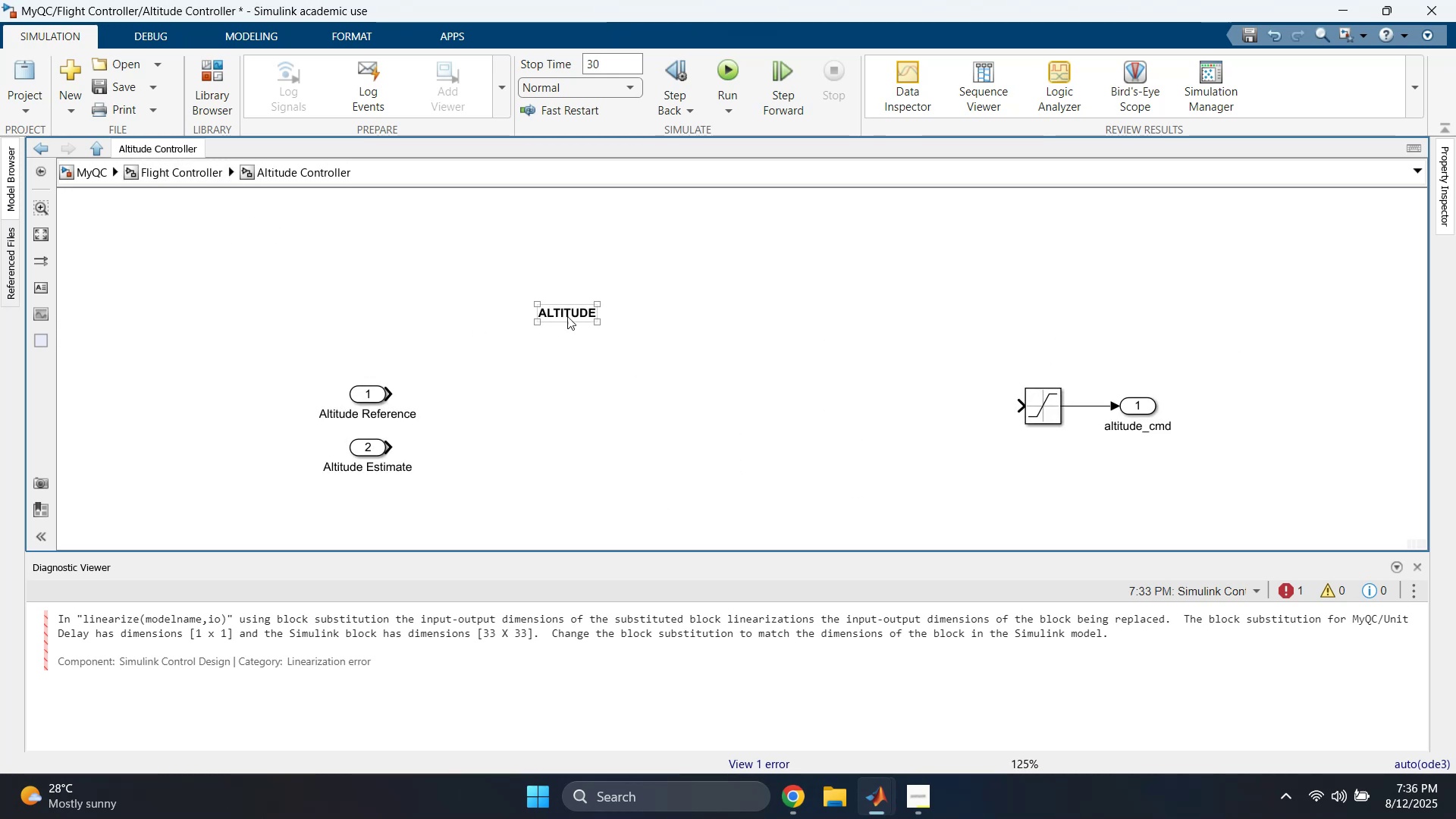 
left_click_drag(start_coordinate=[565, 312], to_coordinate=[352, 278])
 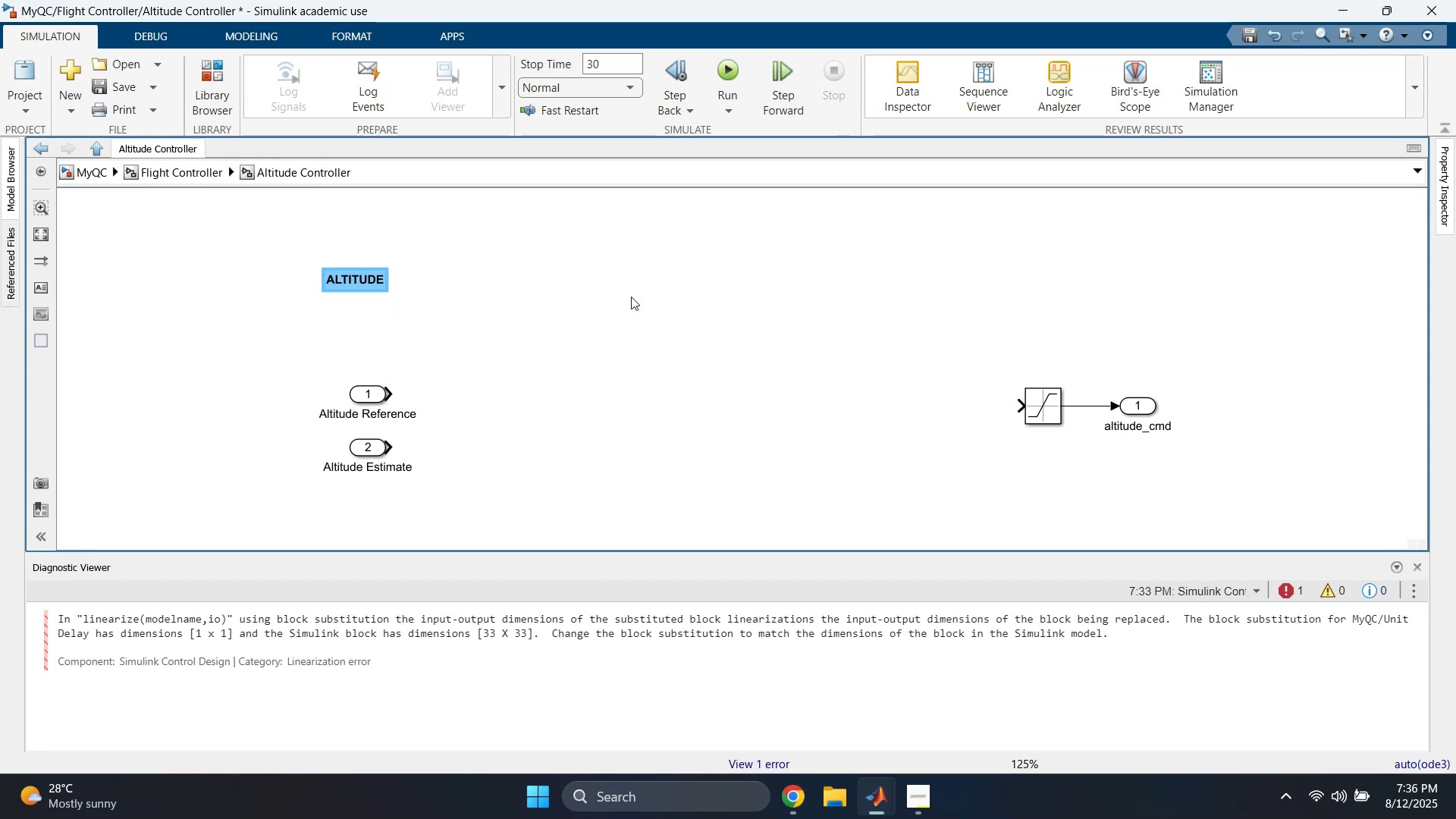 
left_click([648, 298])
 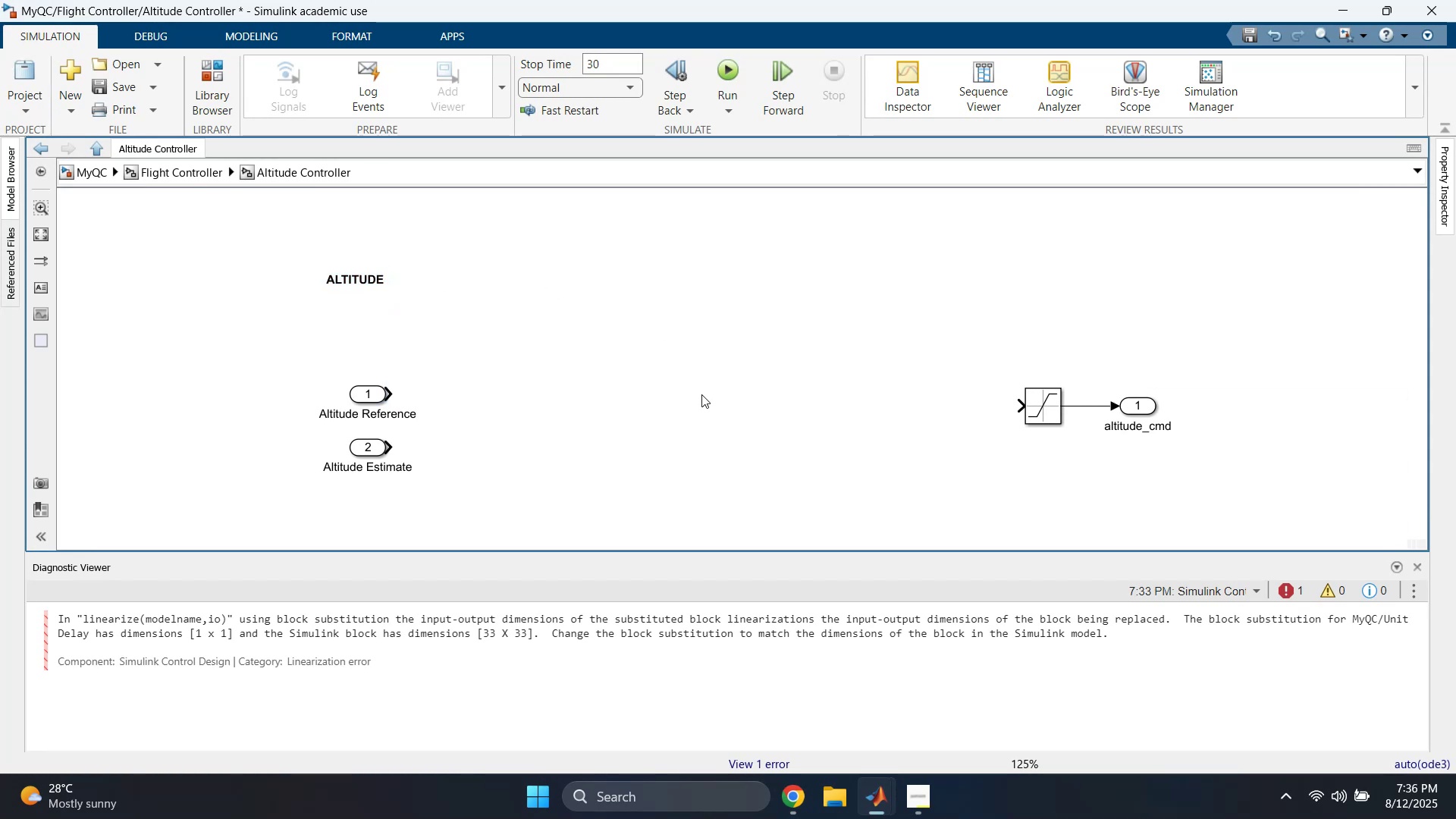 
wait(6.04)
 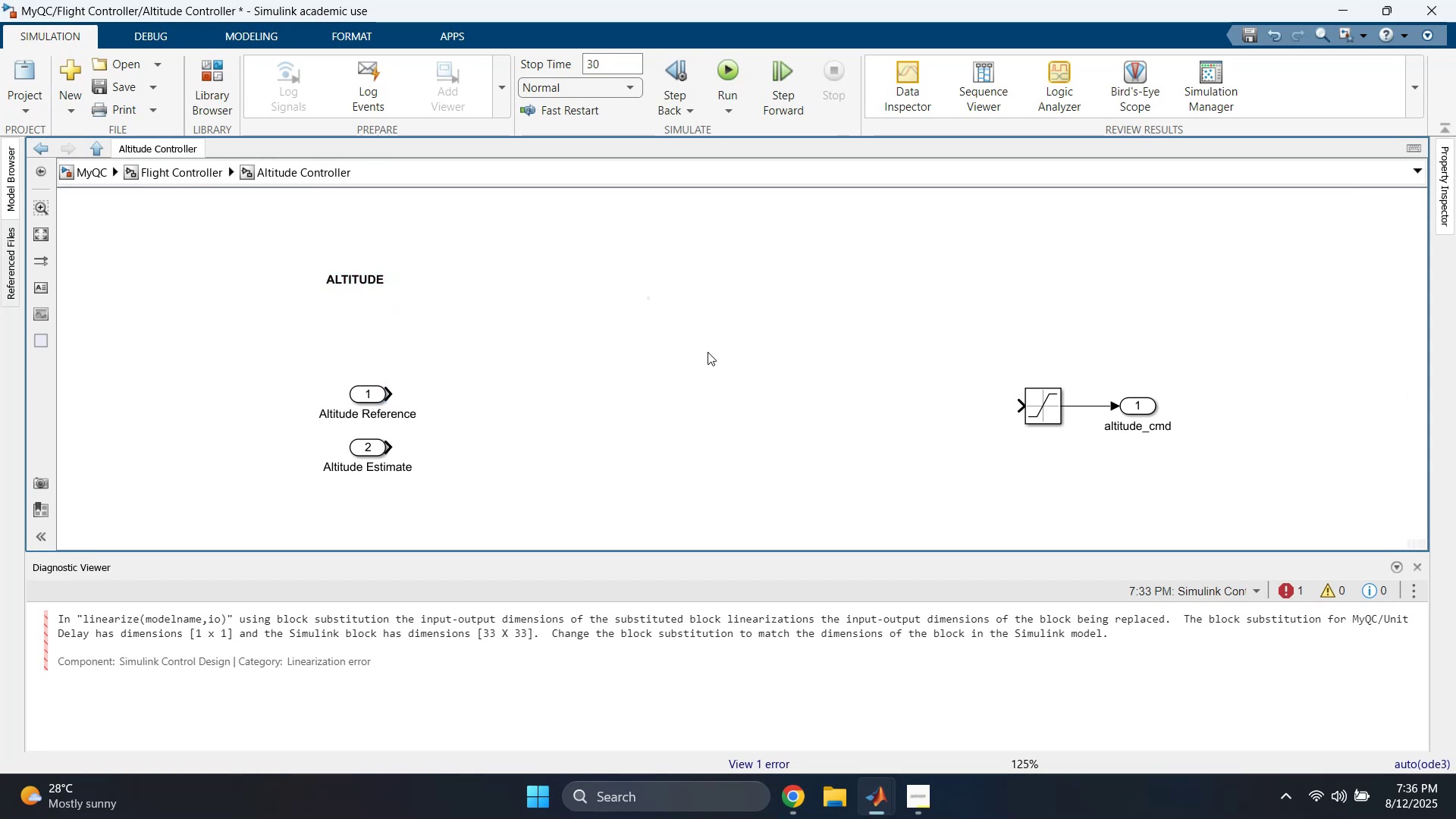 
double_click([670, 344])
 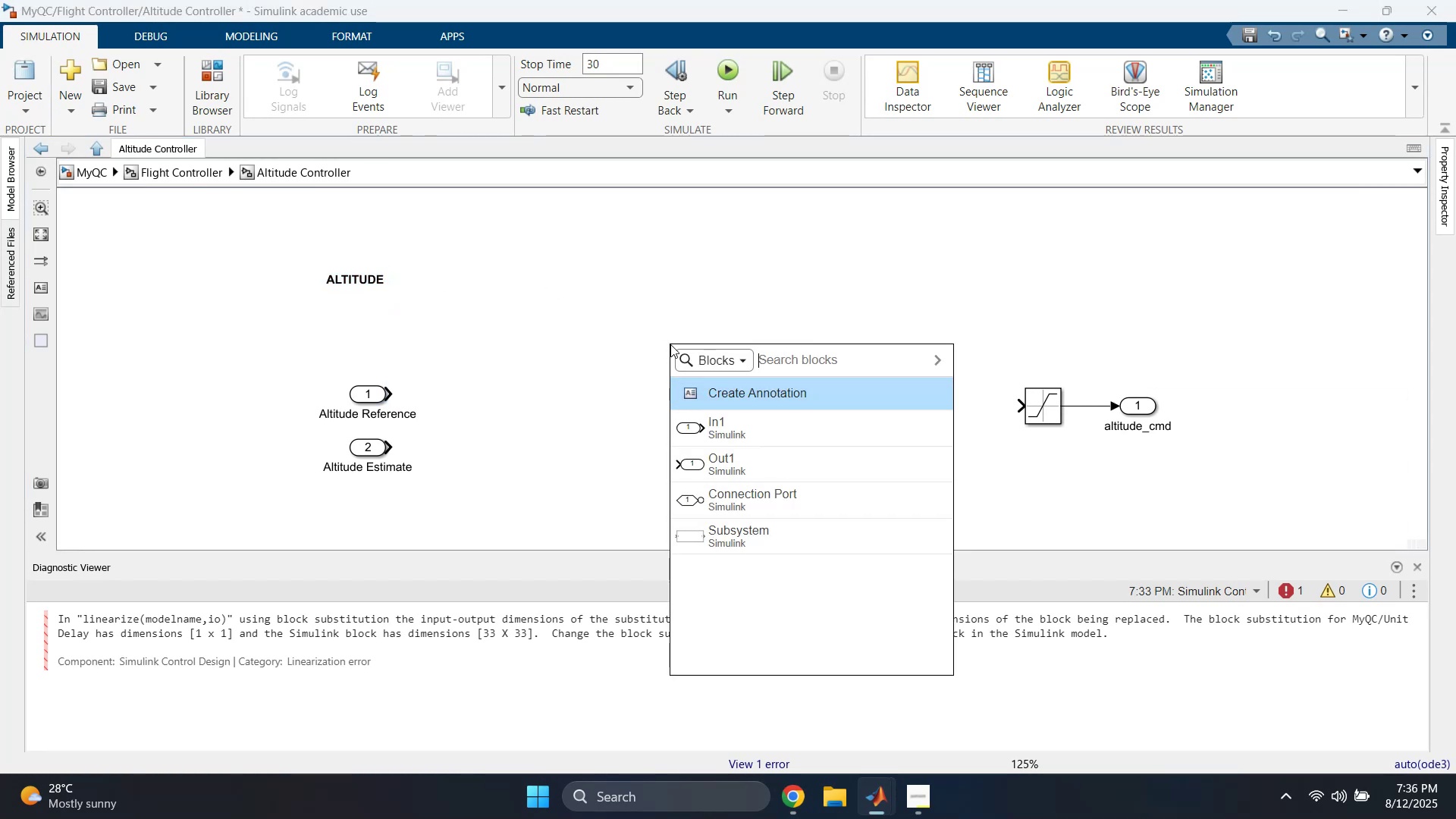 
type(const)
 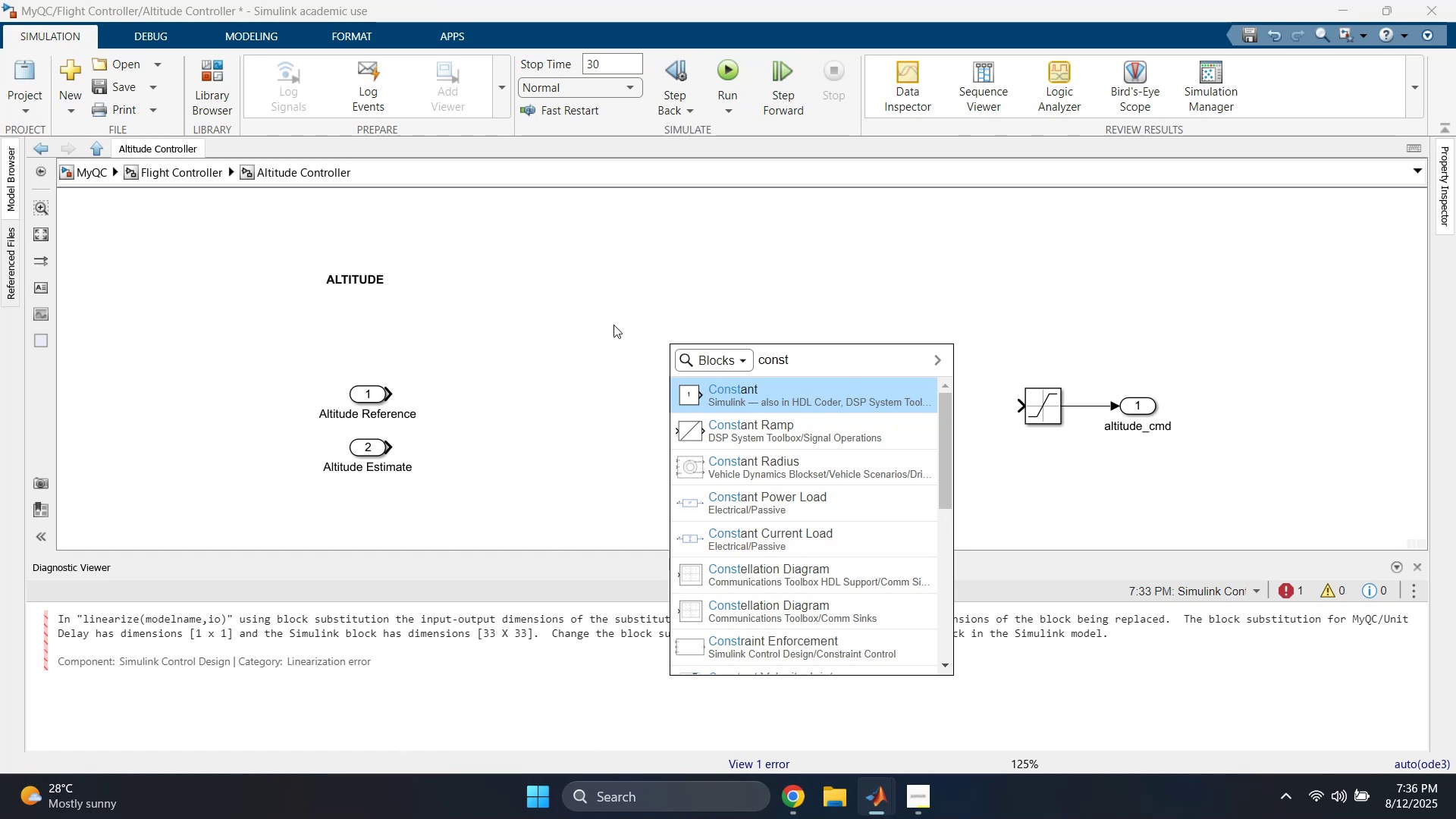 
key(Enter)
 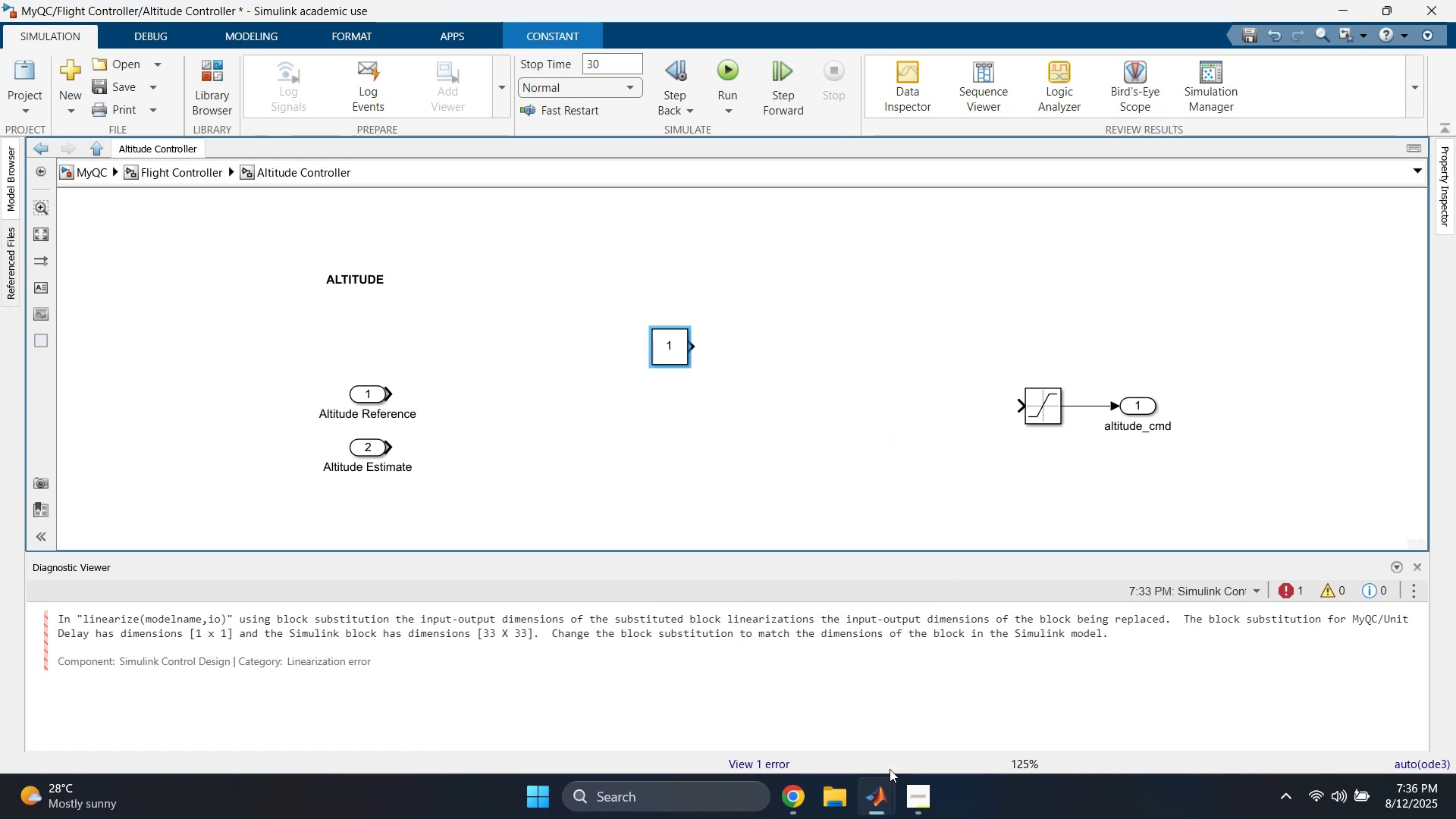 
left_click([874, 789])
 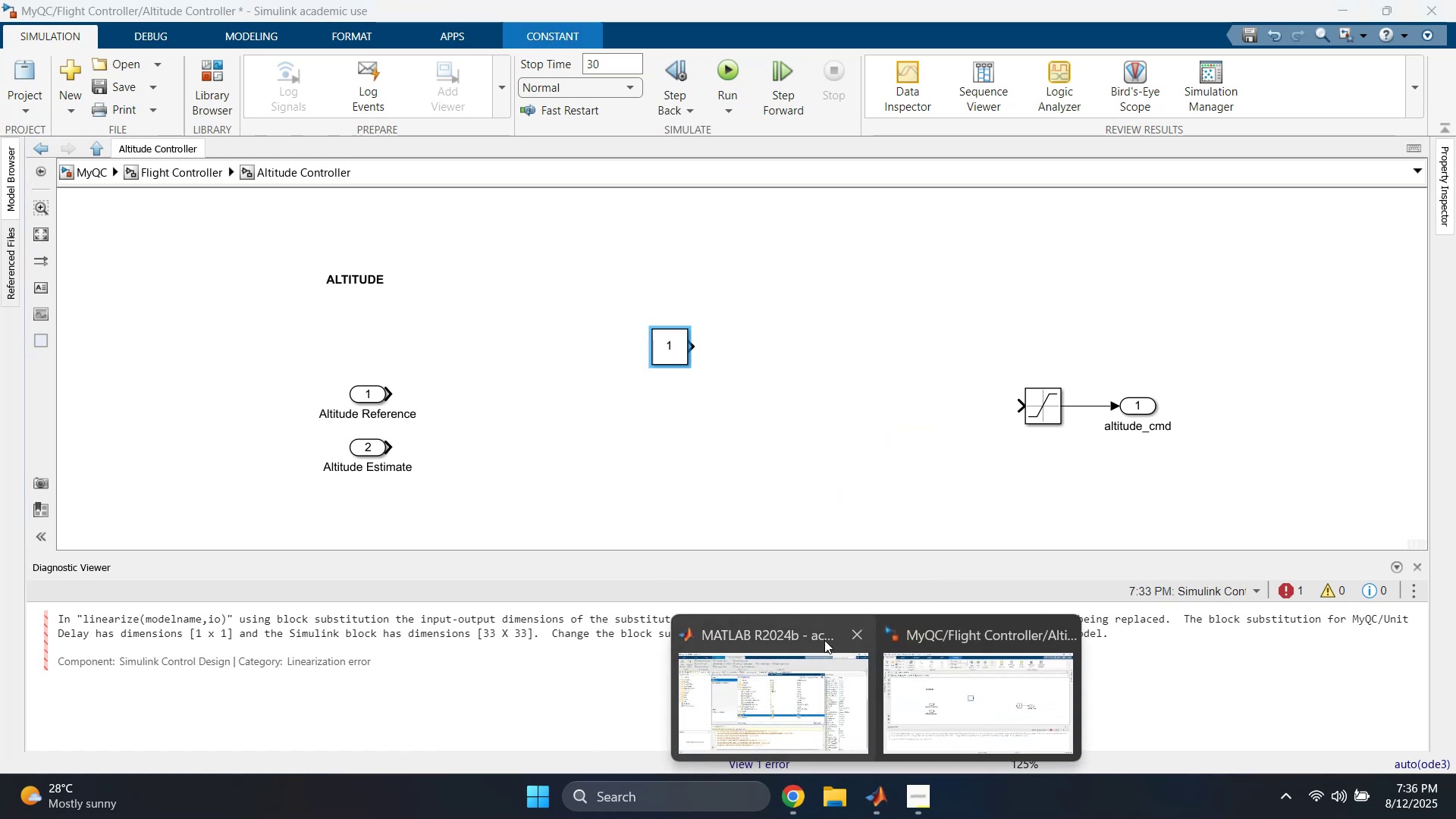 
left_click([778, 451])
 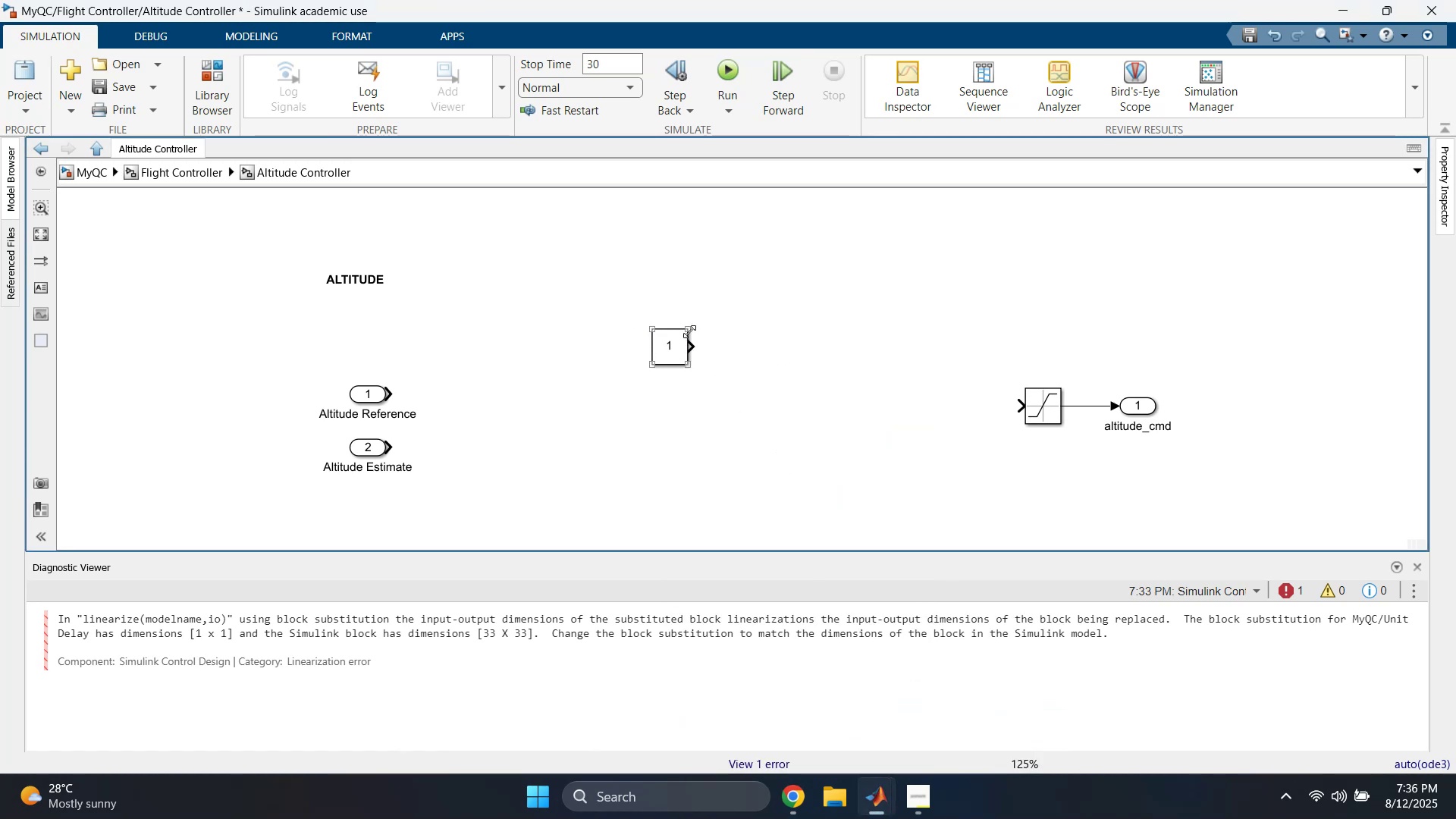 
left_click_drag(start_coordinate=[691, 328], to_coordinate=[947, 330])
 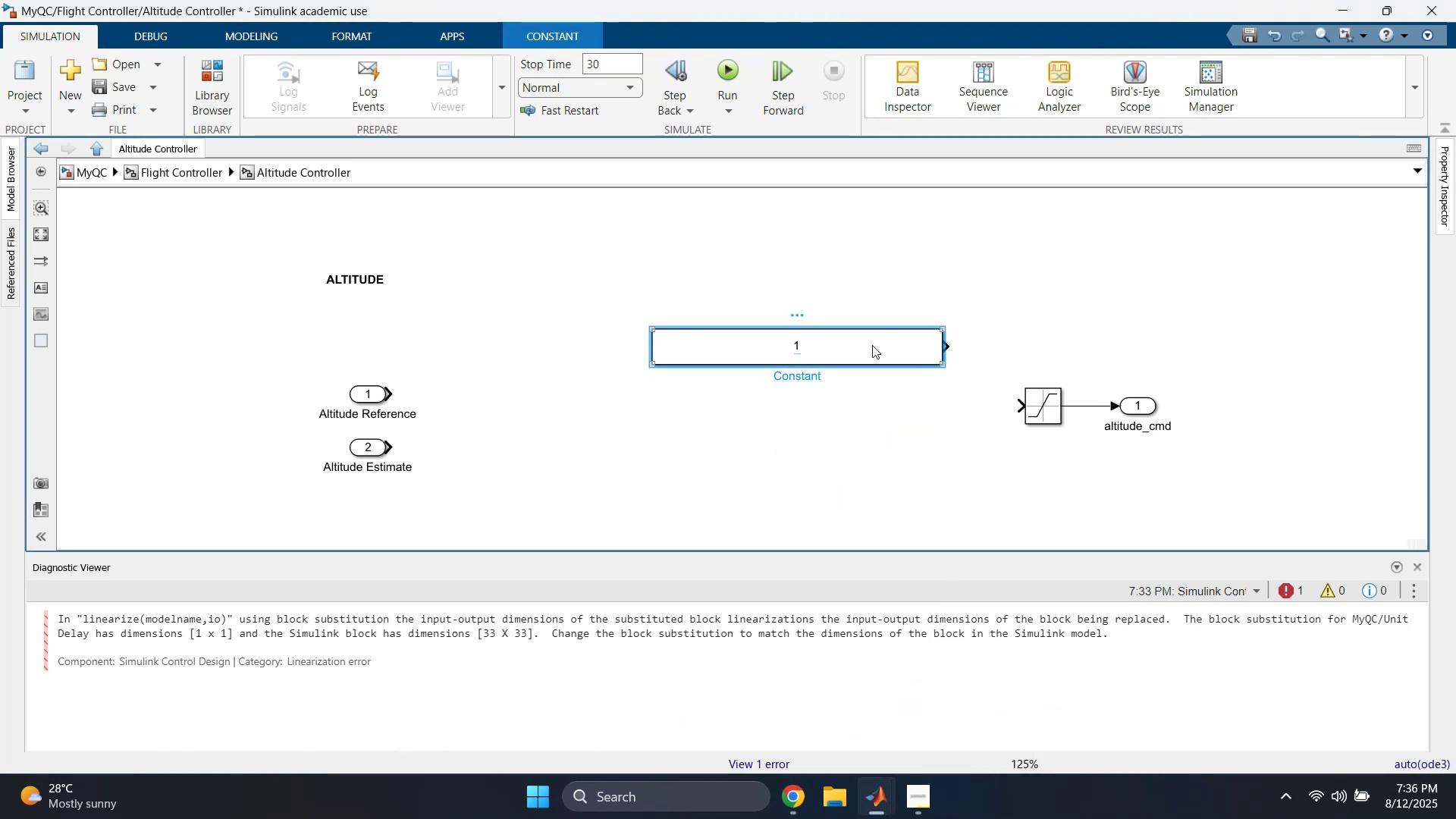 
double_click([872, 345])
 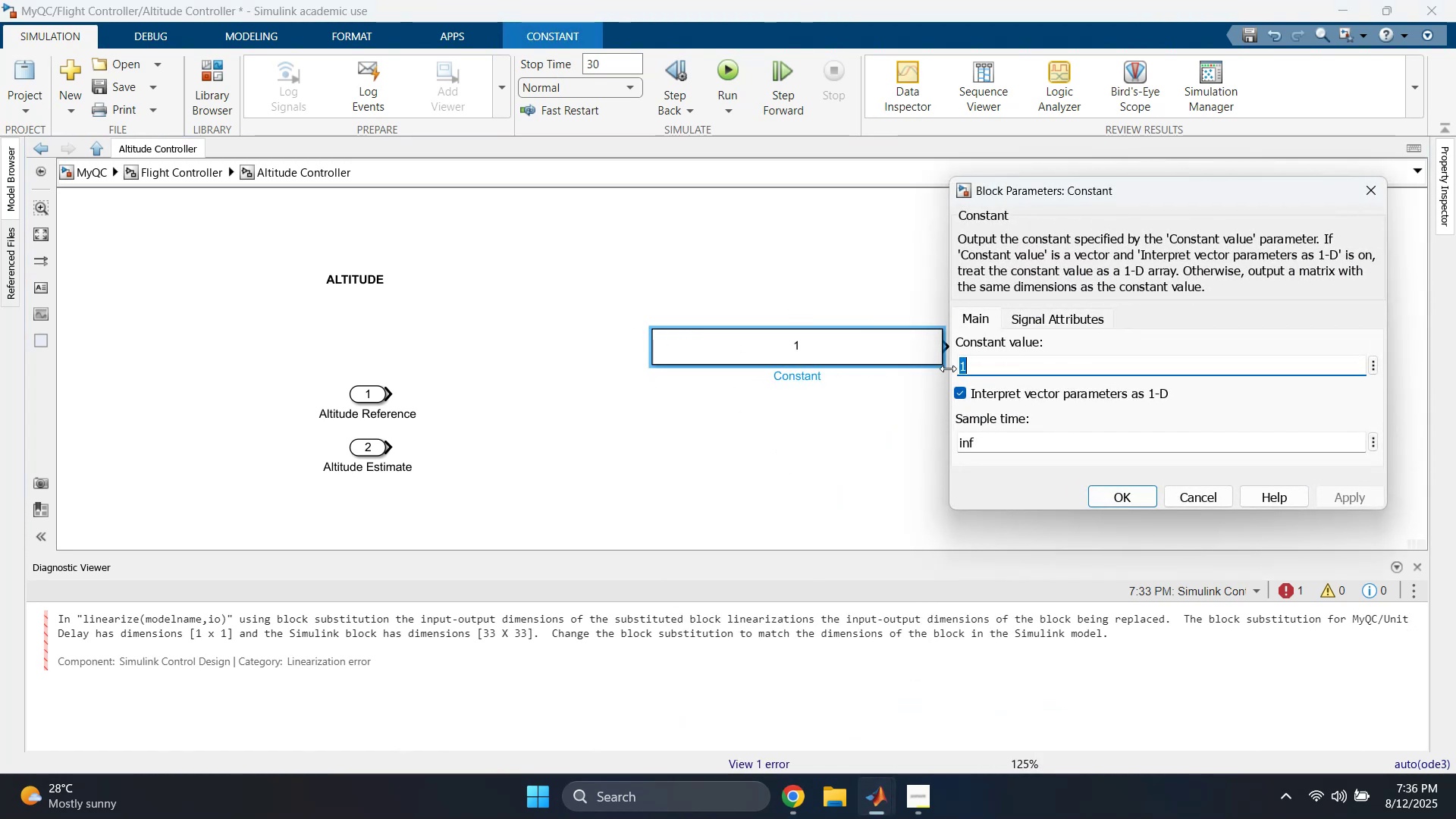 
key(Minus)
 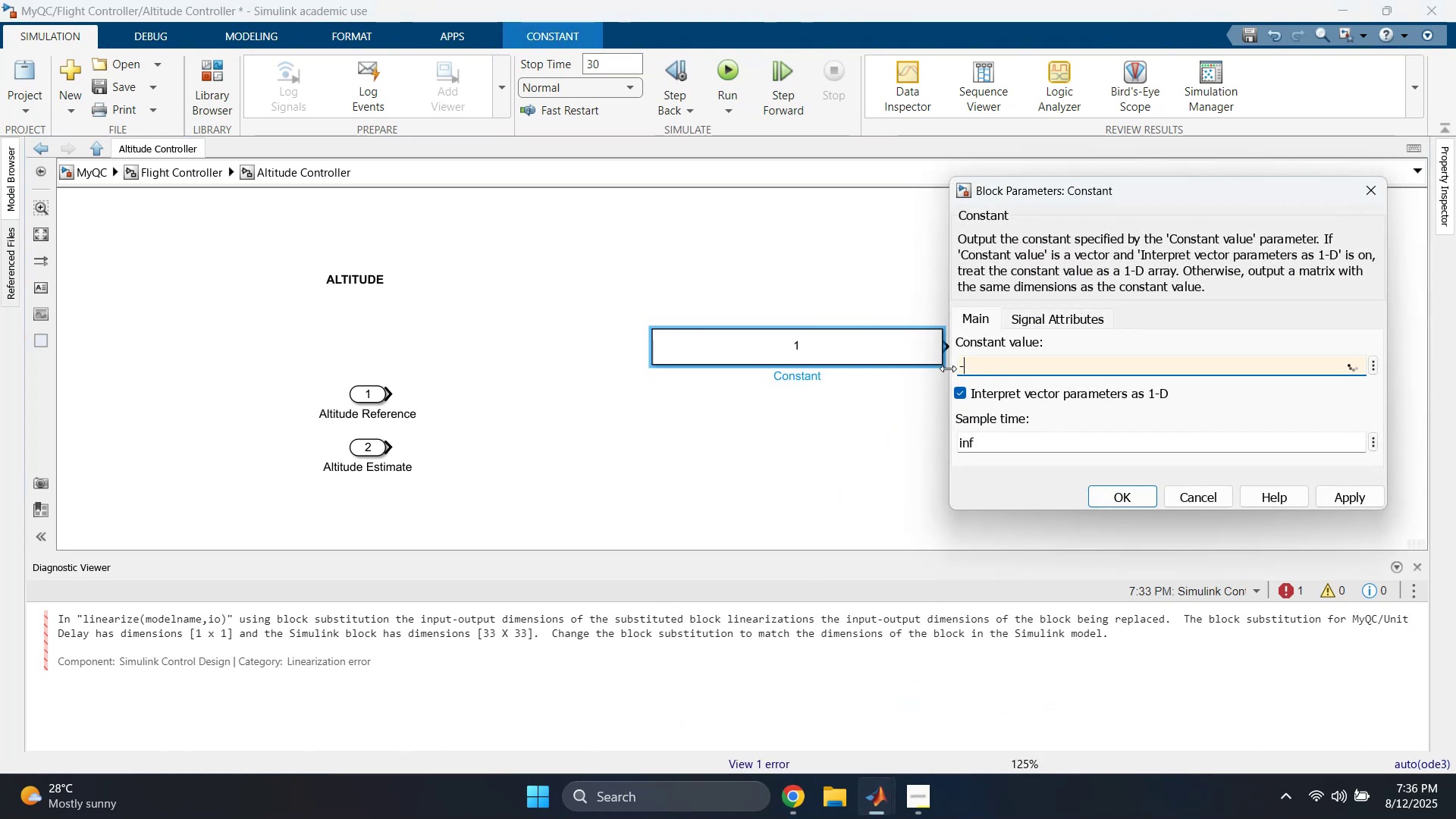 
key(G)
 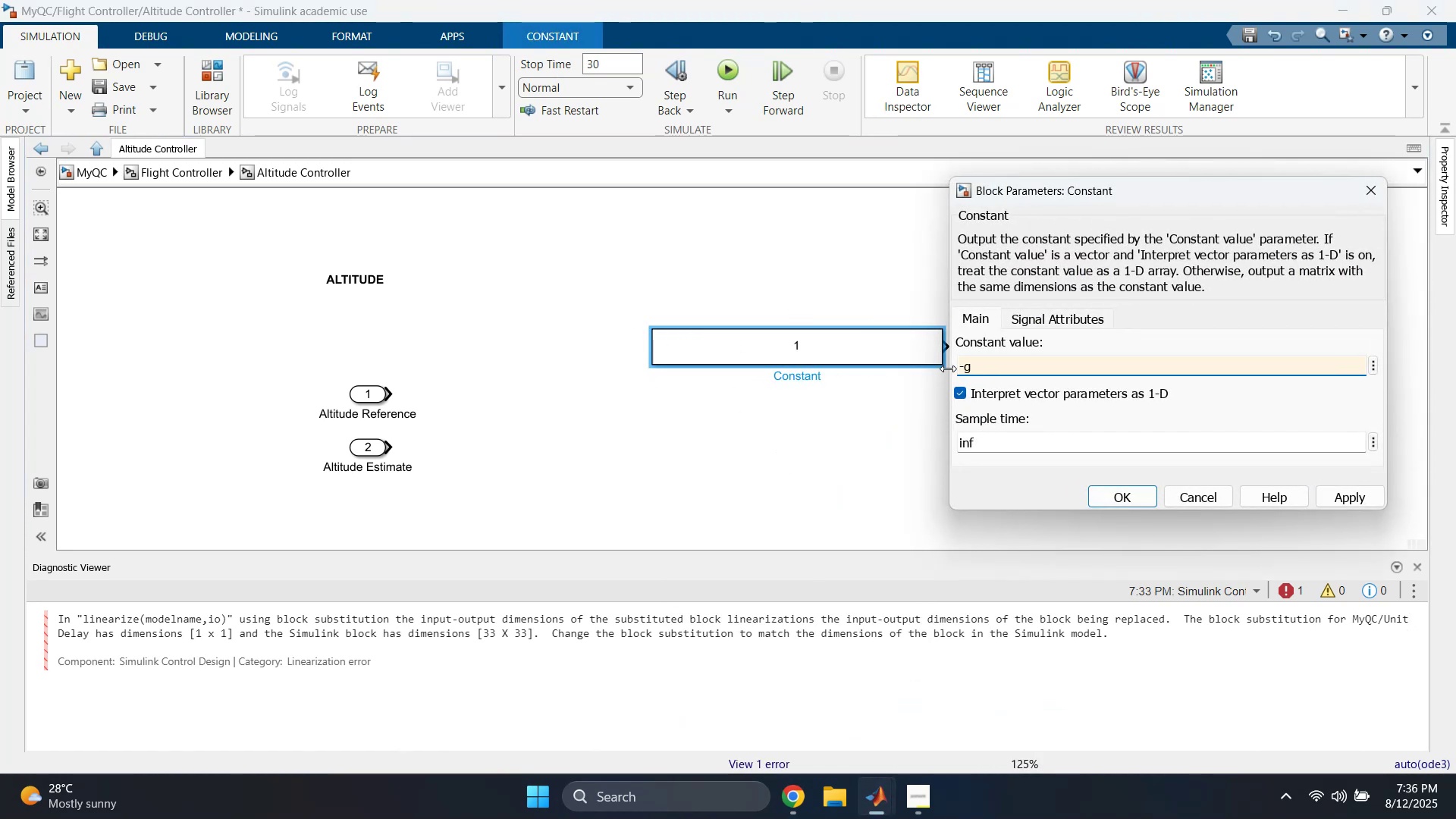 
key(Period)
 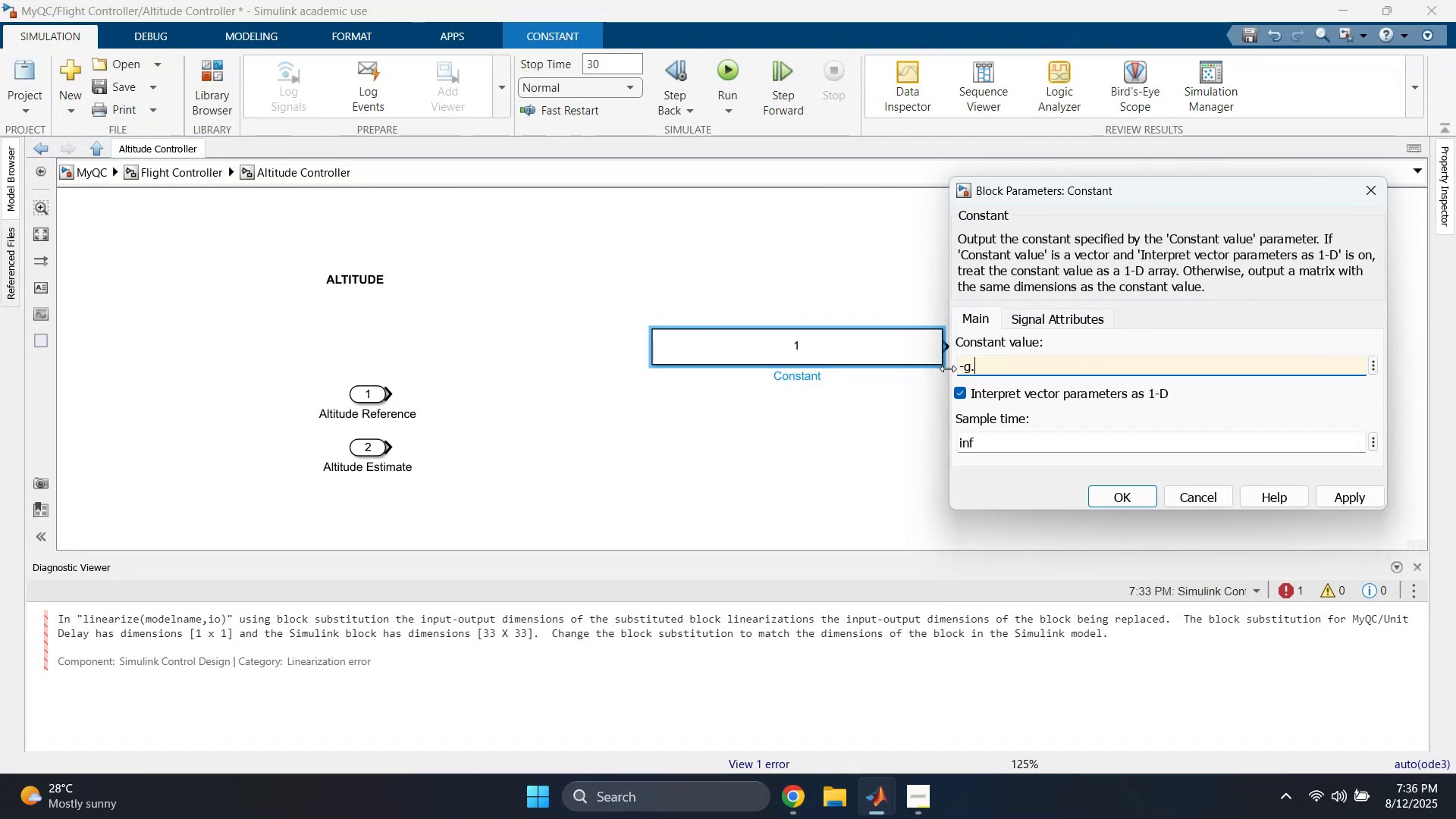 
key(Backspace)
type(*Vehicle.Airframe.mass)
 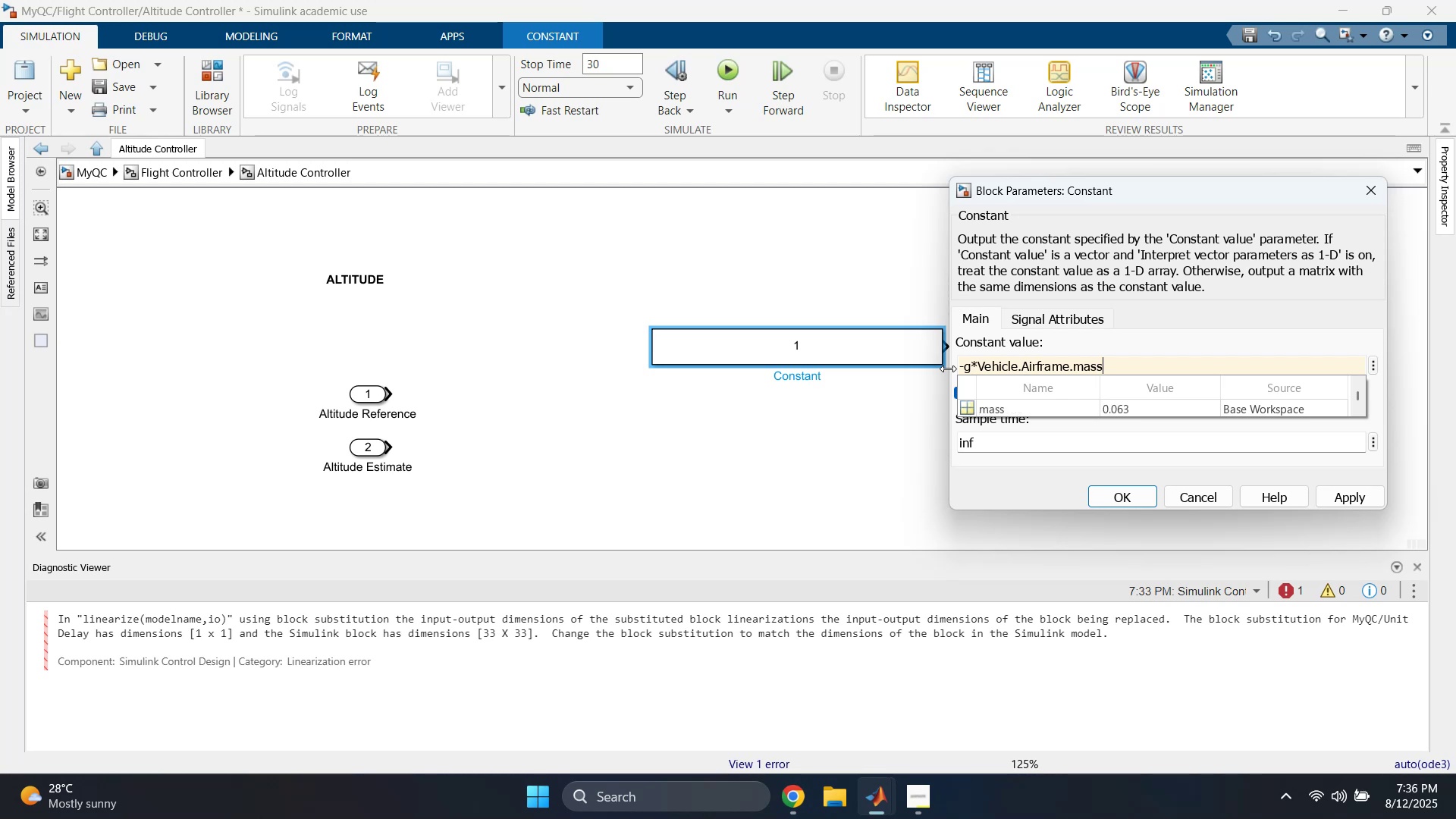 
left_click([1342, 500])
 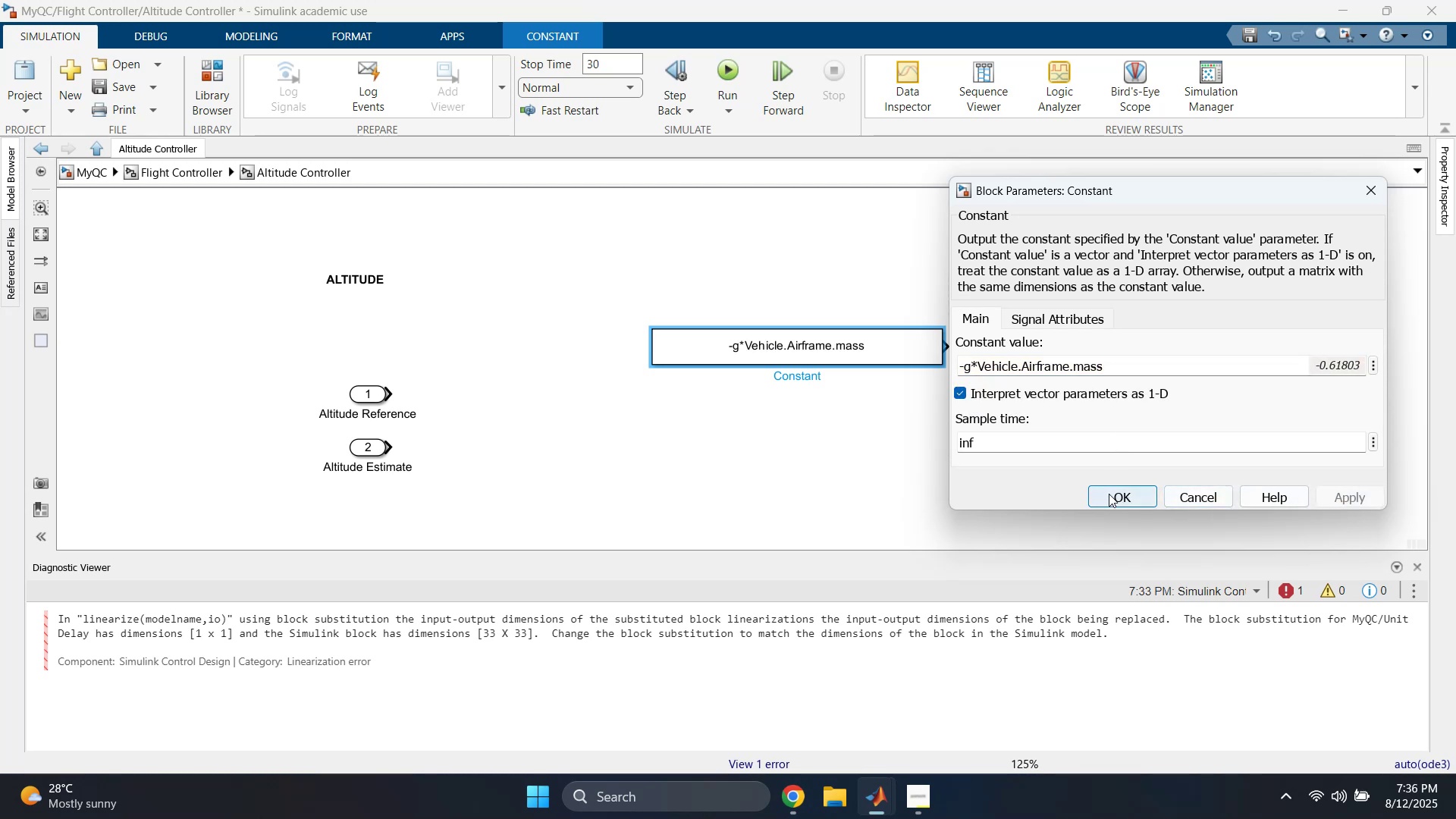 
left_click([1101, 493])
 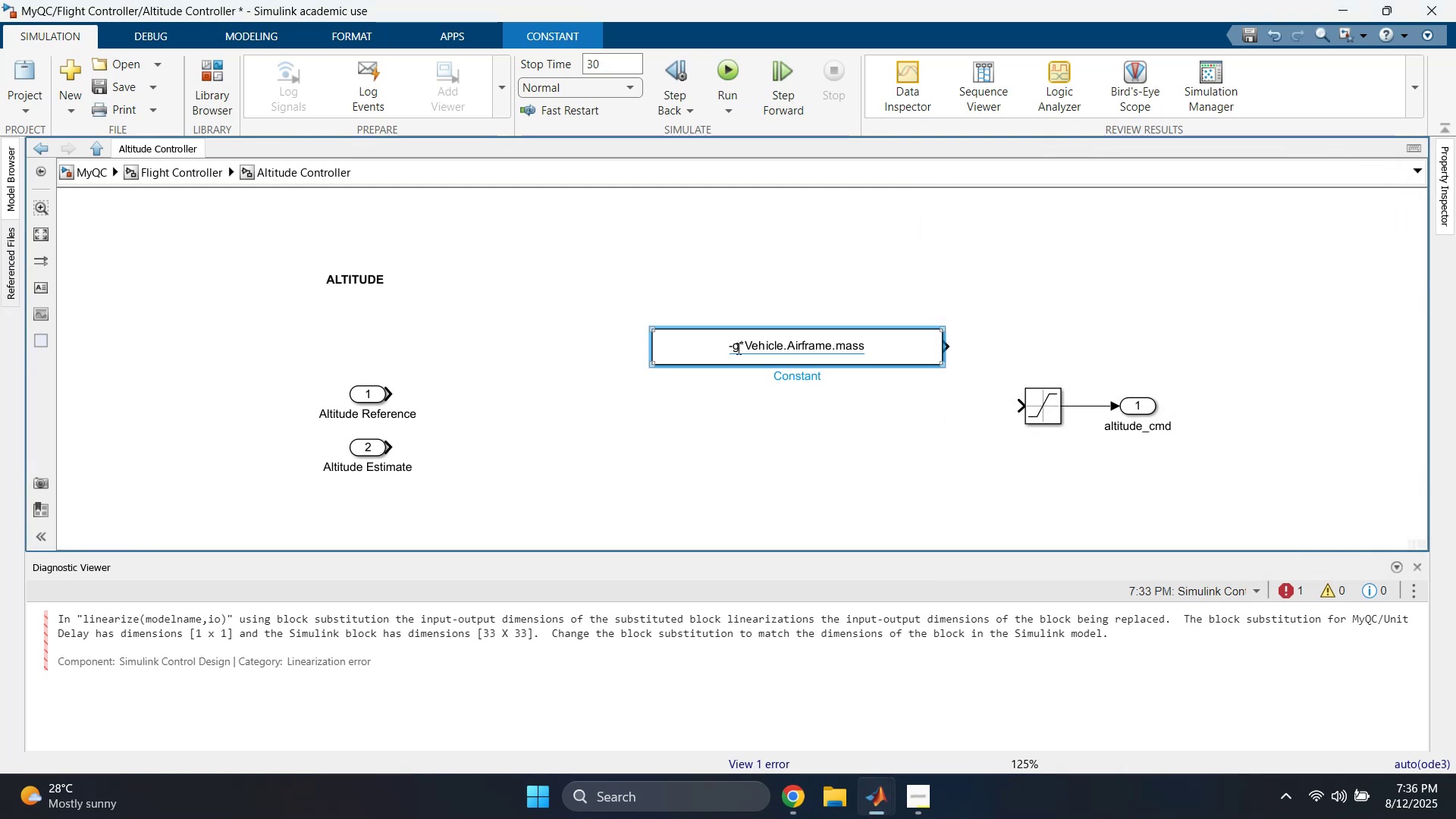 
left_click_drag(start_coordinate=[696, 341], to_coordinate=[594, 271])
 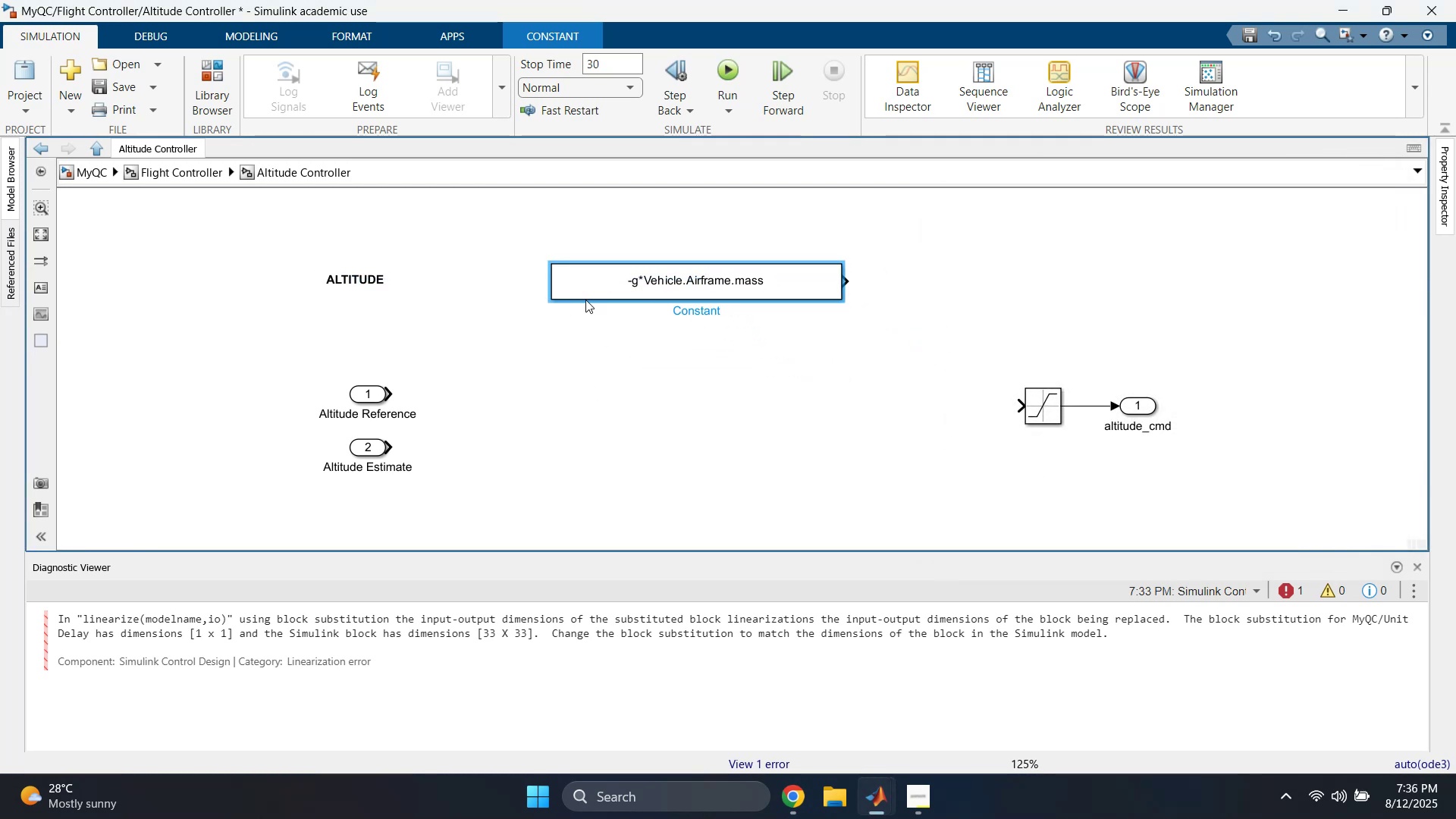 
left_click_drag(start_coordinate=[587, 281], to_coordinate=[532, 271])
 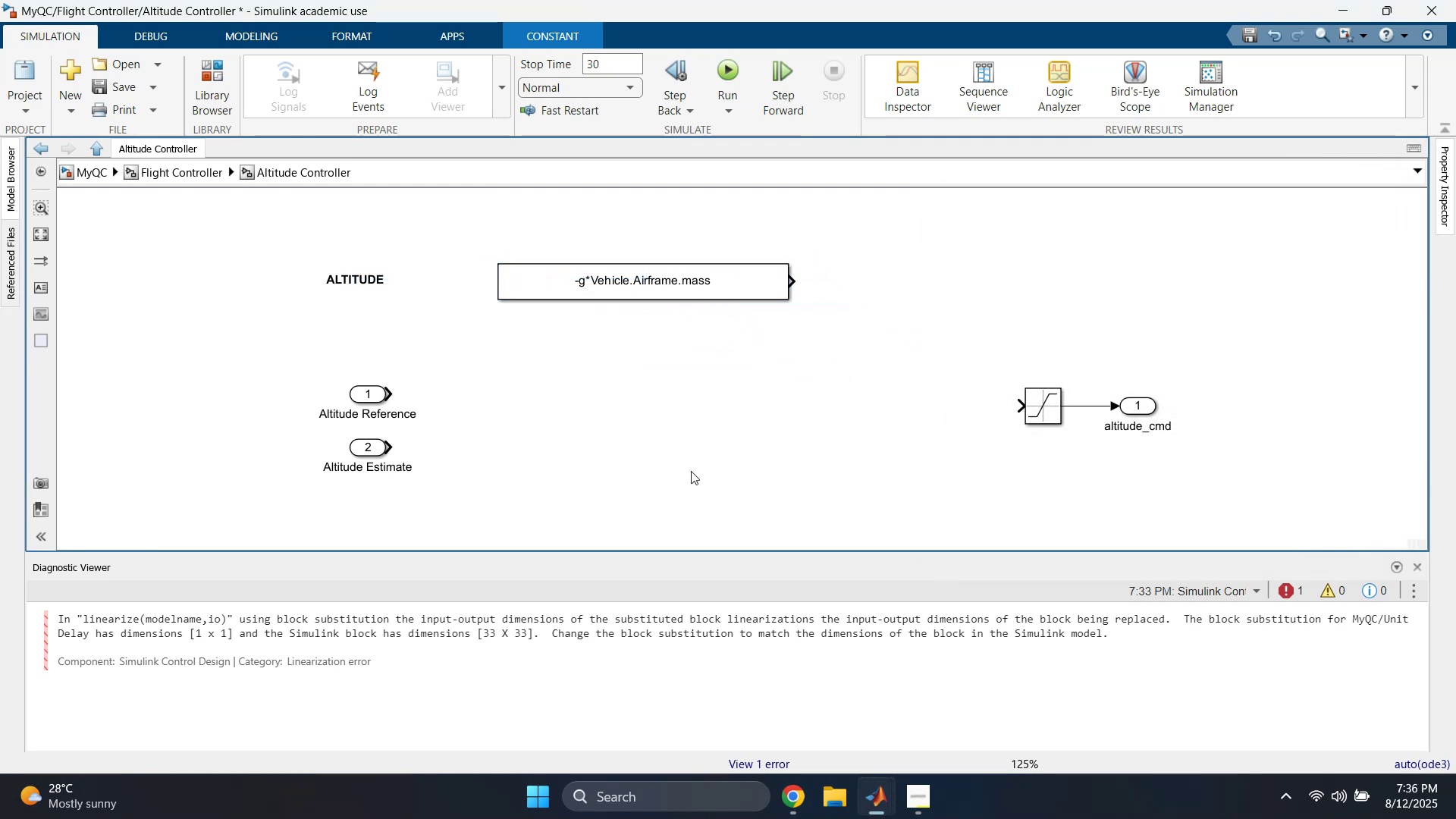 
double_click([691, 471])
 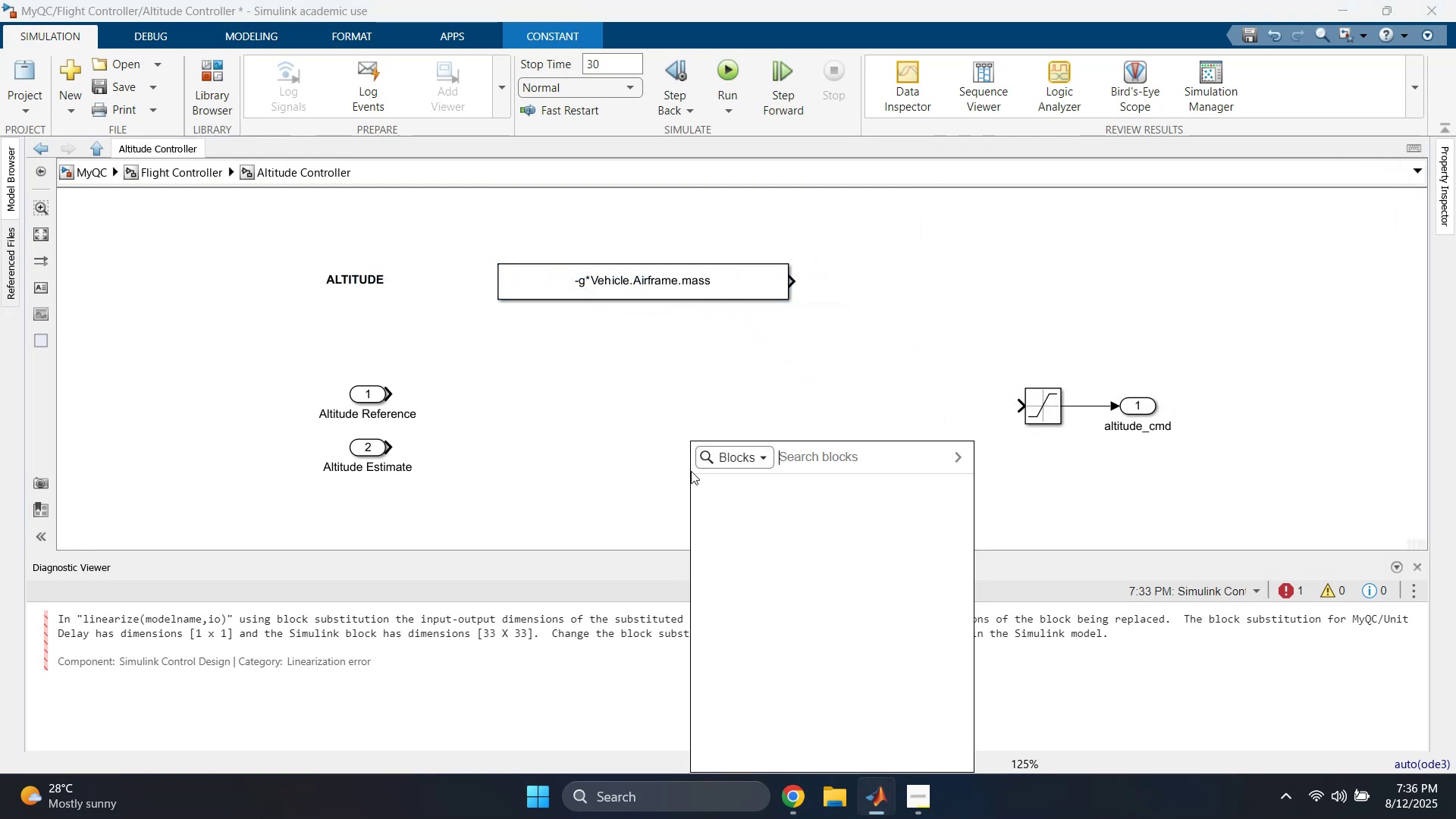 
type(add)
 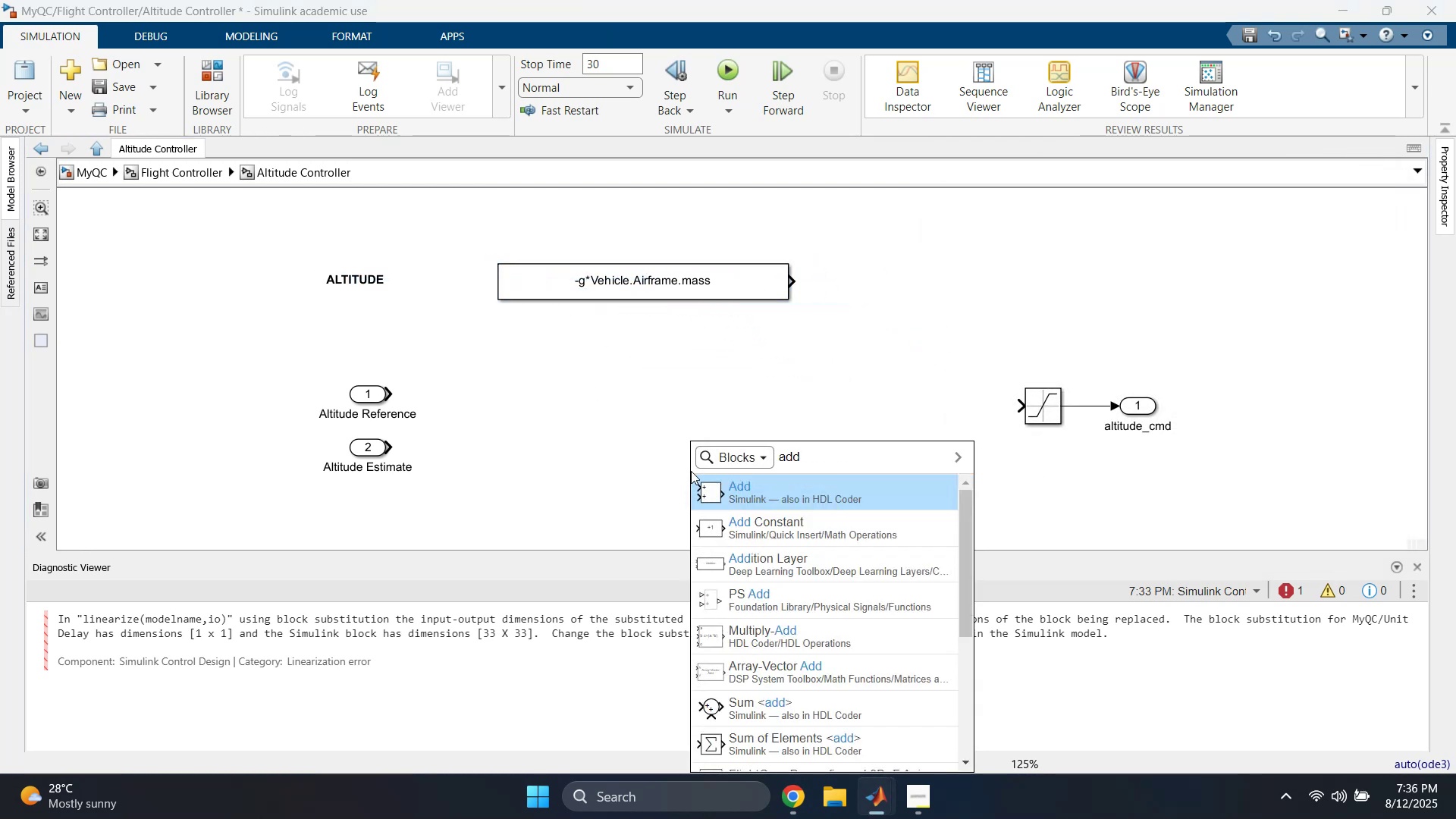 
key(Enter)
 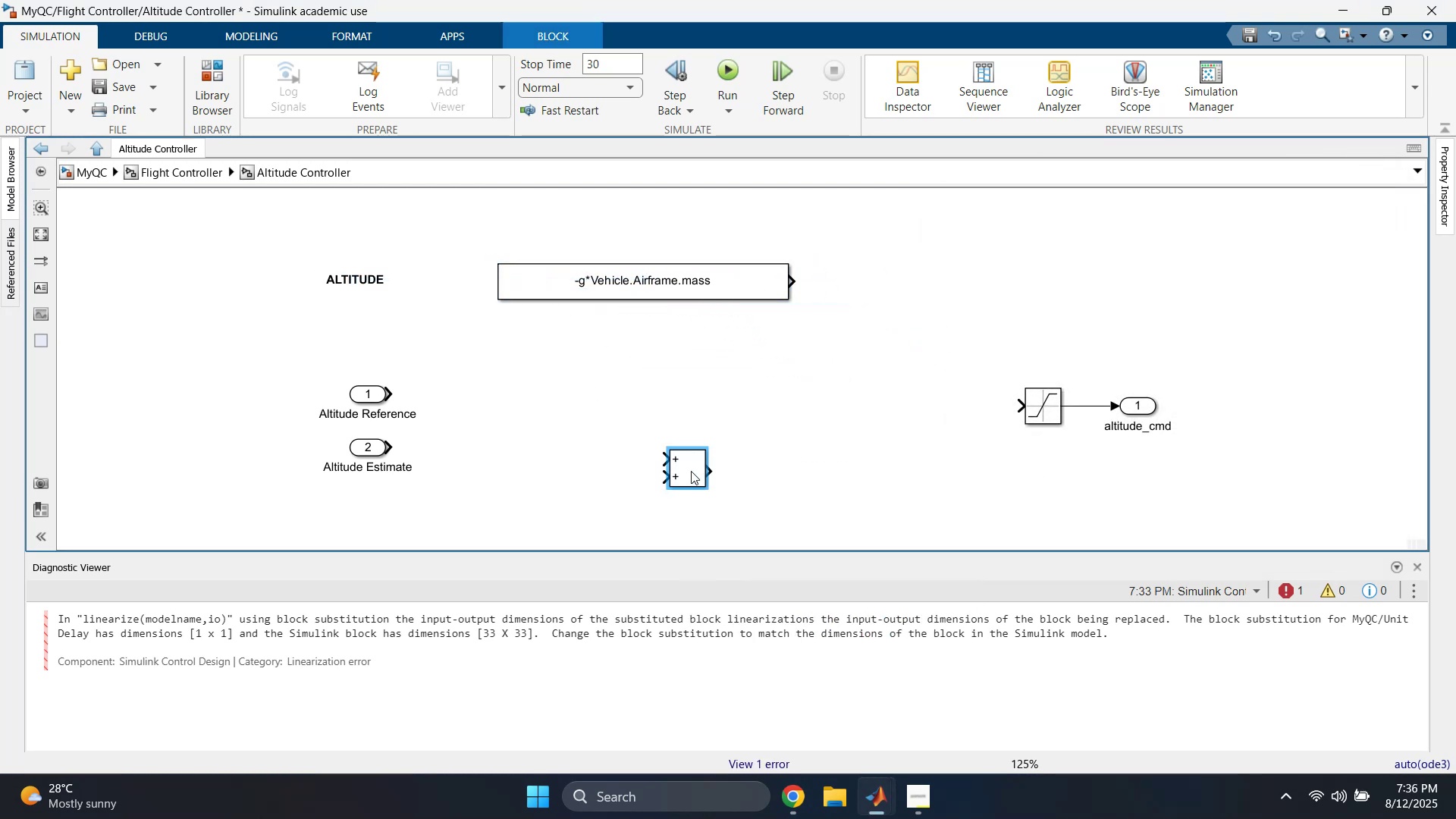 
left_click_drag(start_coordinate=[691, 471], to_coordinate=[958, 409])
 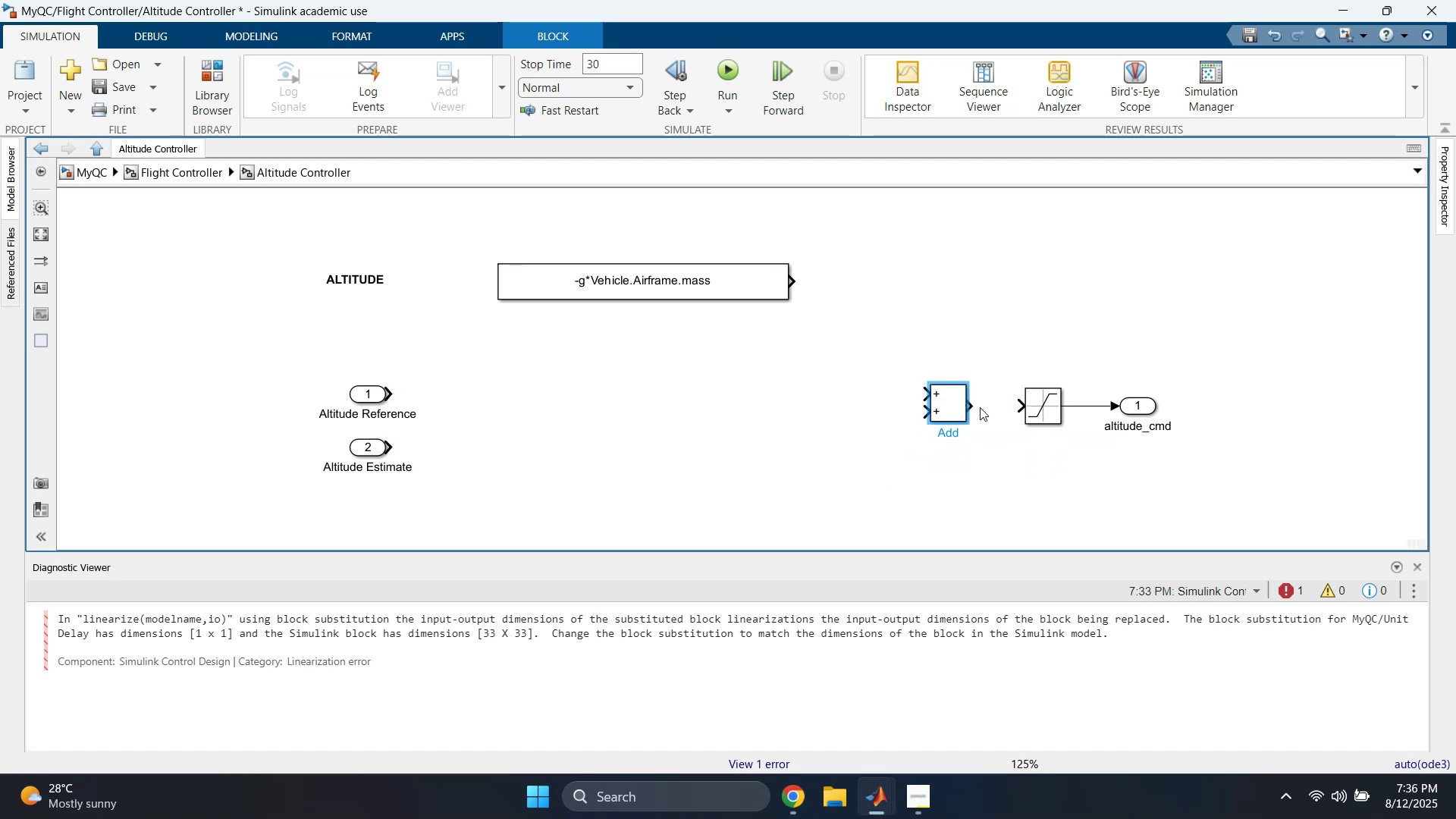 
hold_key(key=ShiftLeft, duration=0.64)
 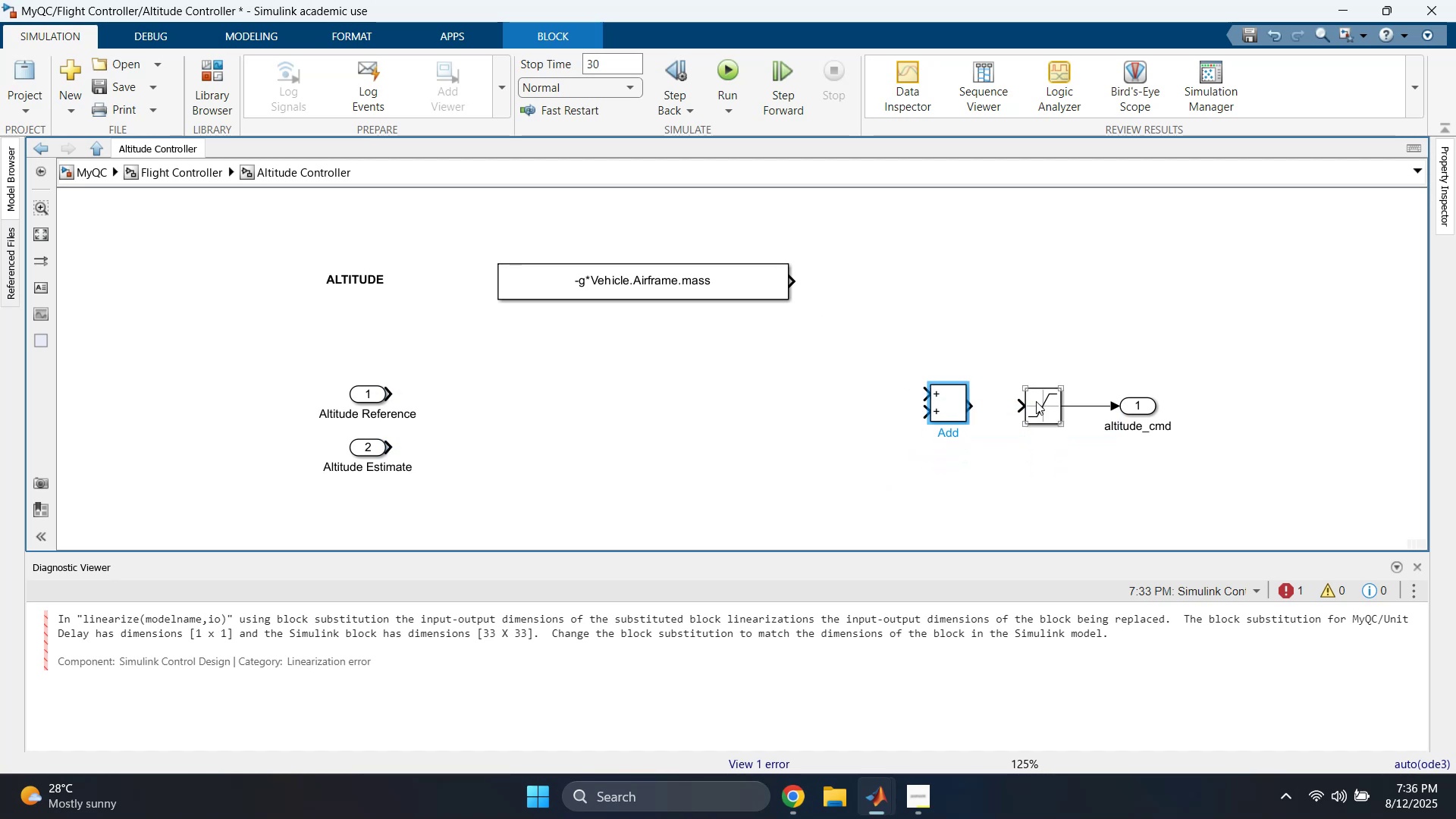 
hold_key(key=ControlLeft, duration=0.36)
left_click([1036, 401])
 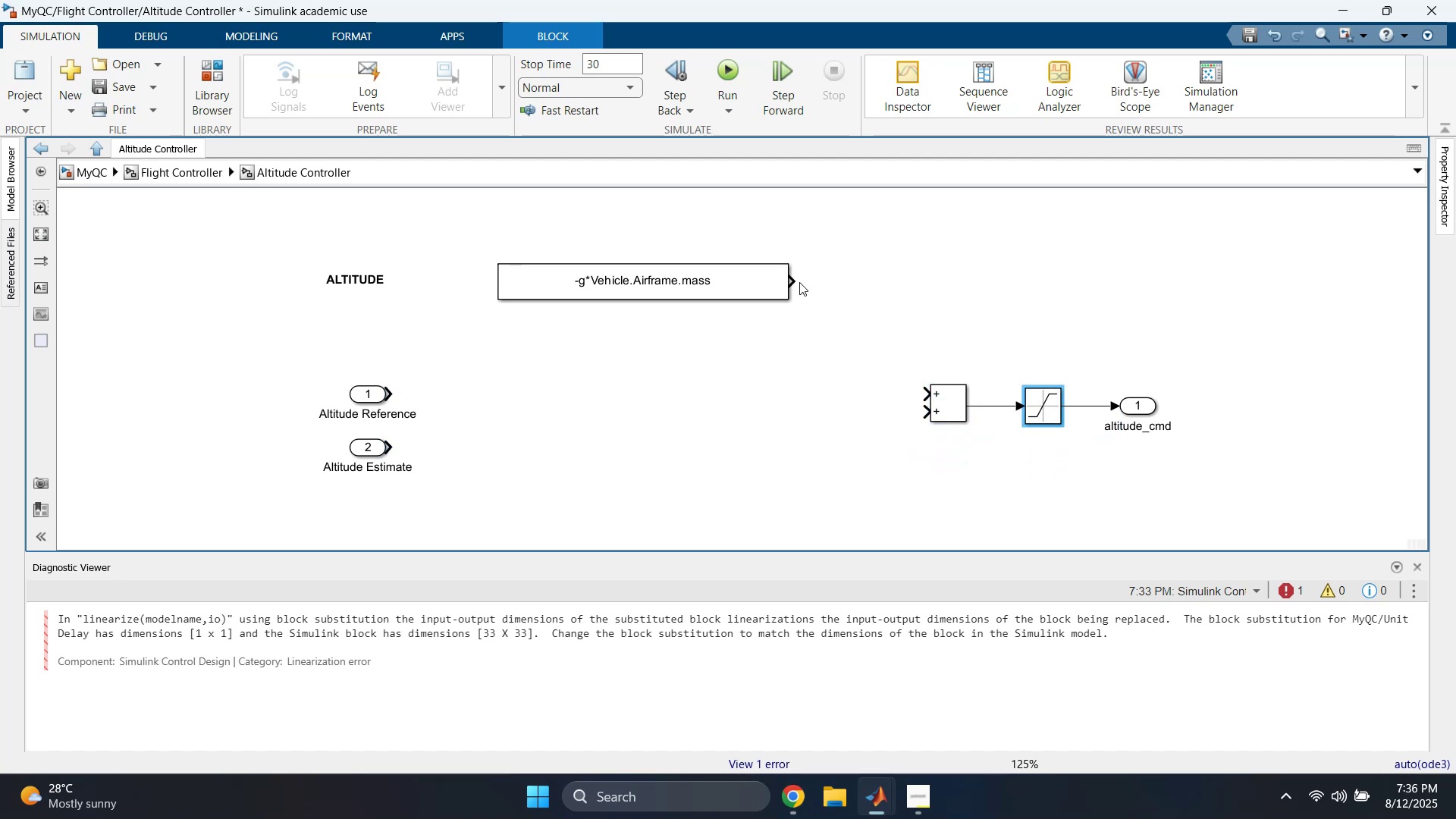 
left_click_drag(start_coordinate=[795, 278], to_coordinate=[940, 397])
 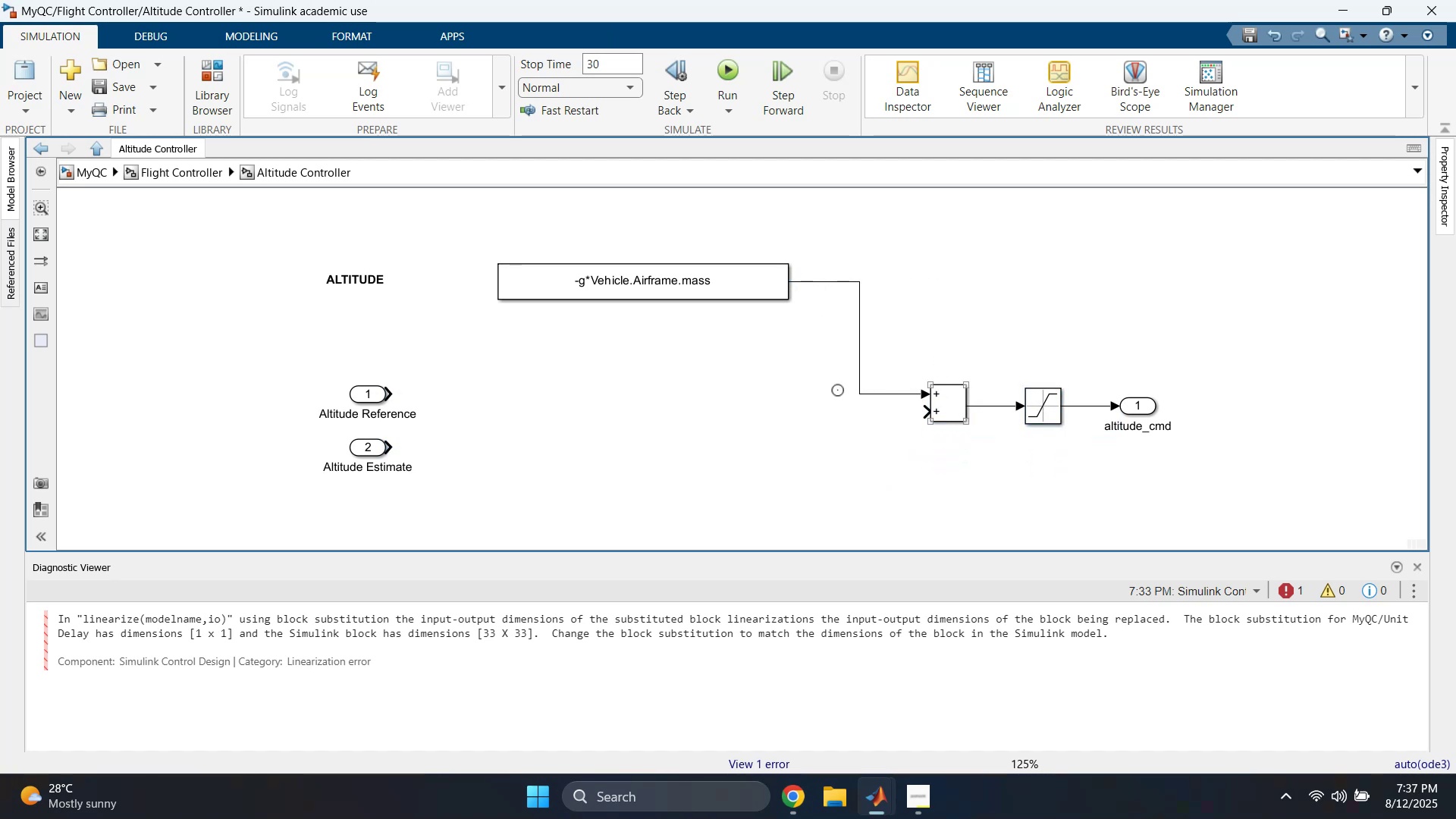 
left_click([812, 386])
 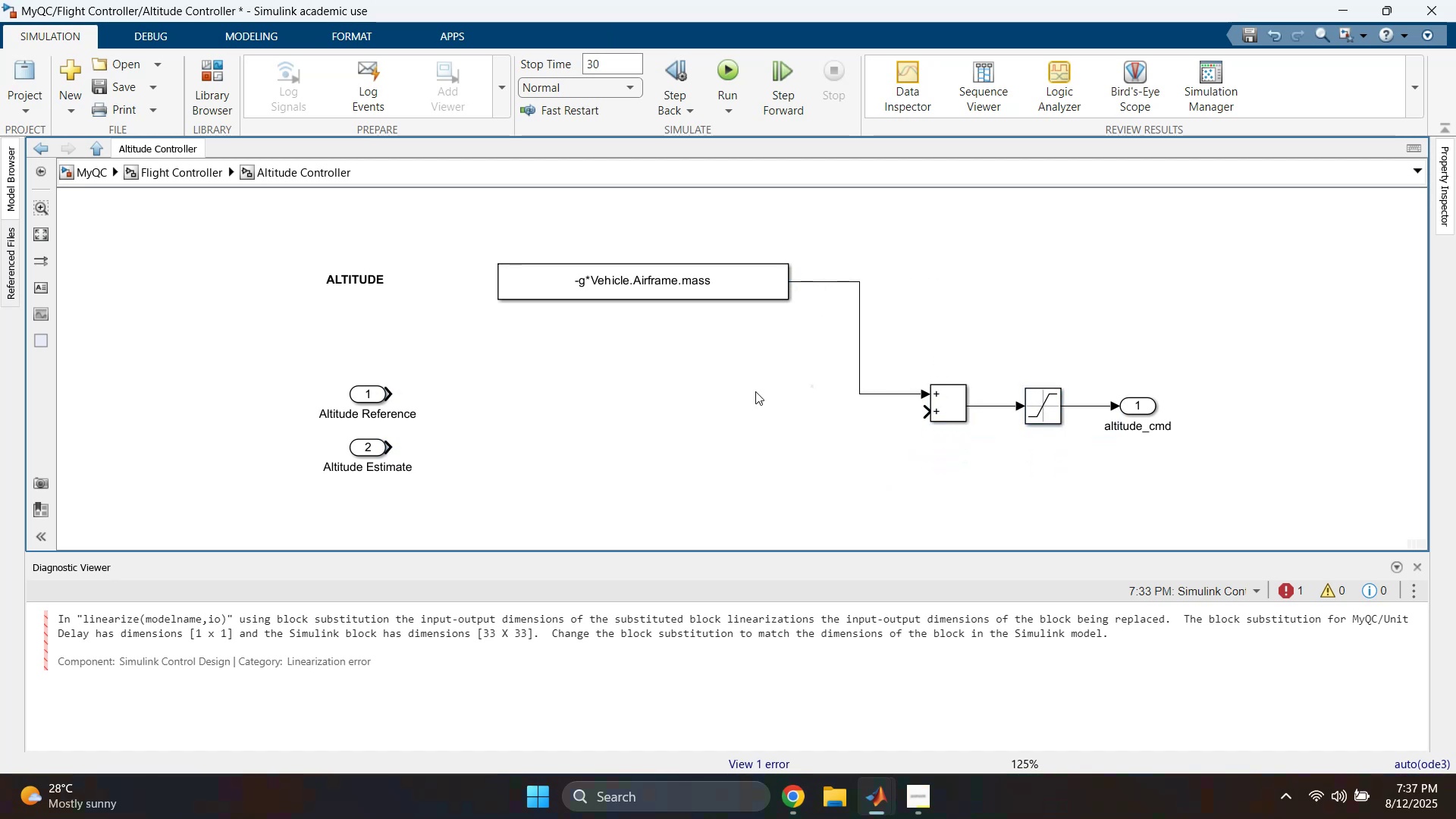 
left_click_drag(start_coordinate=[372, 447], to_coordinate=[372, 465])
 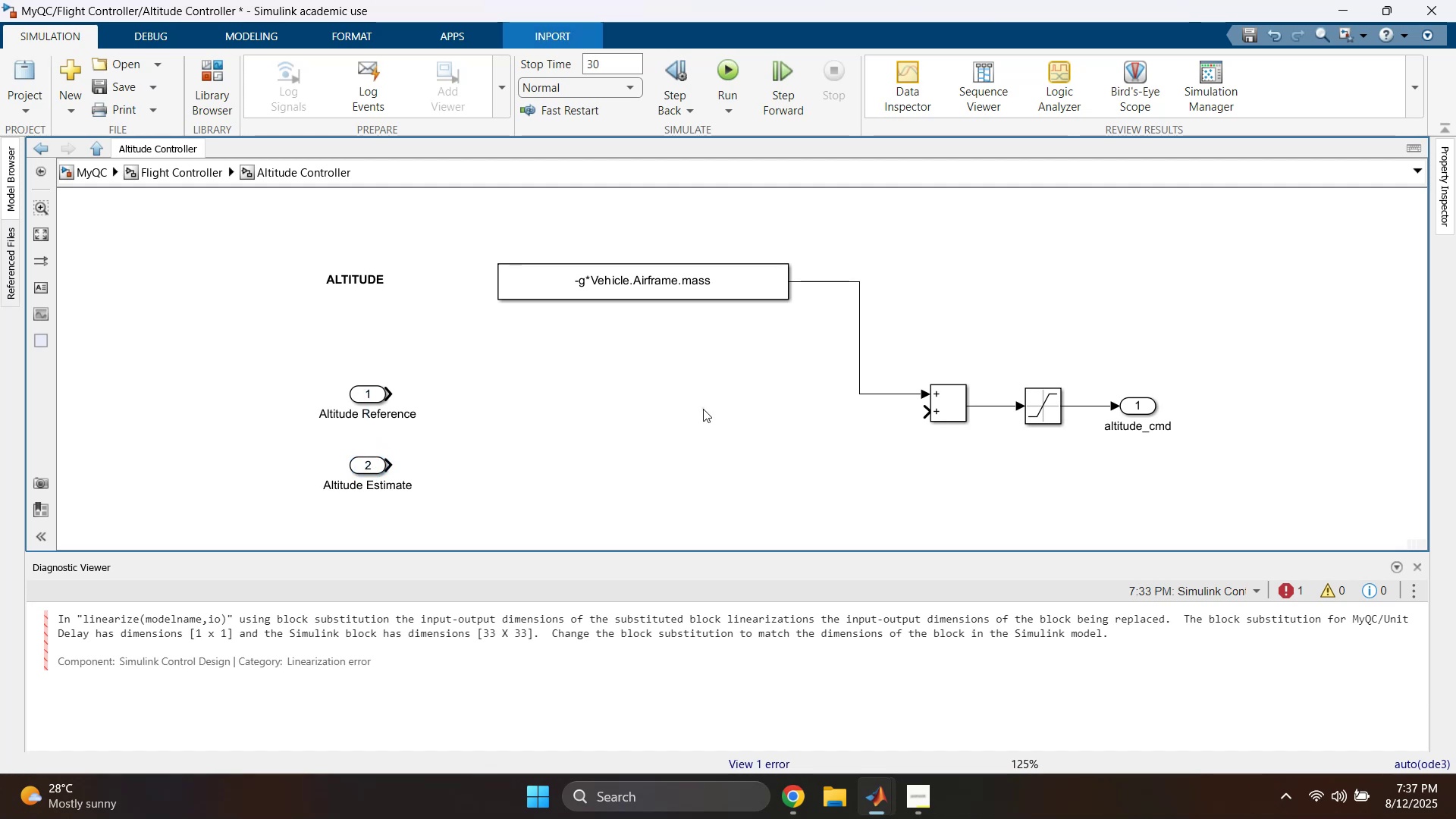 
double_click([703, 409])
 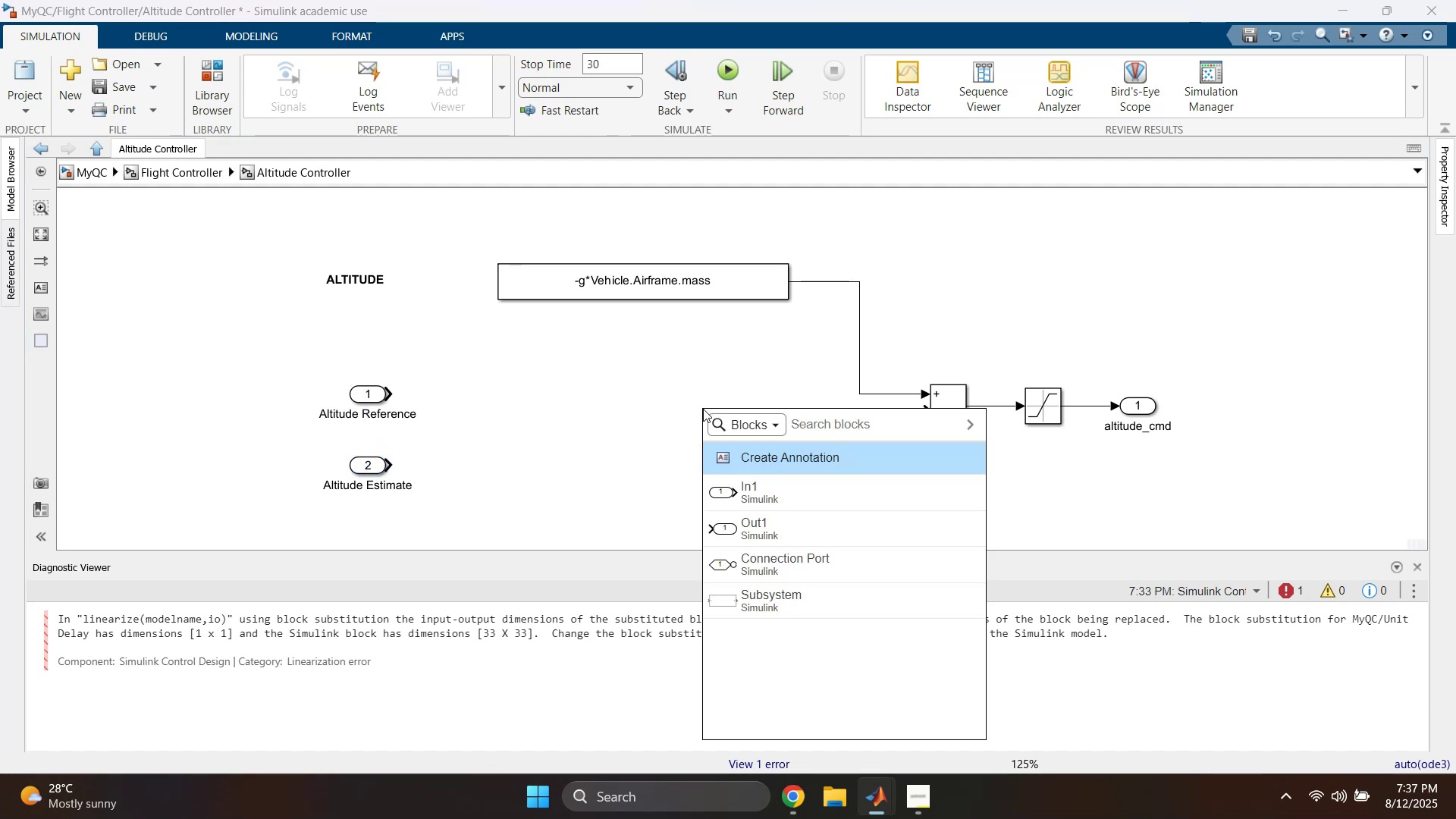 
type(pid)
 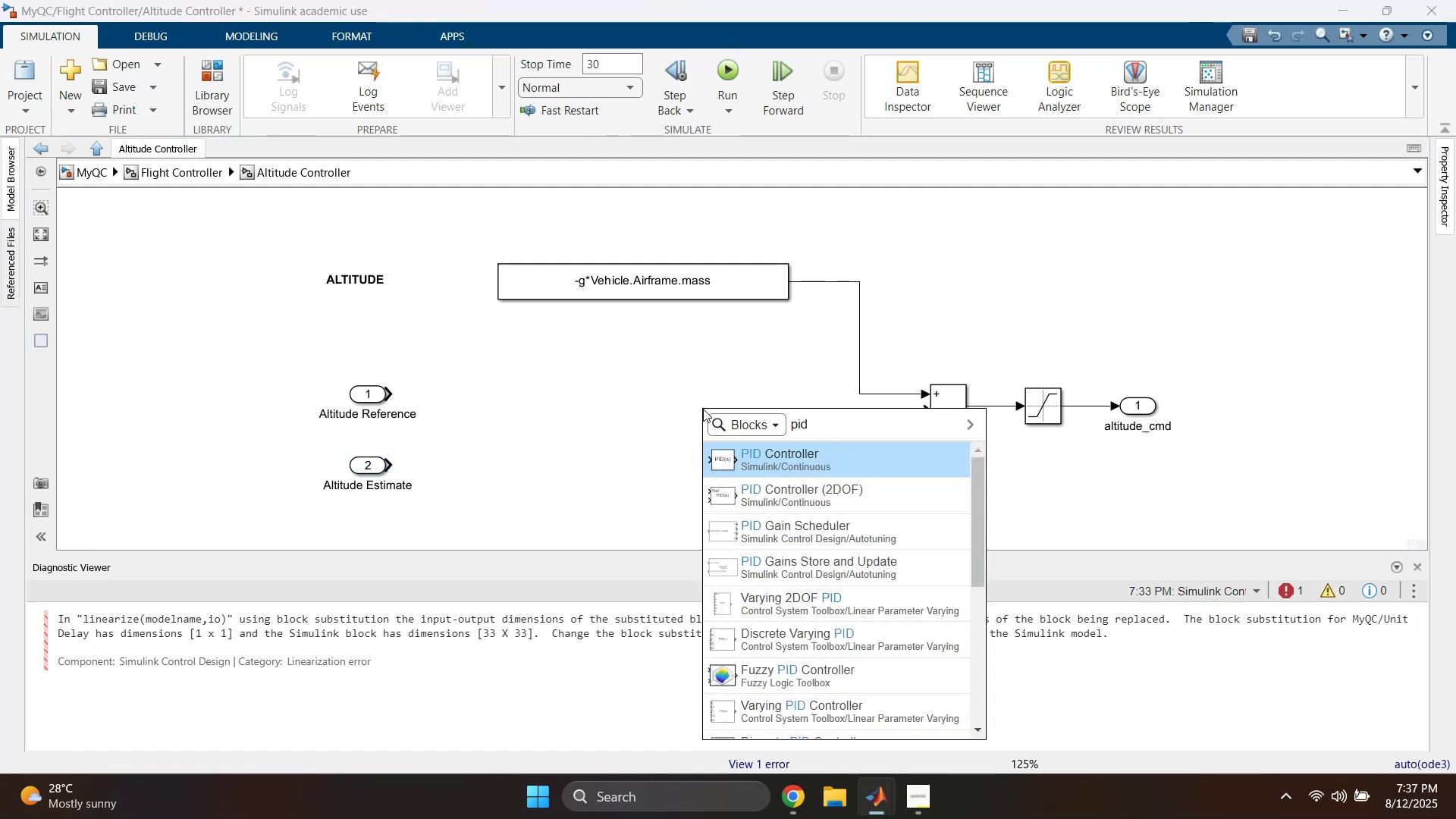 
key(Enter)
 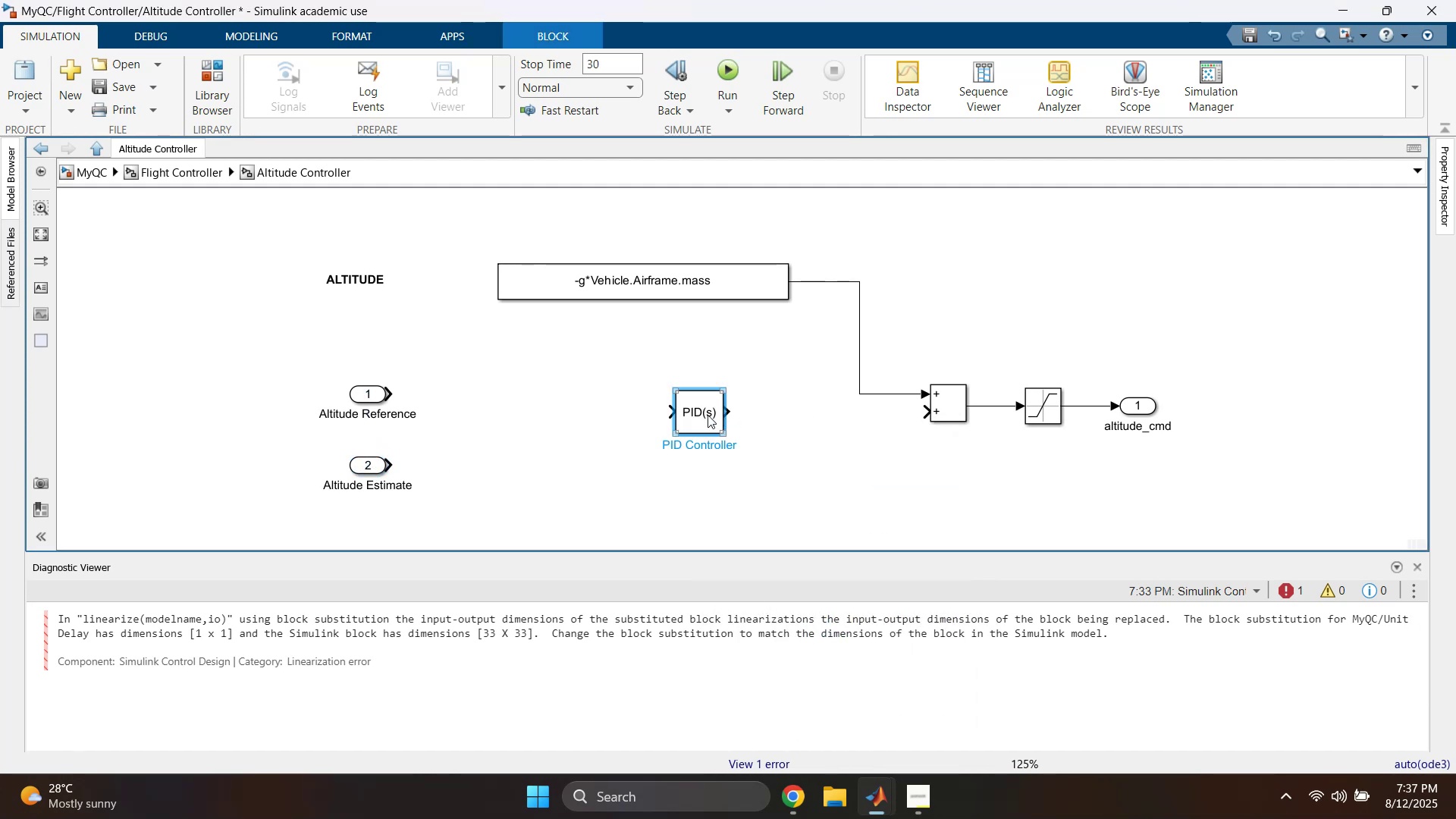 
left_click_drag(start_coordinate=[699, 403], to_coordinate=[680, 404])
 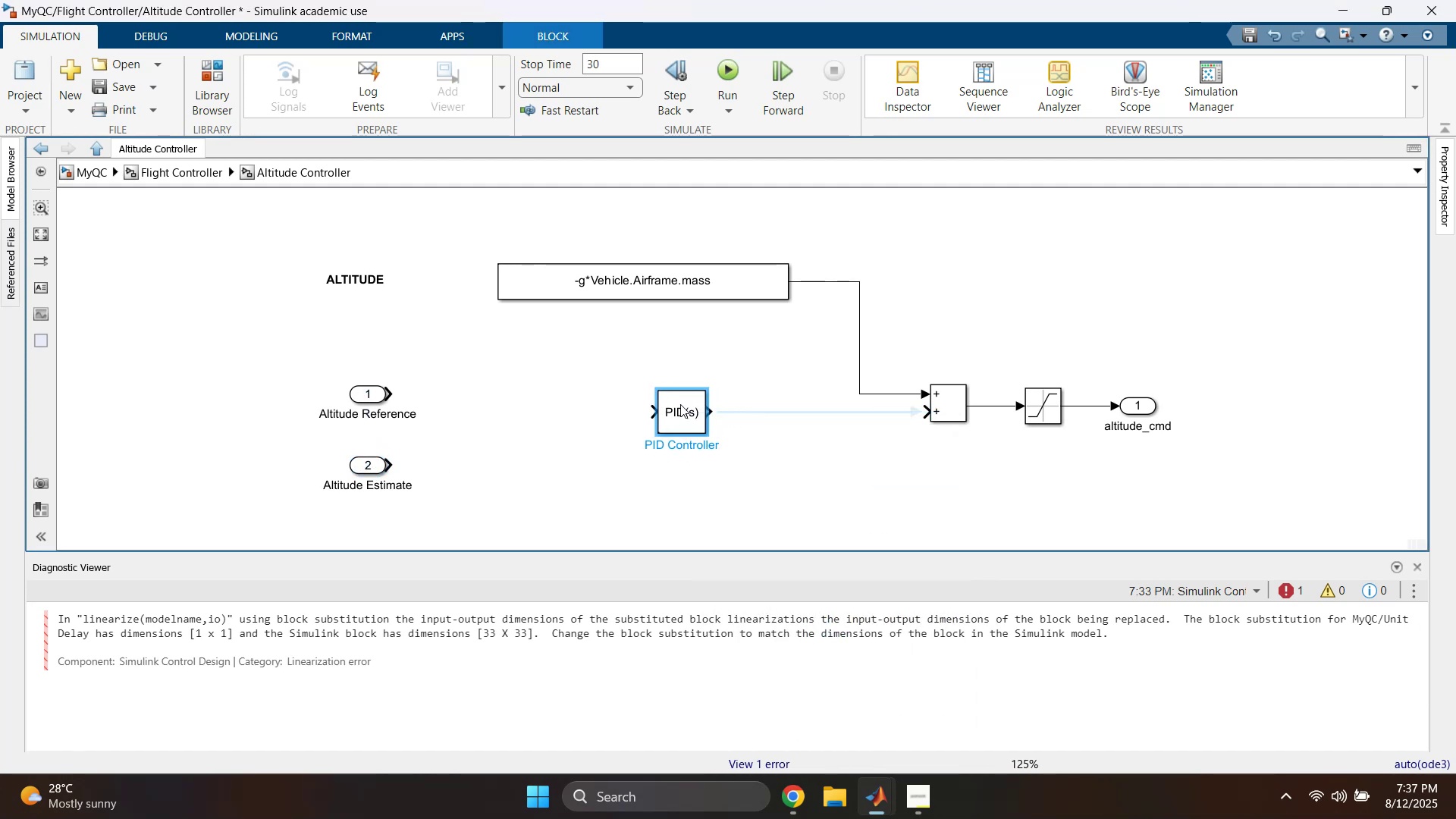 
double_click([680, 404])
 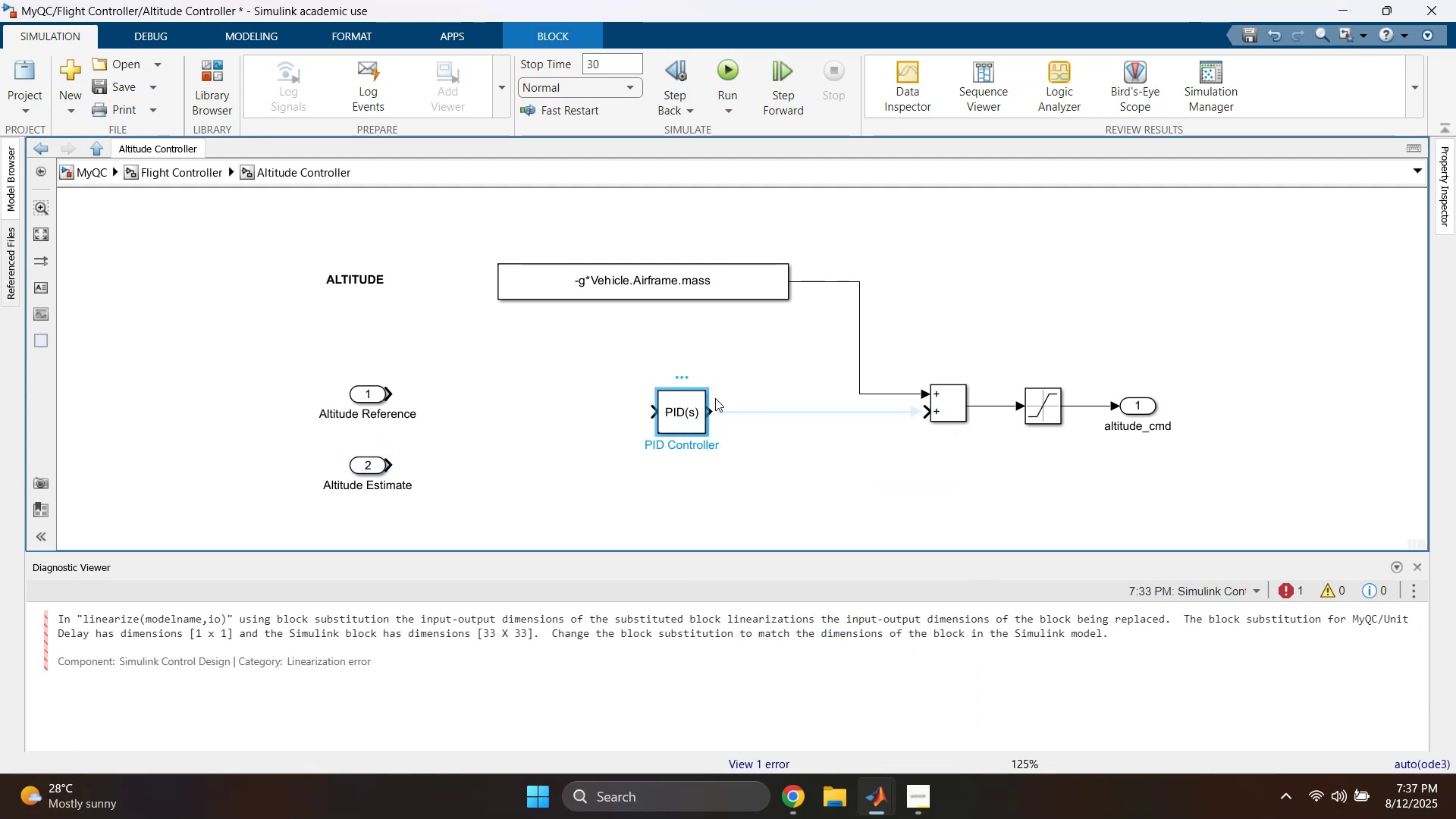 
left_click([752, 366])
 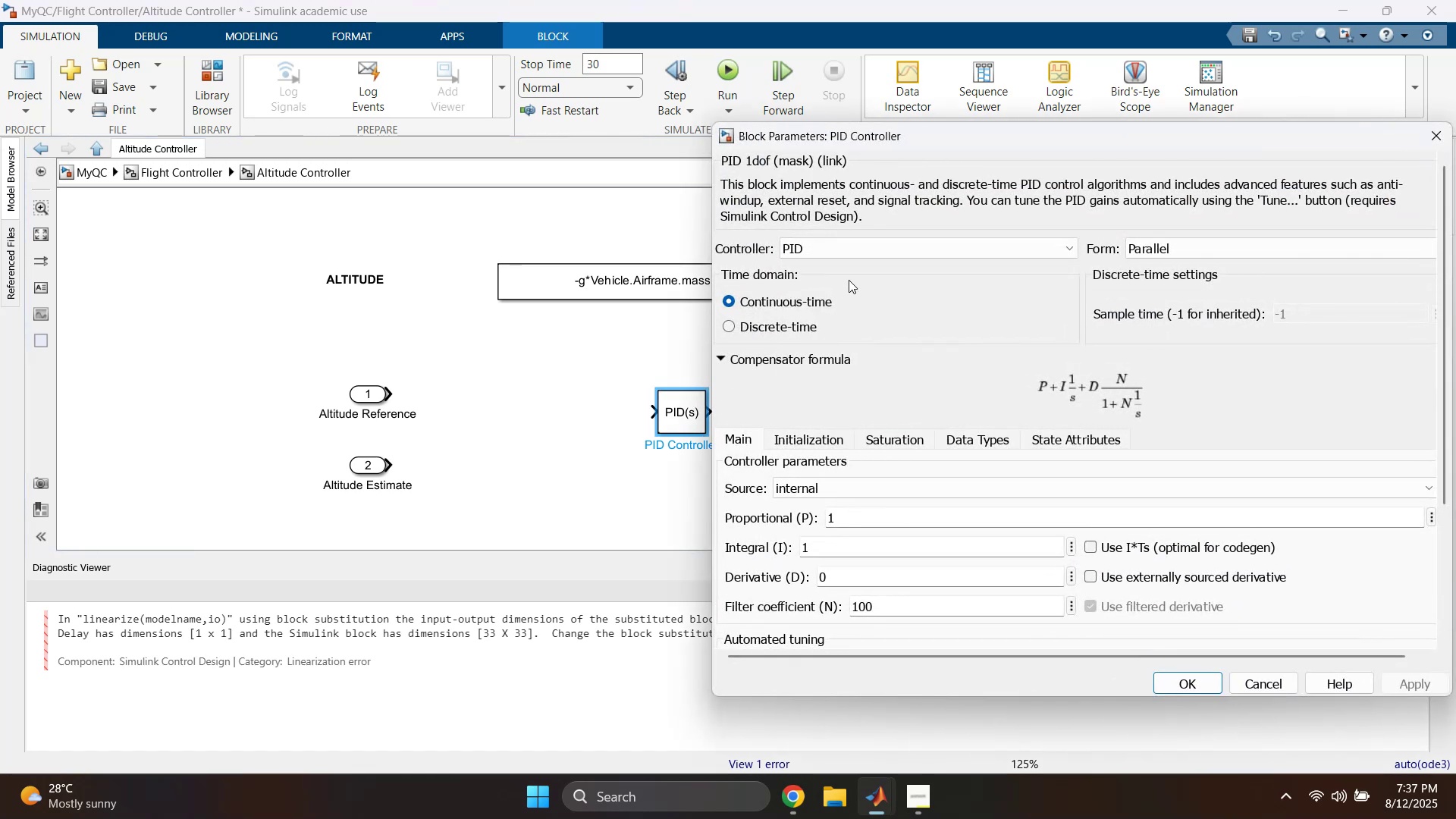 
left_click([850, 246])
 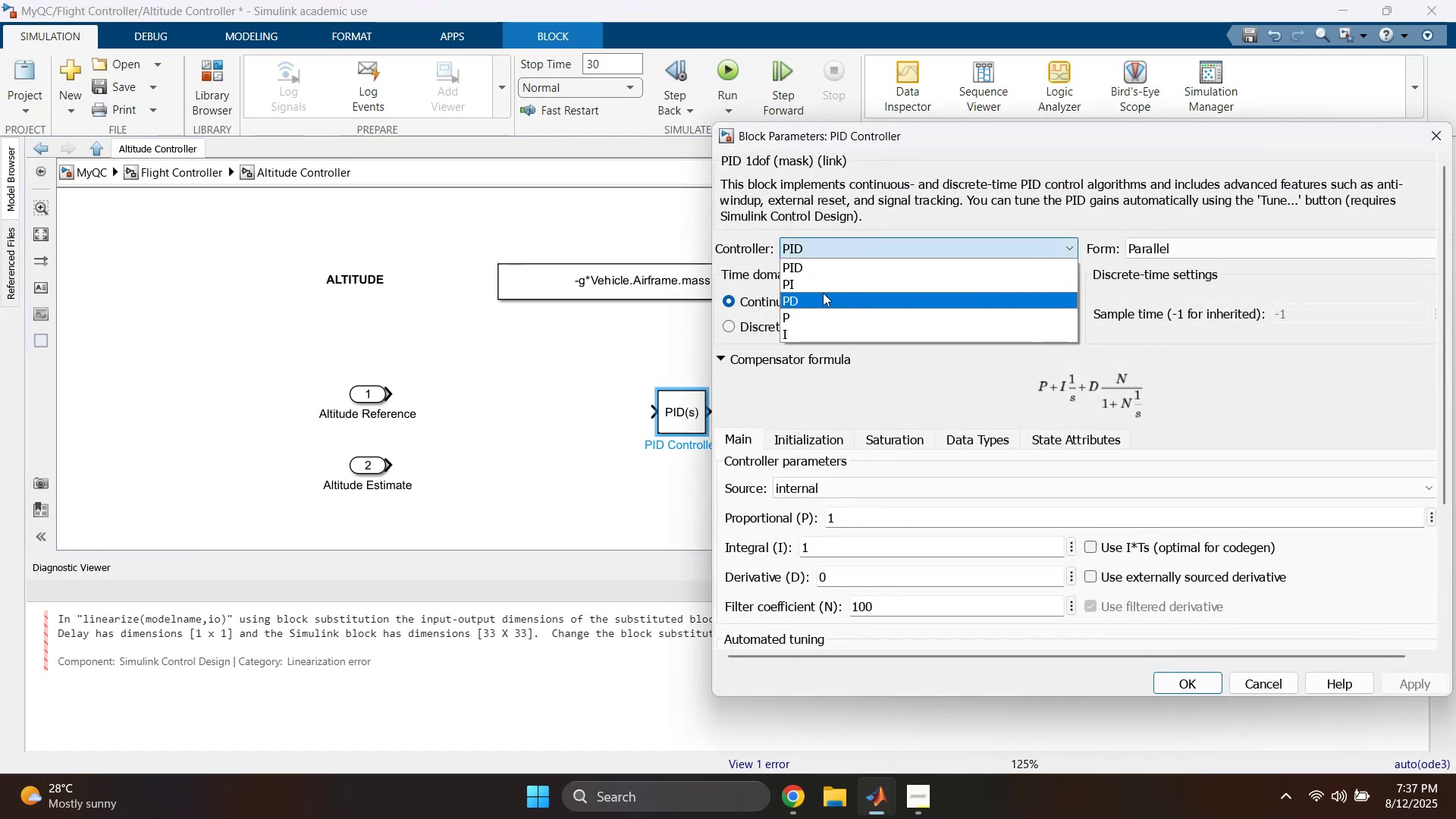 
left_click([822, 294])
 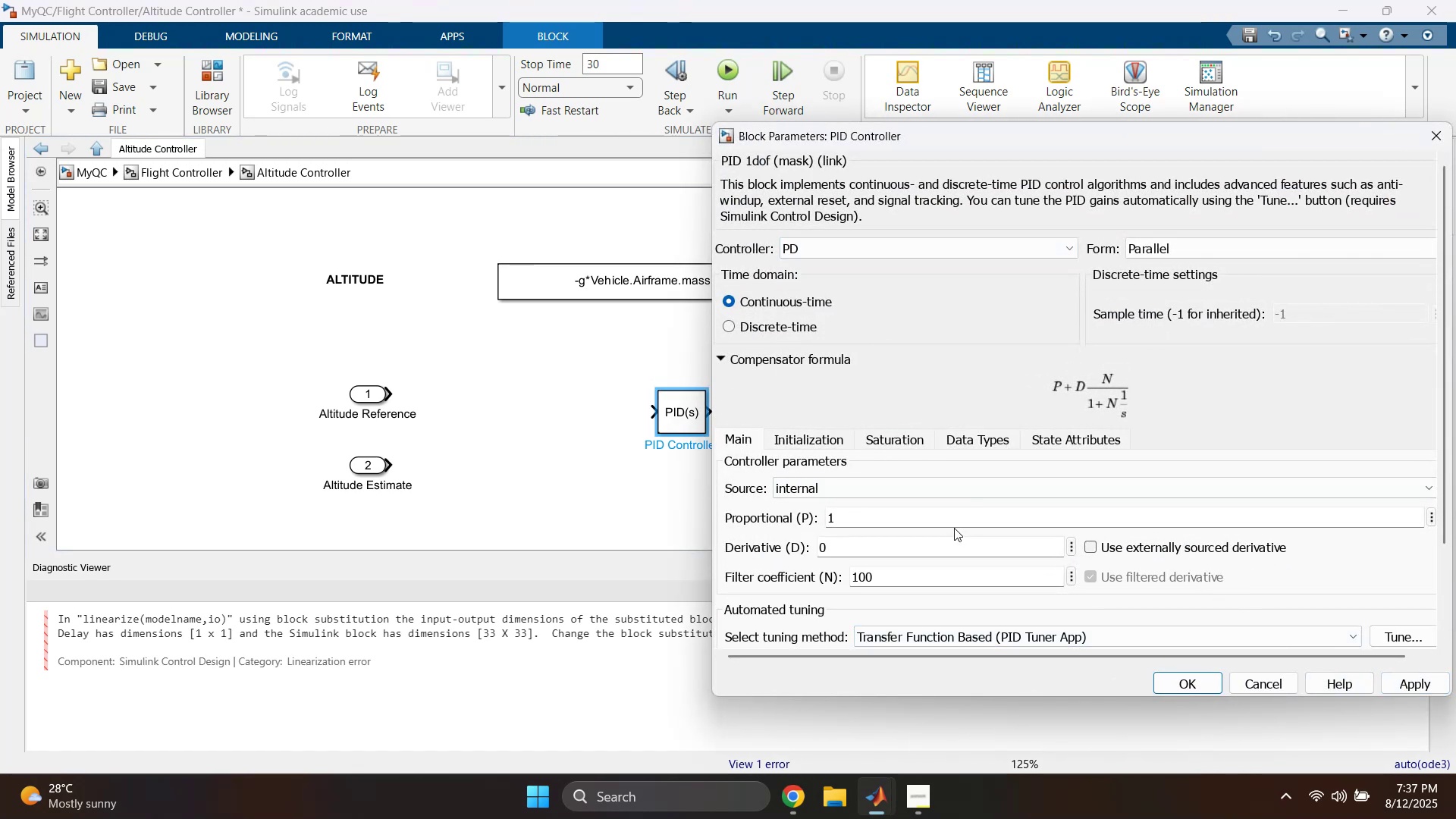 
wait(6.59)
 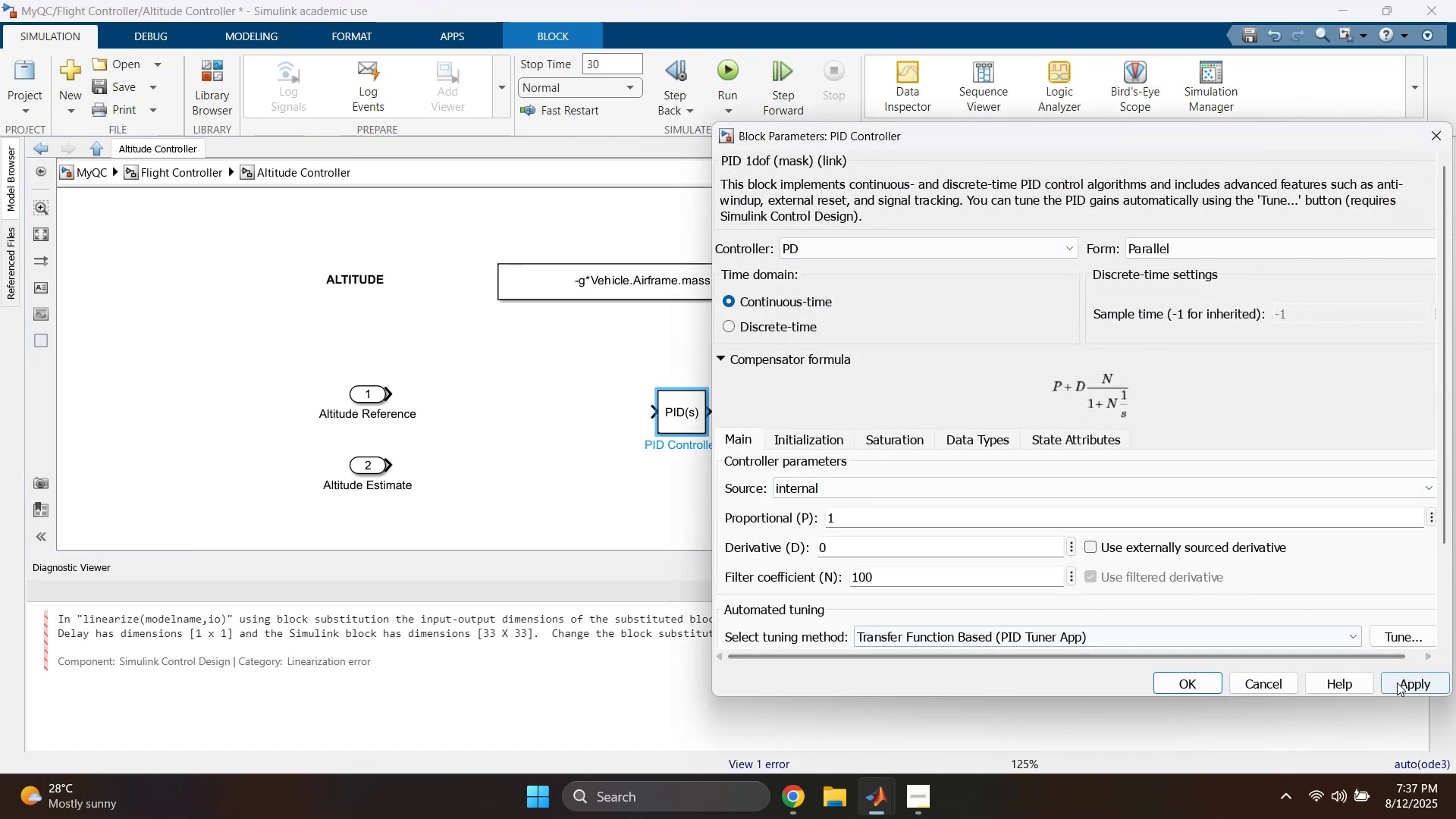 
left_click([886, 516])
 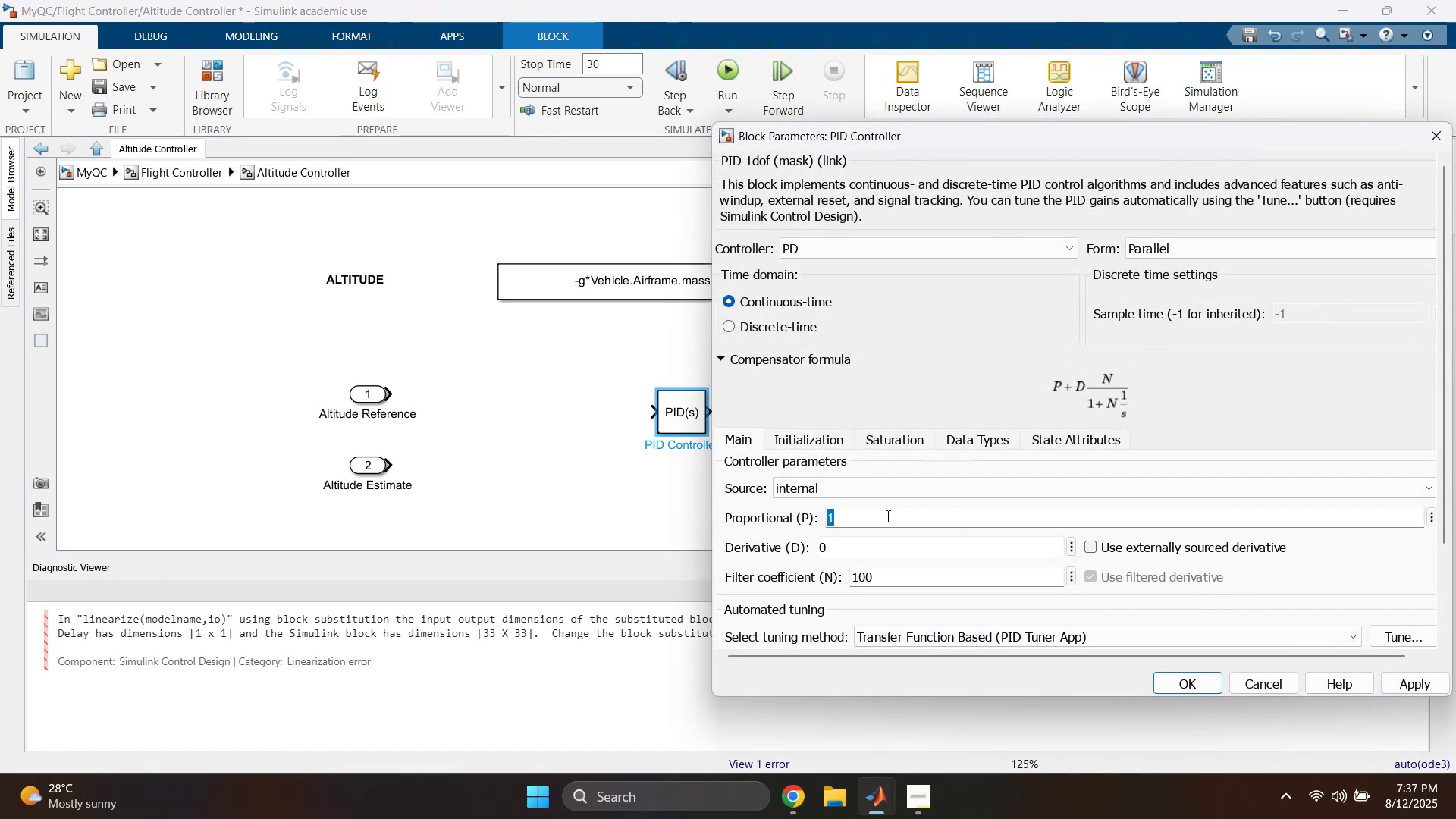 
key(0)
 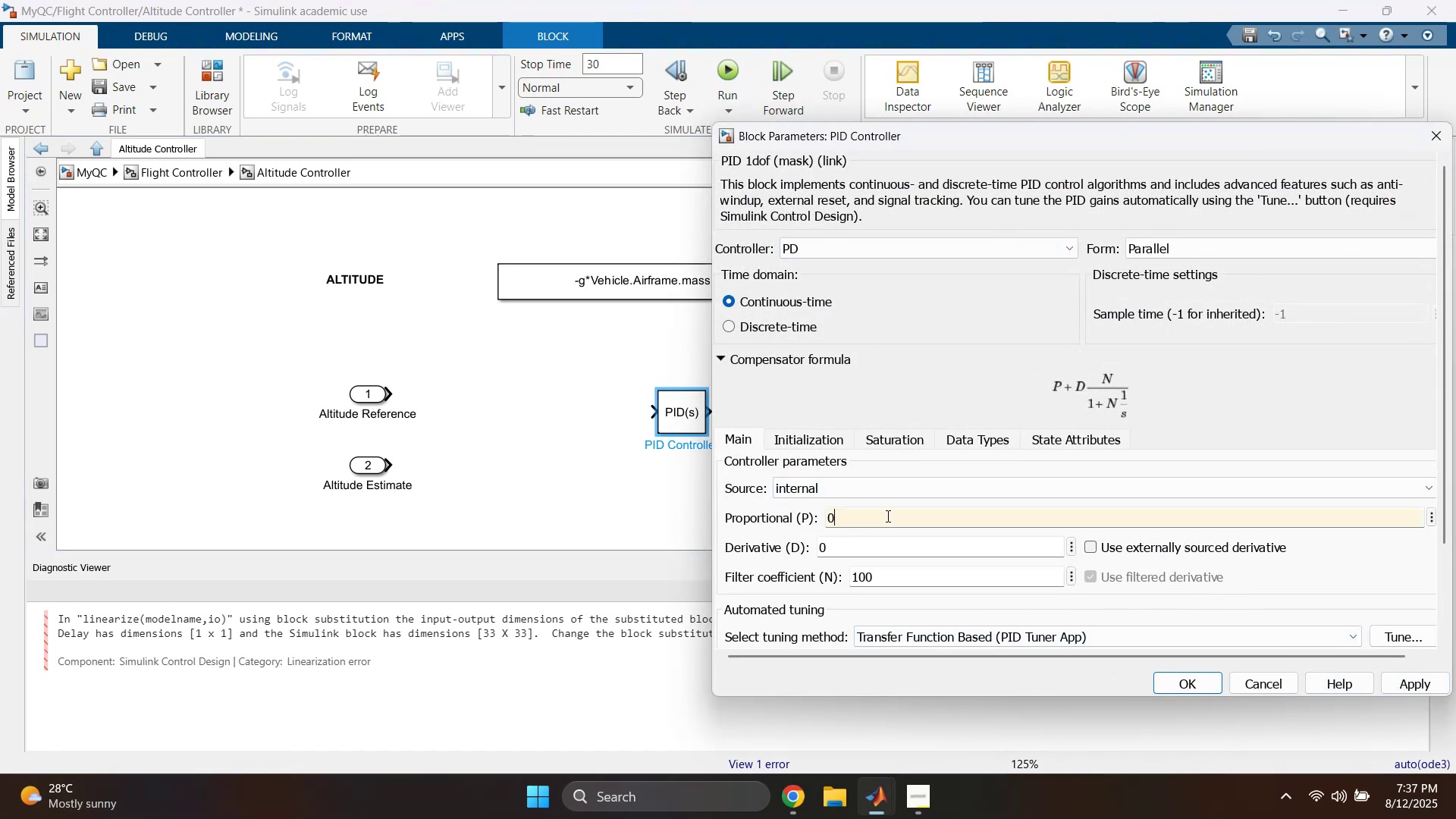 
key(Period)
 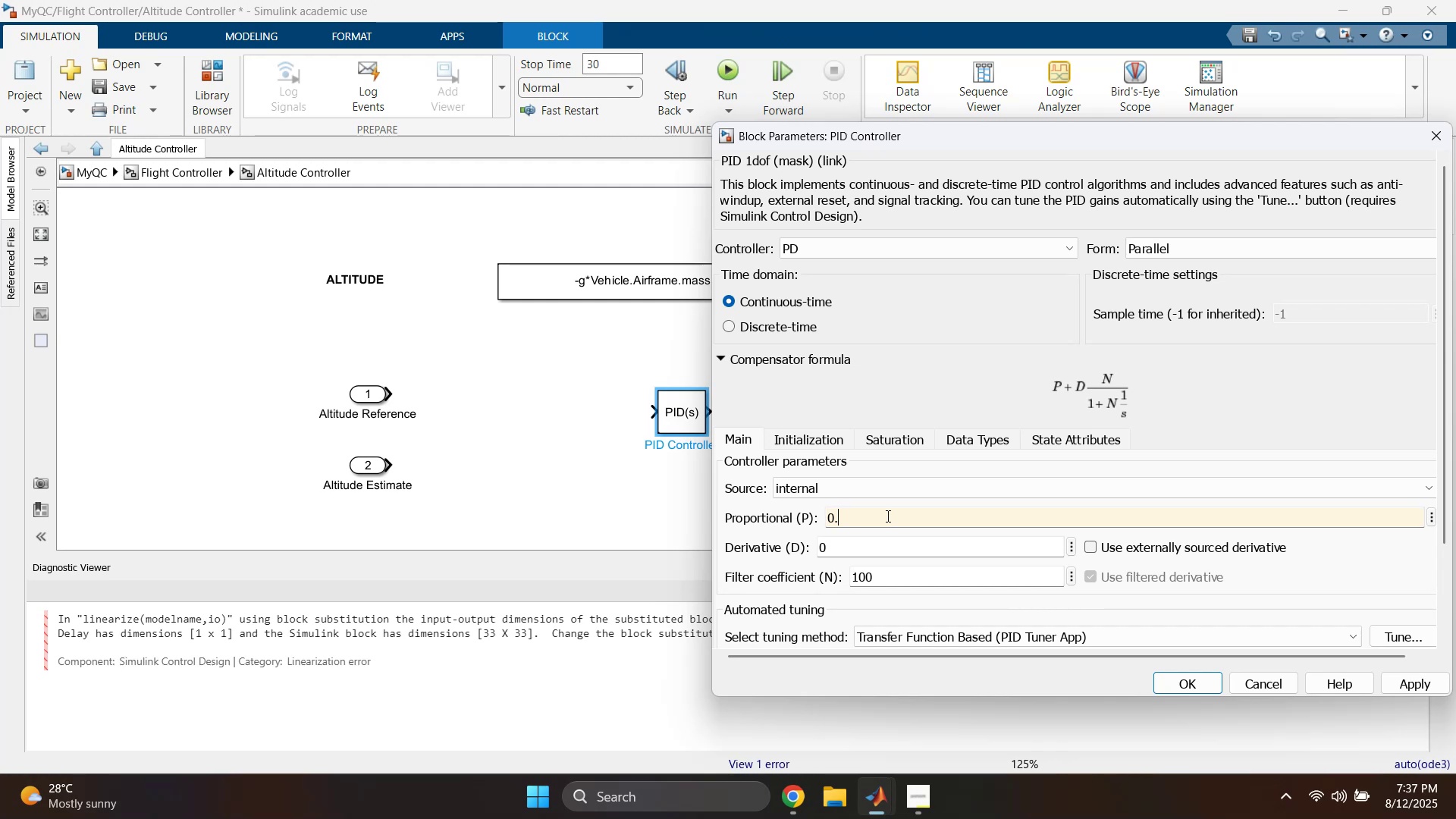 
key(8)
 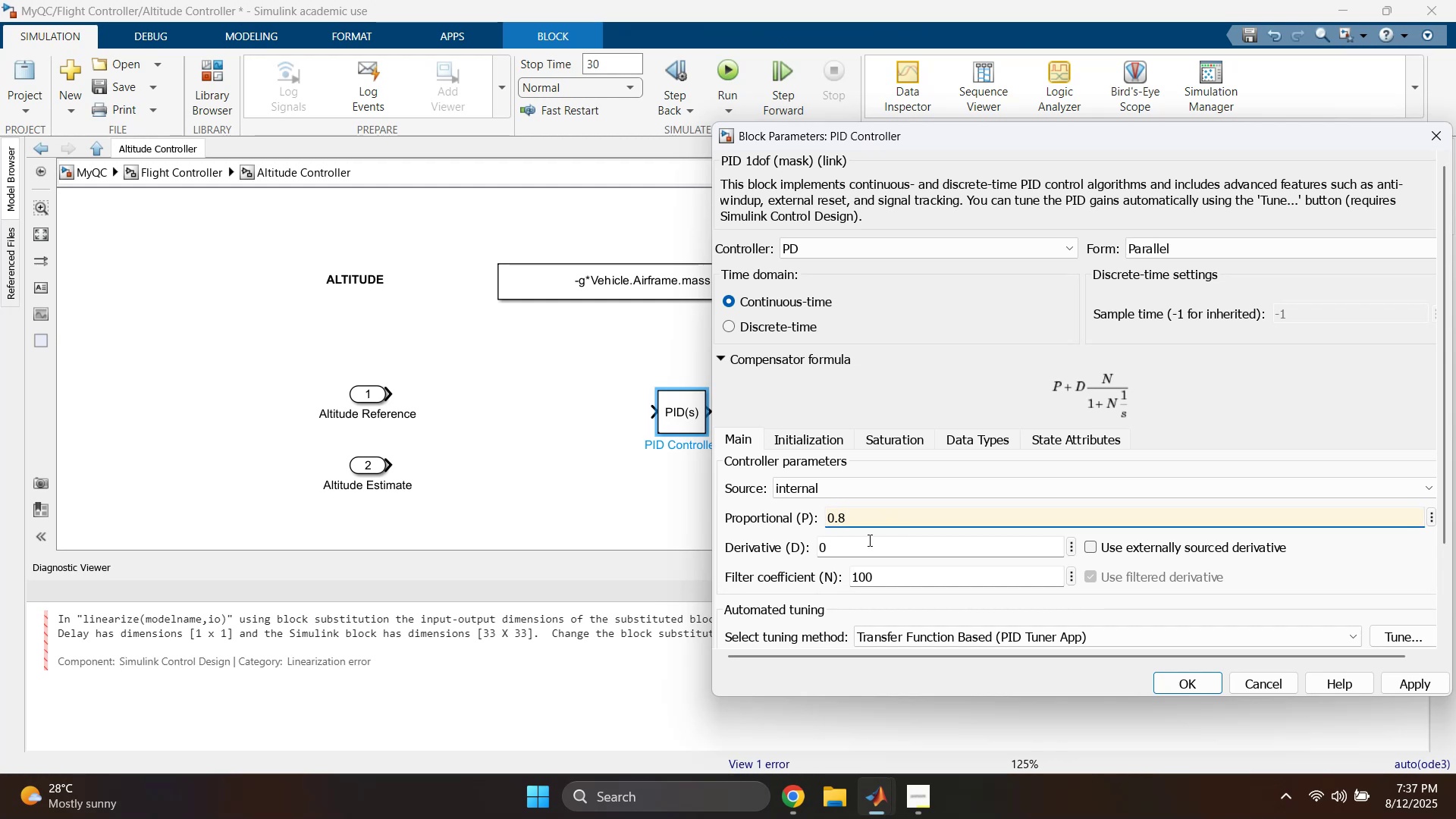 
left_click([867, 545])
 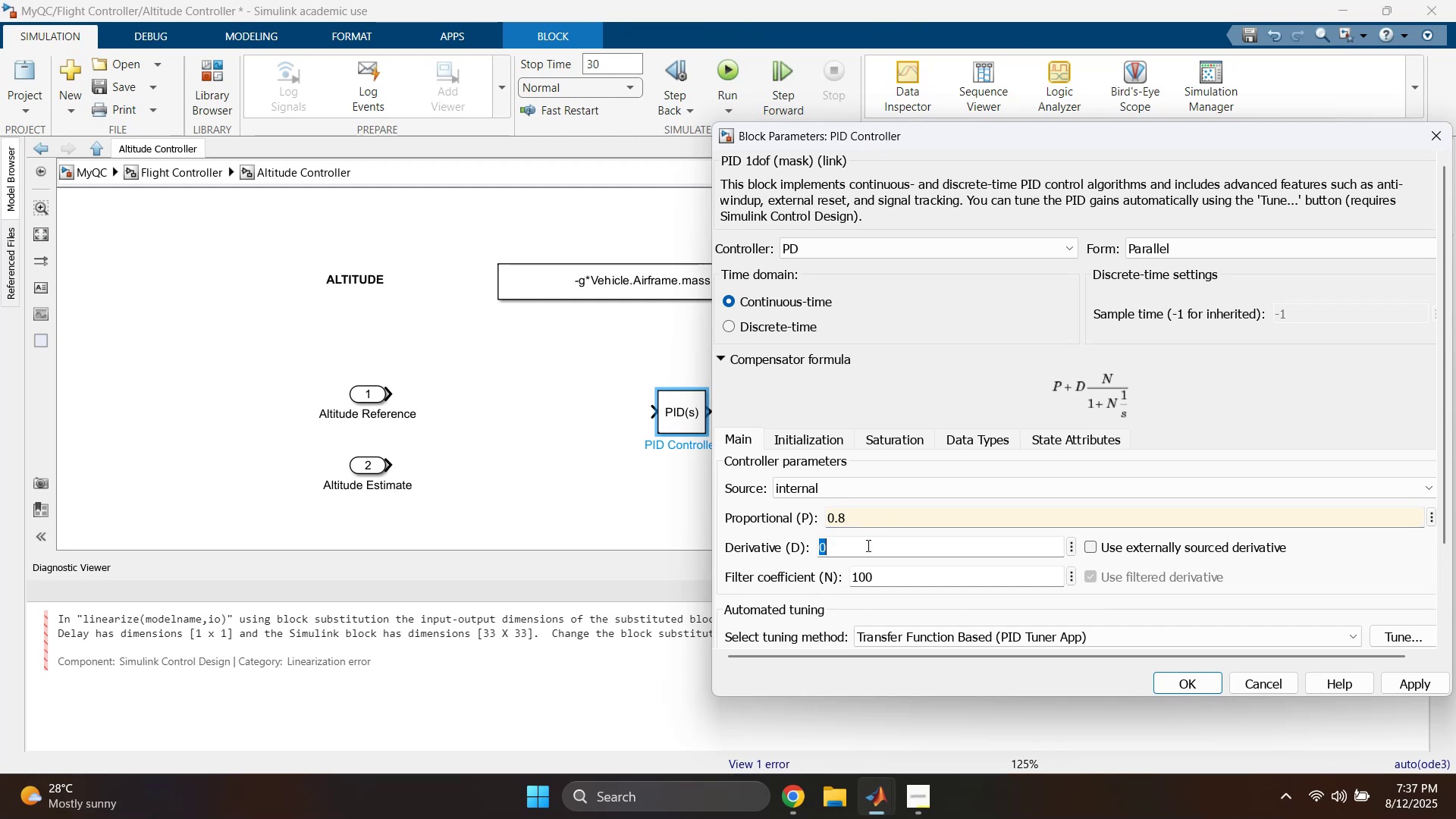 
key(0)
 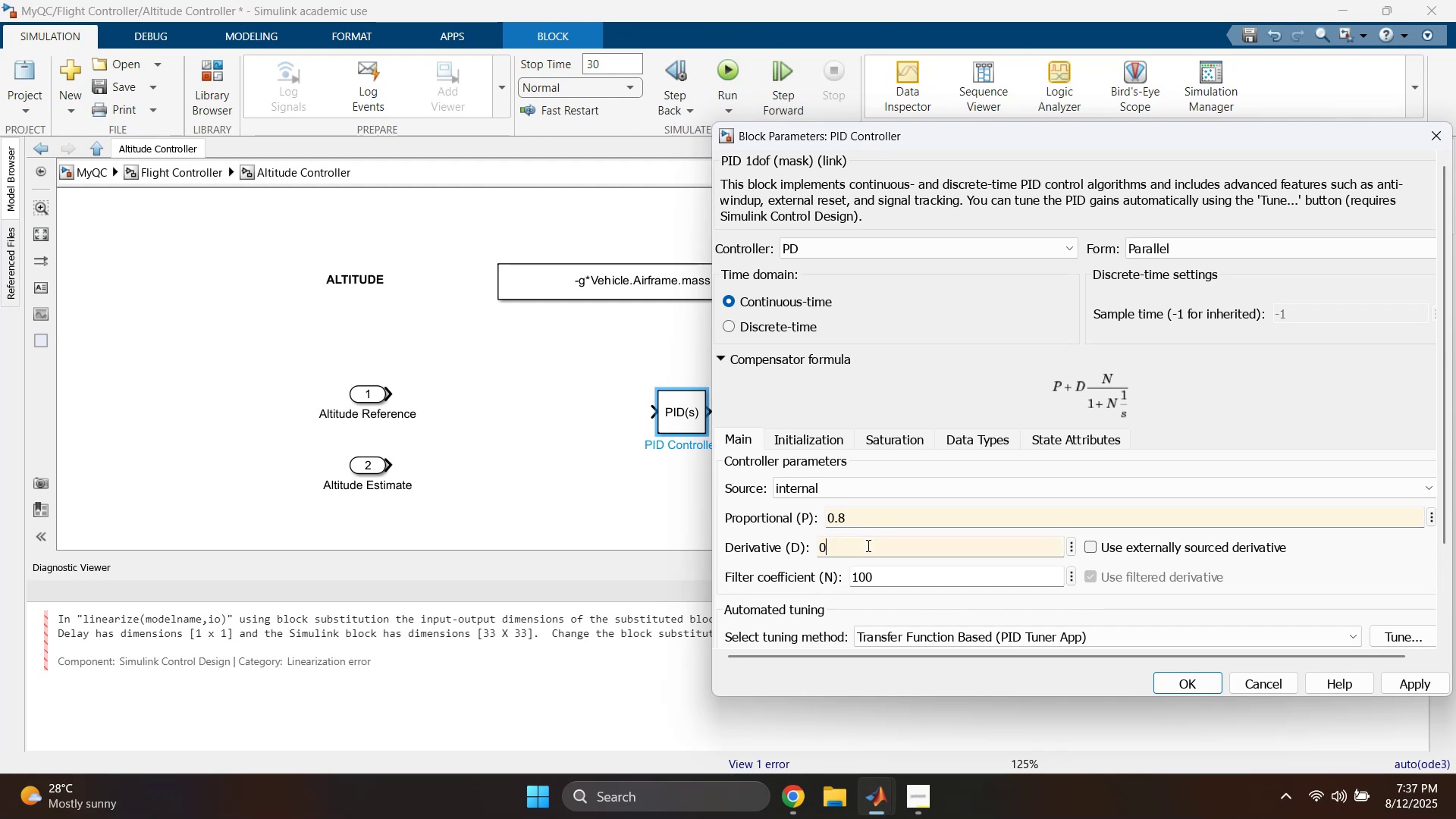 
key(Period)
 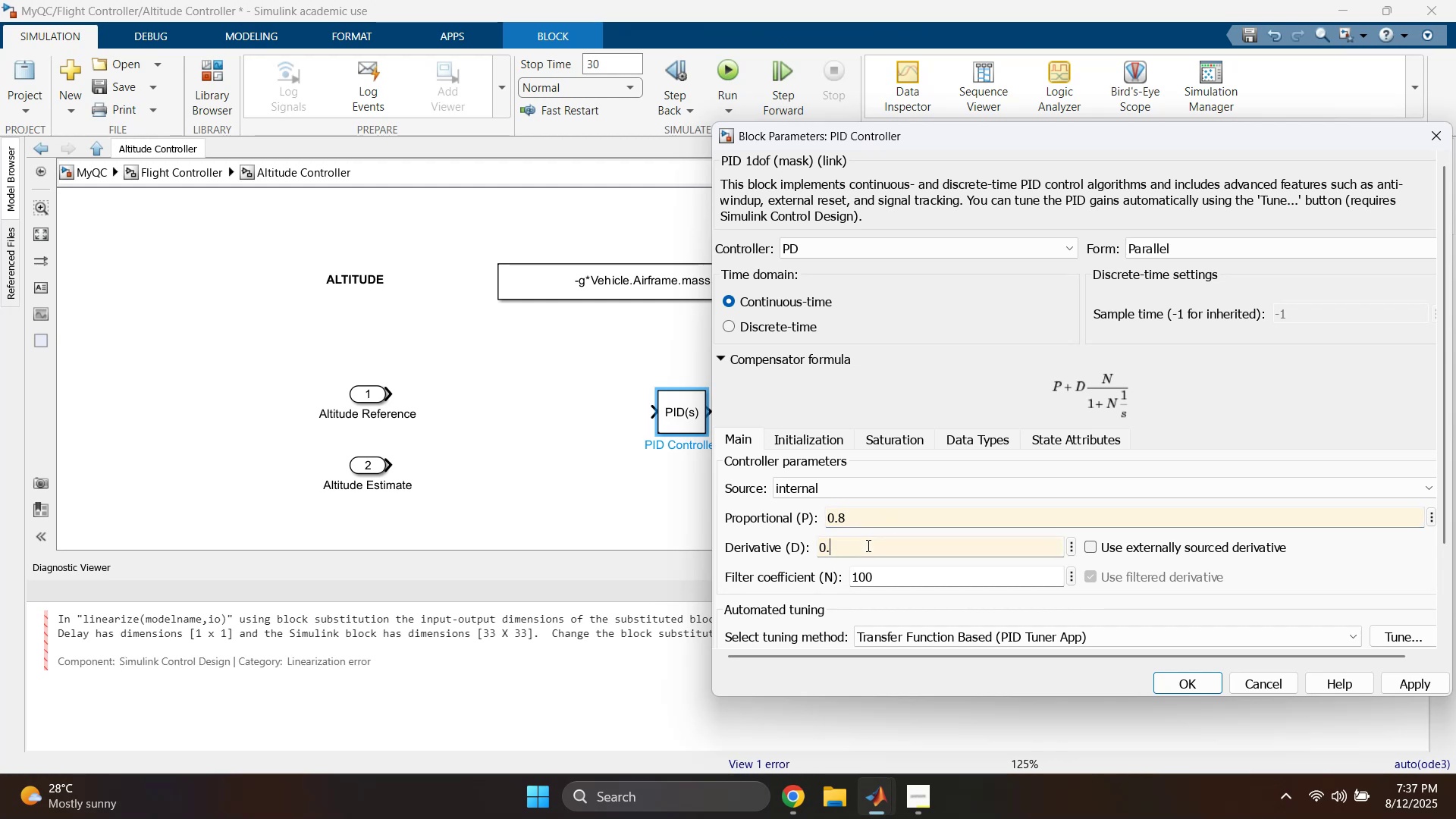 
key(3)
 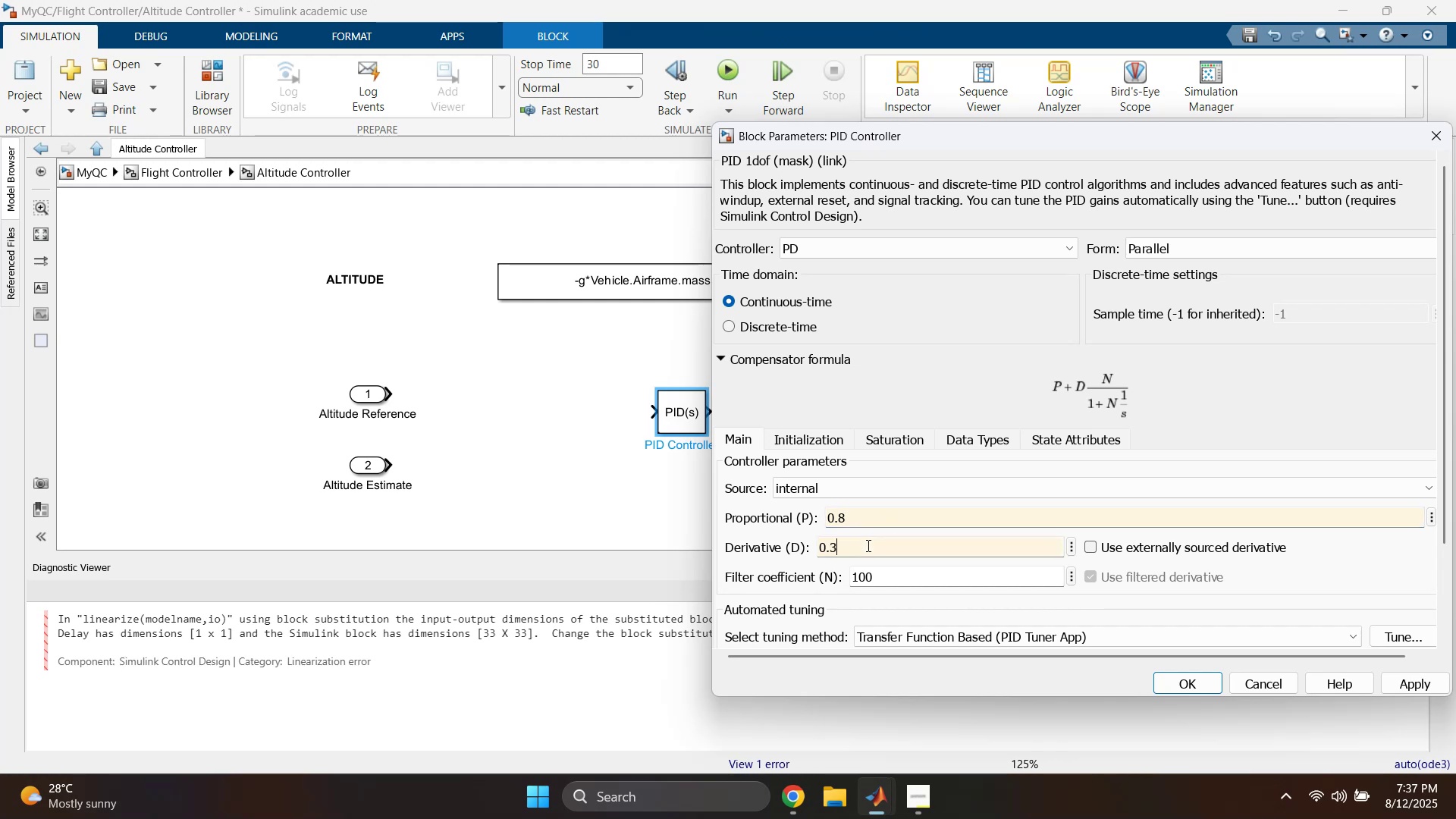 
key(Enter)
 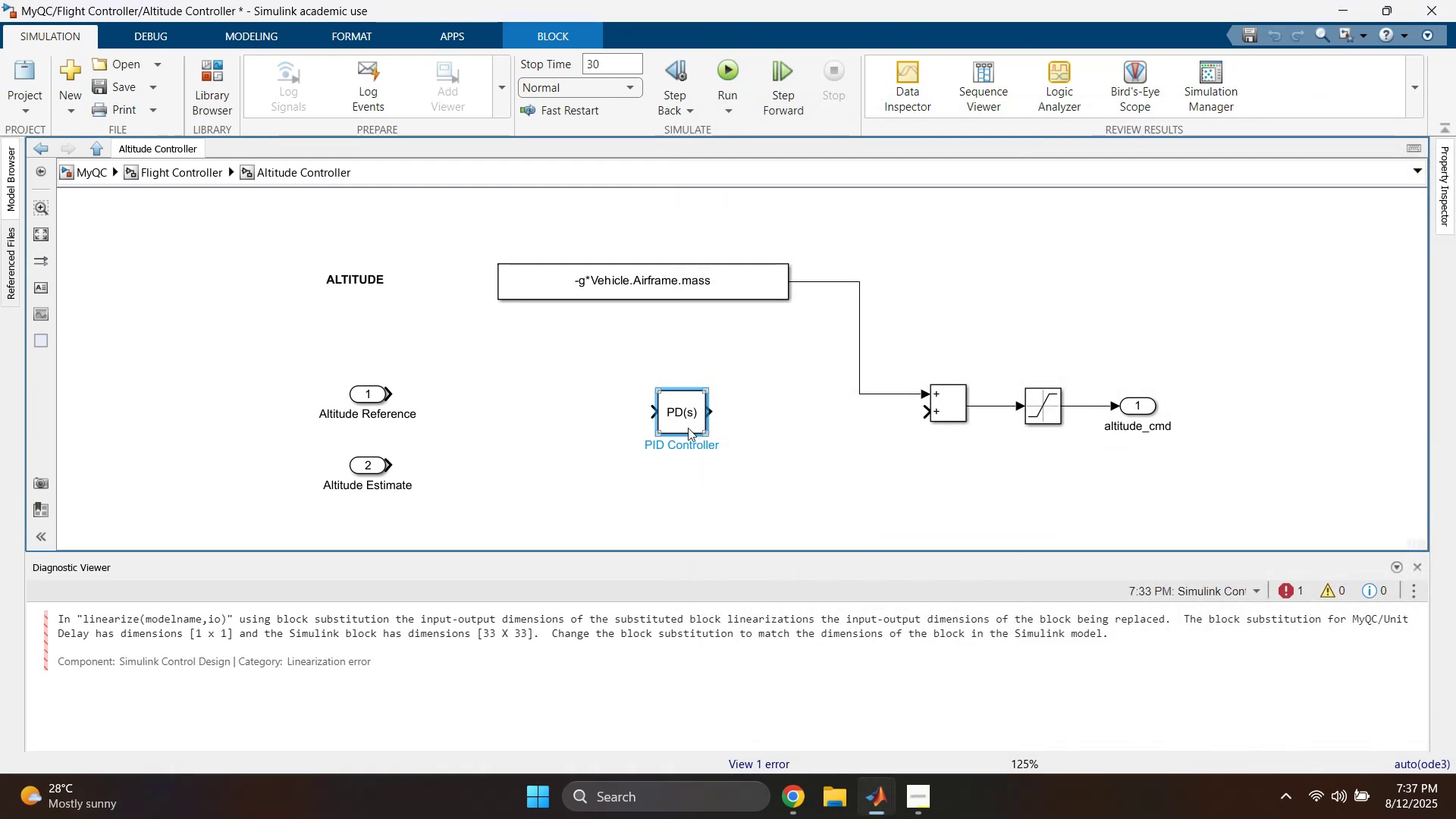 
left_click_drag(start_coordinate=[674, 418], to_coordinate=[708, 425])
 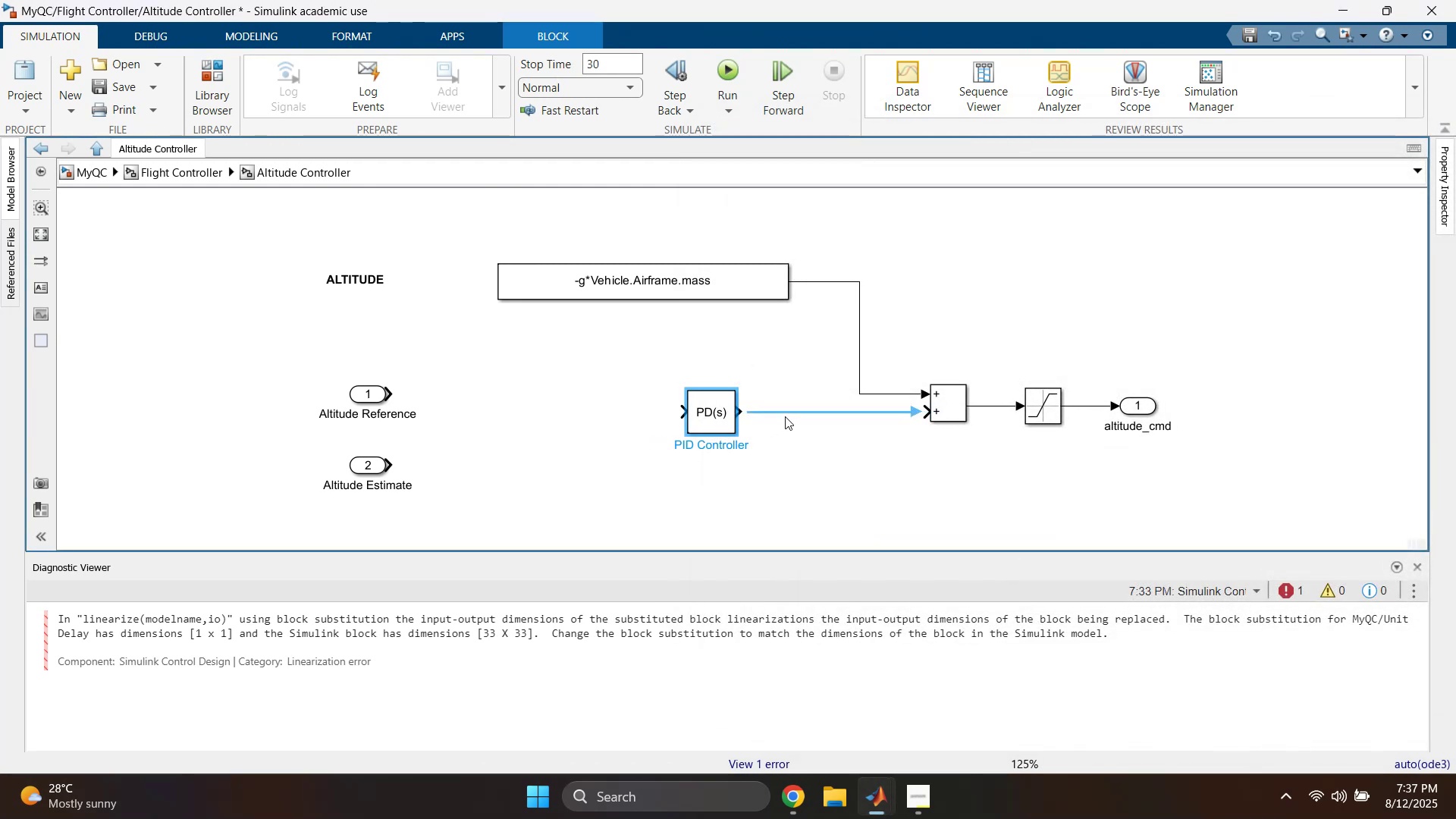 
left_click([785, 416])
 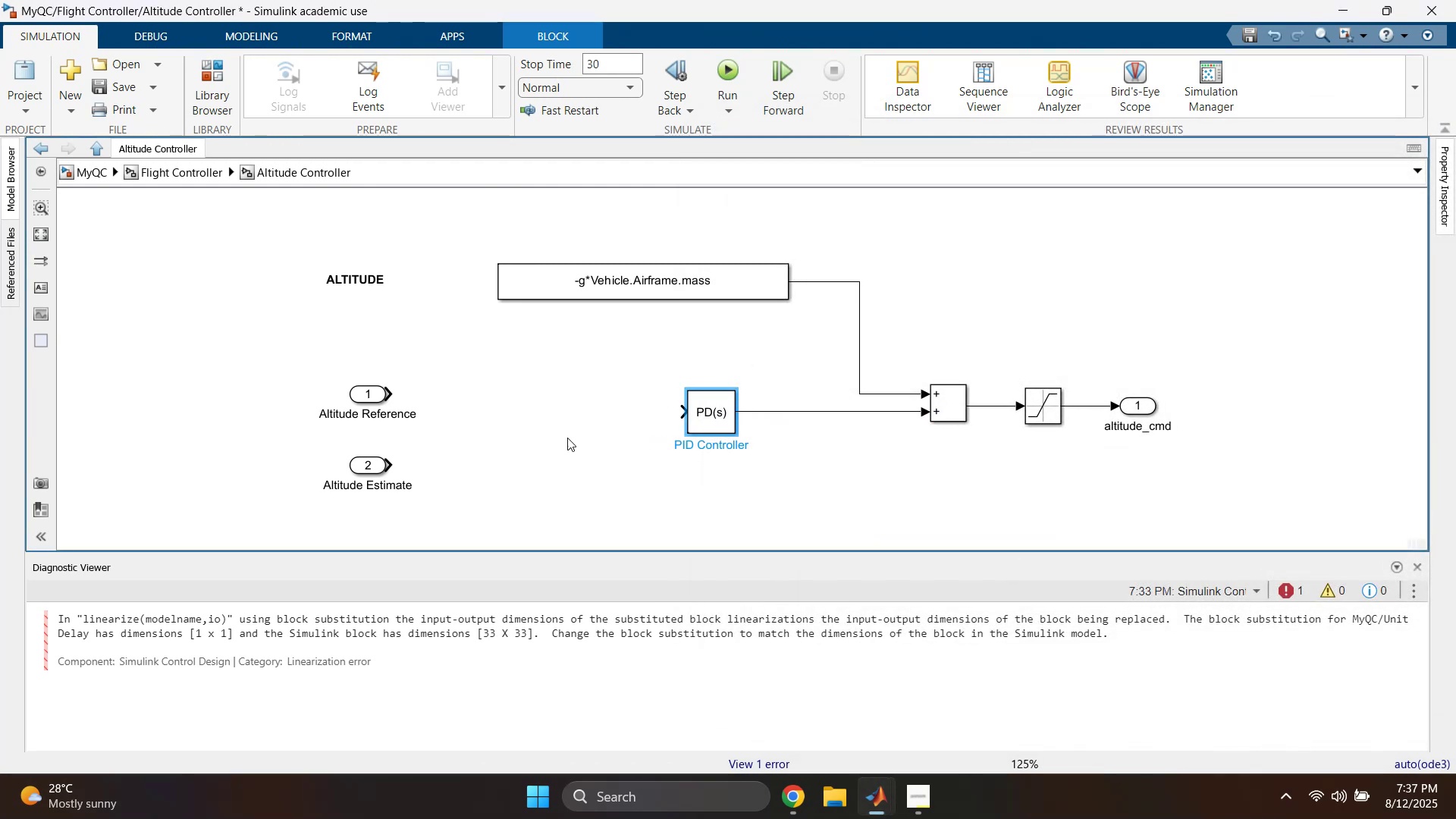 
double_click([529, 433])
 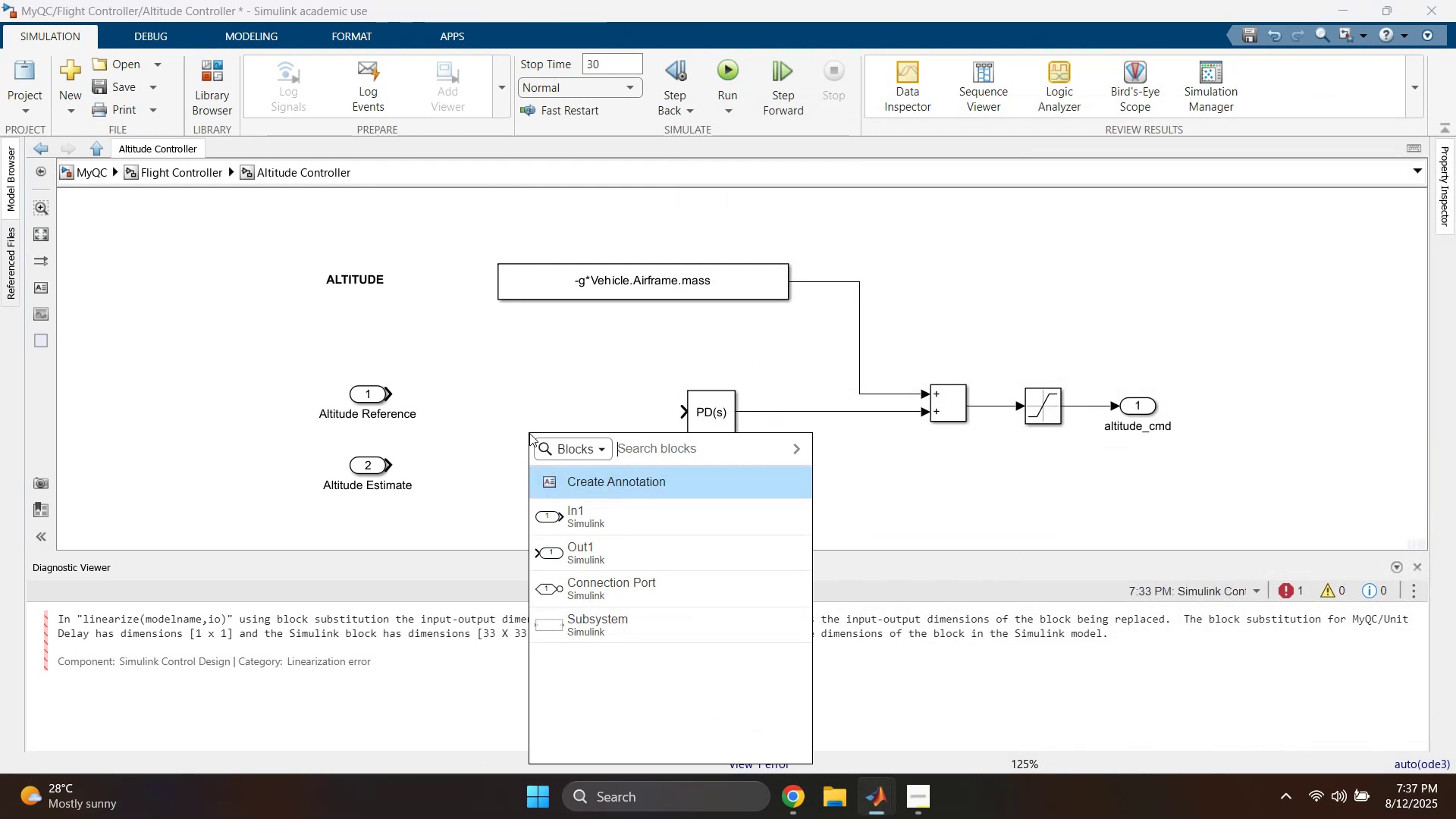 
type(add)
 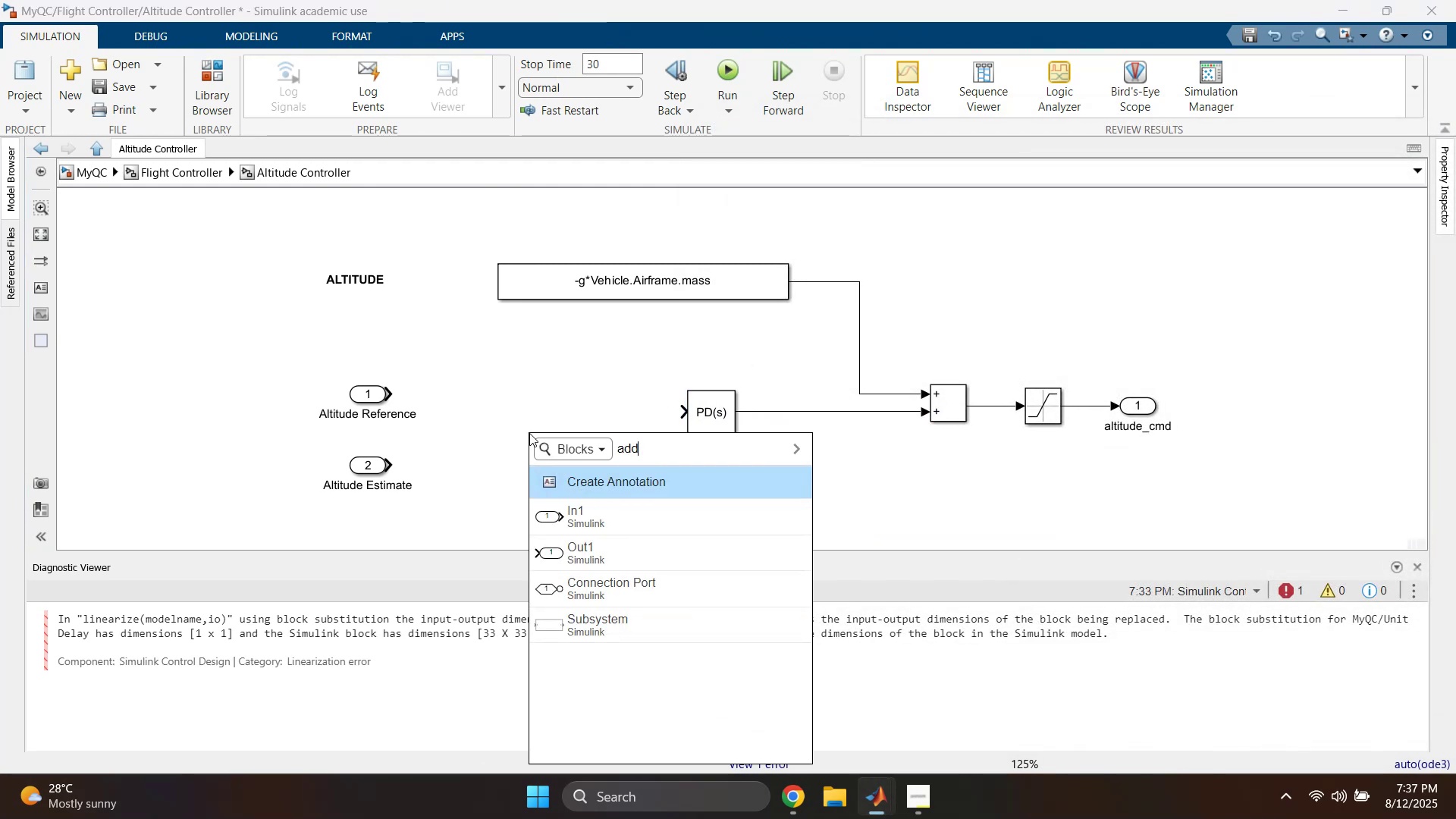 
key(Enter)
 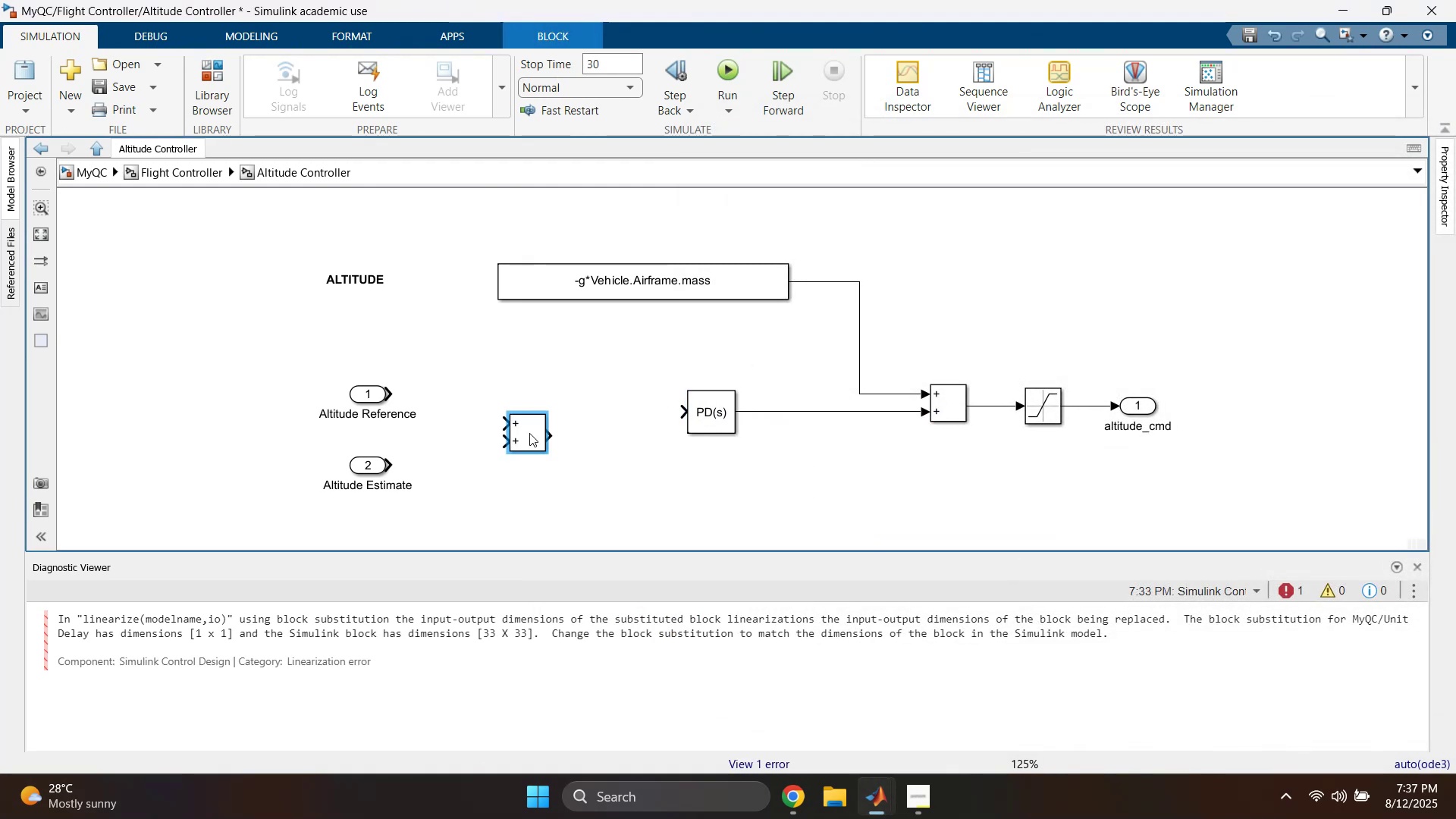 
double_click([529, 433])
 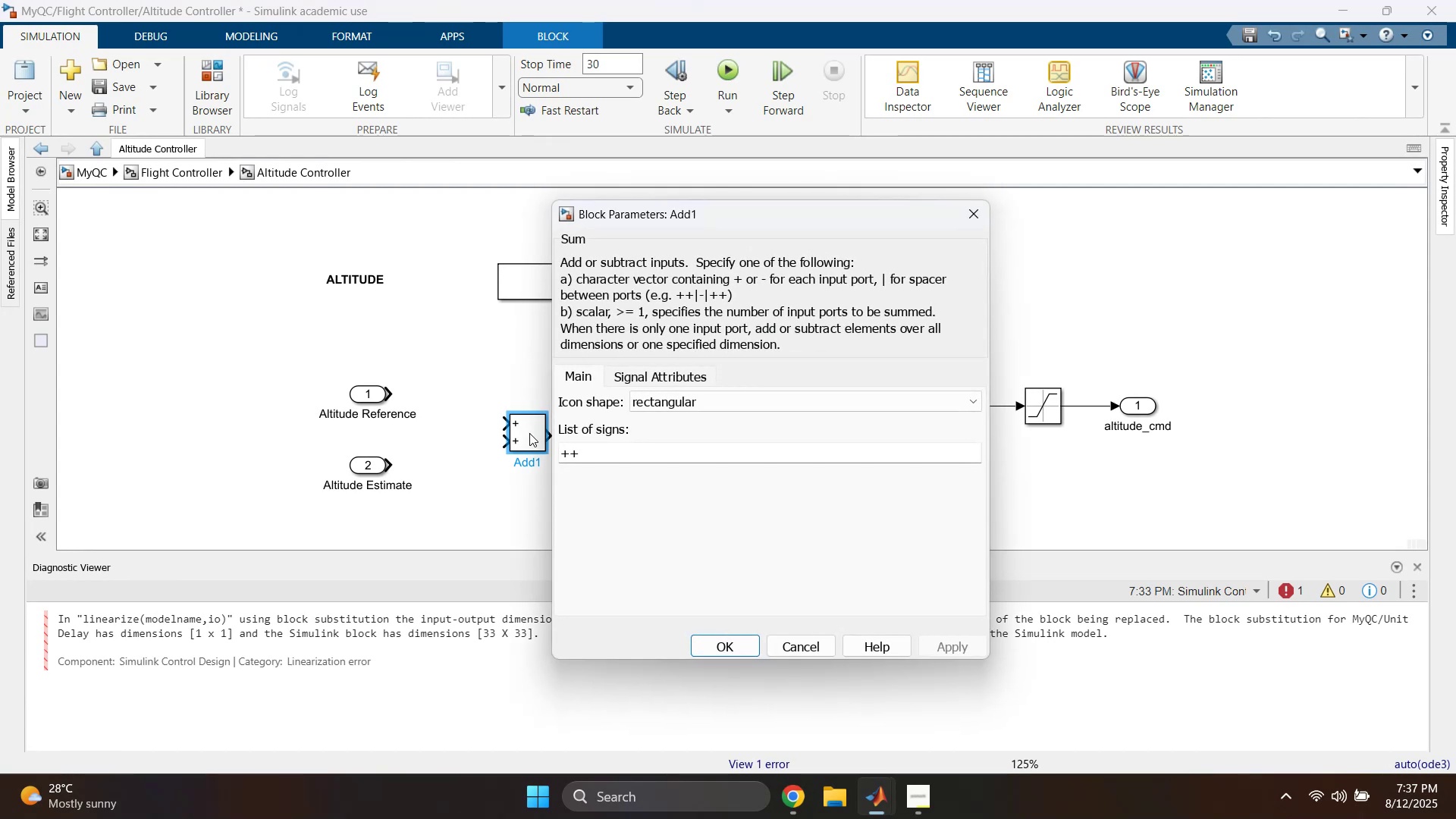 
key(ArrowRight)
 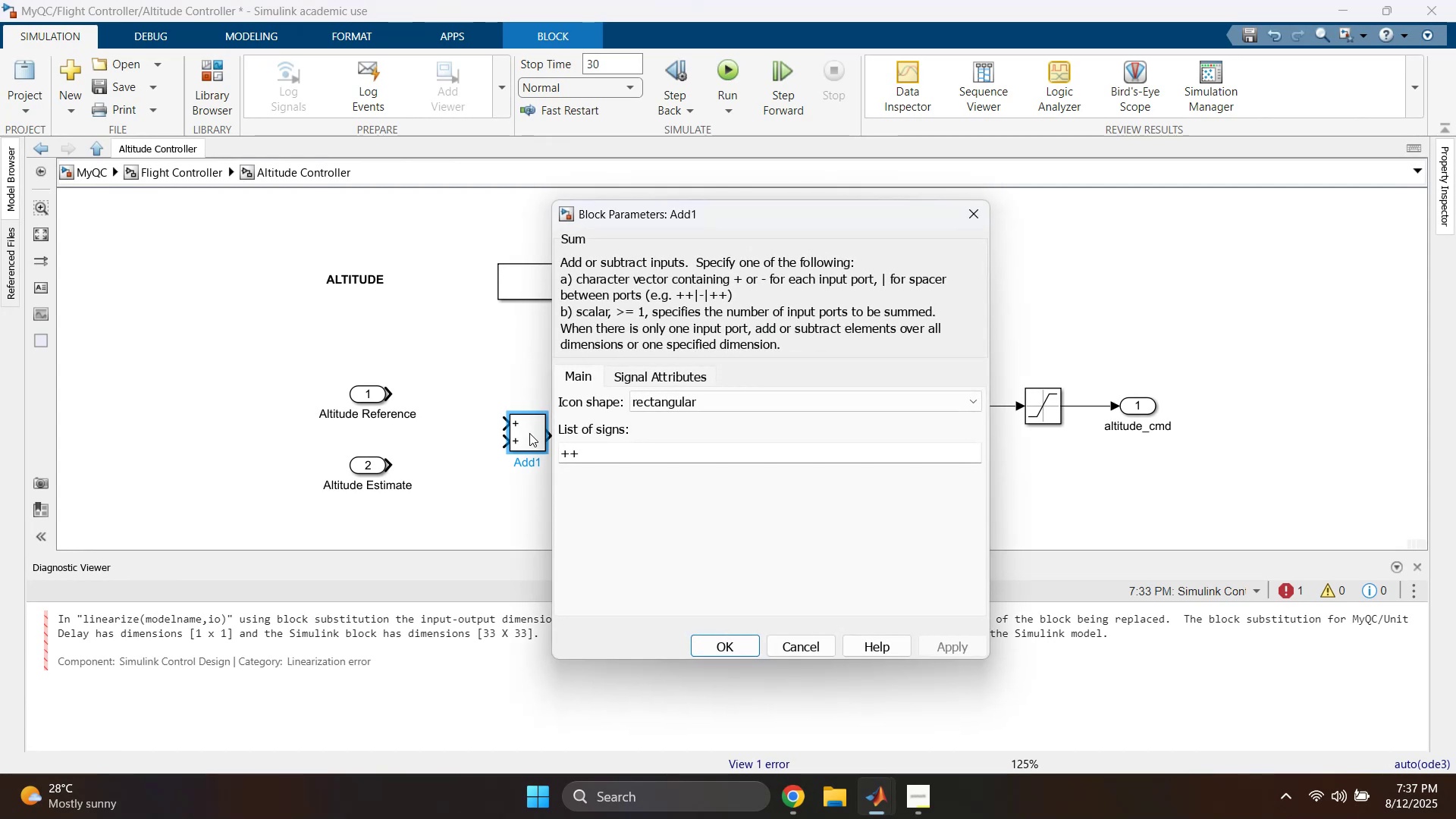 
key(Backspace)
 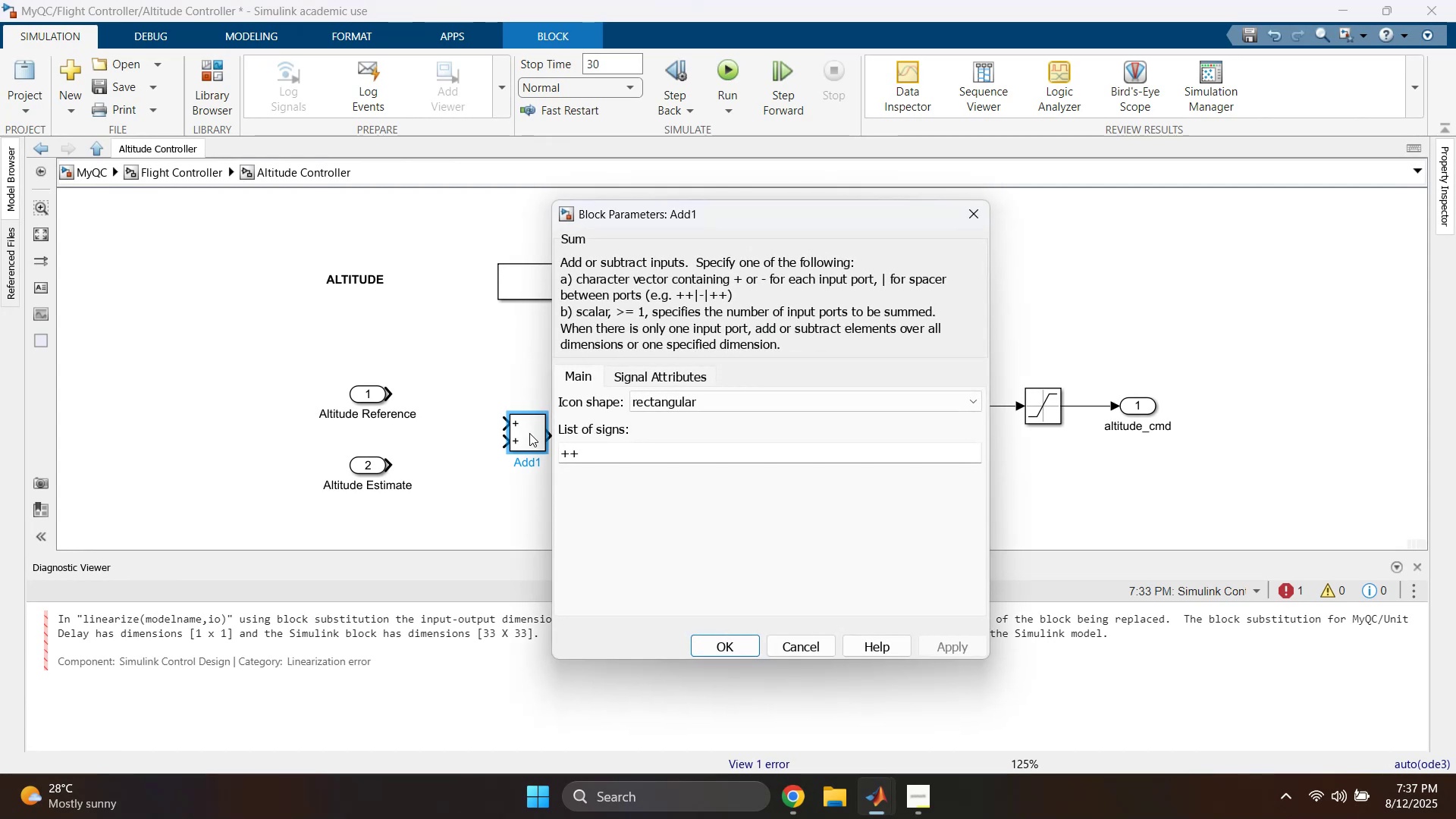 
key(Minus)
 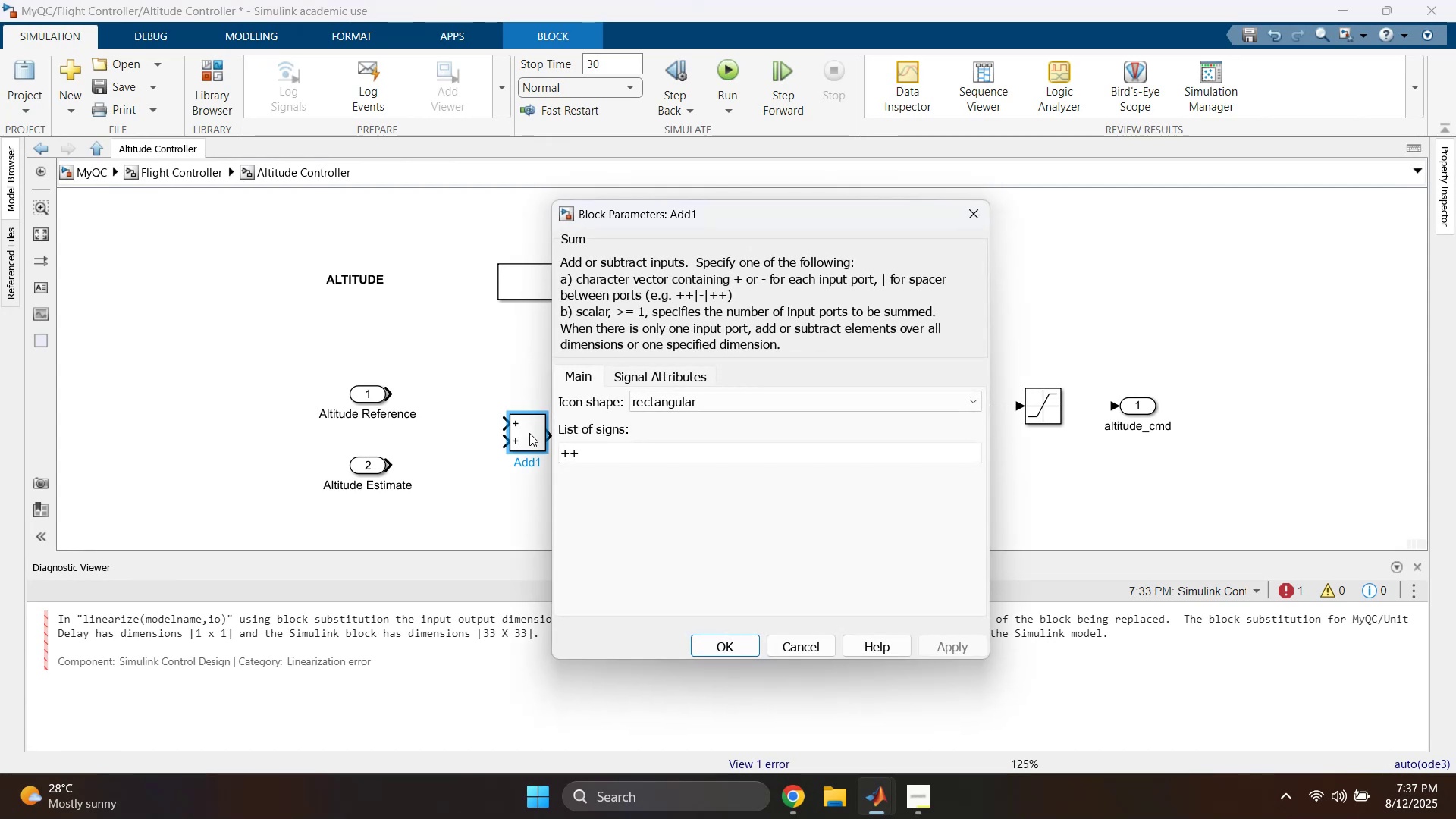 
left_click([604, 462])
 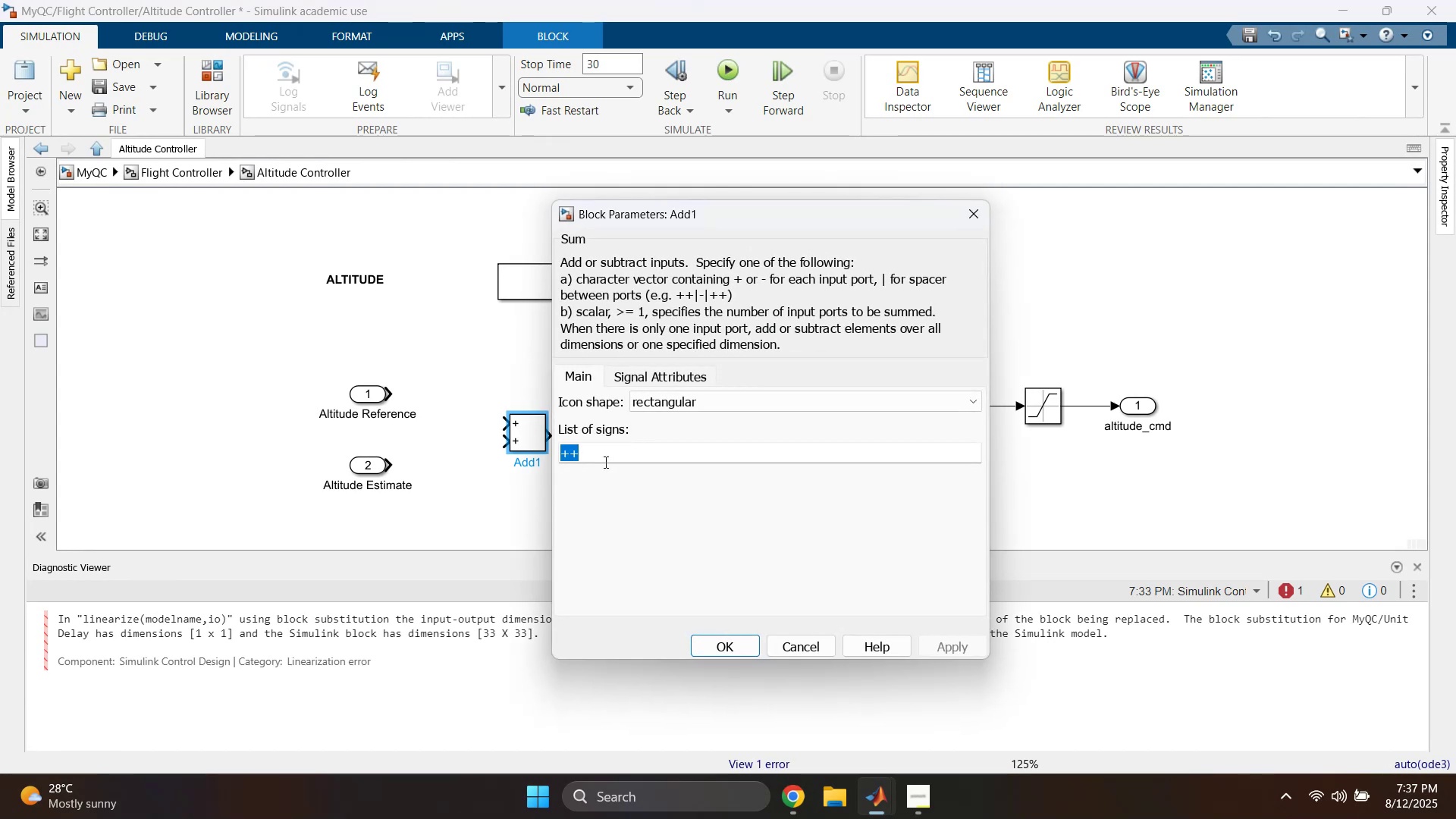 
key(Backspace)
 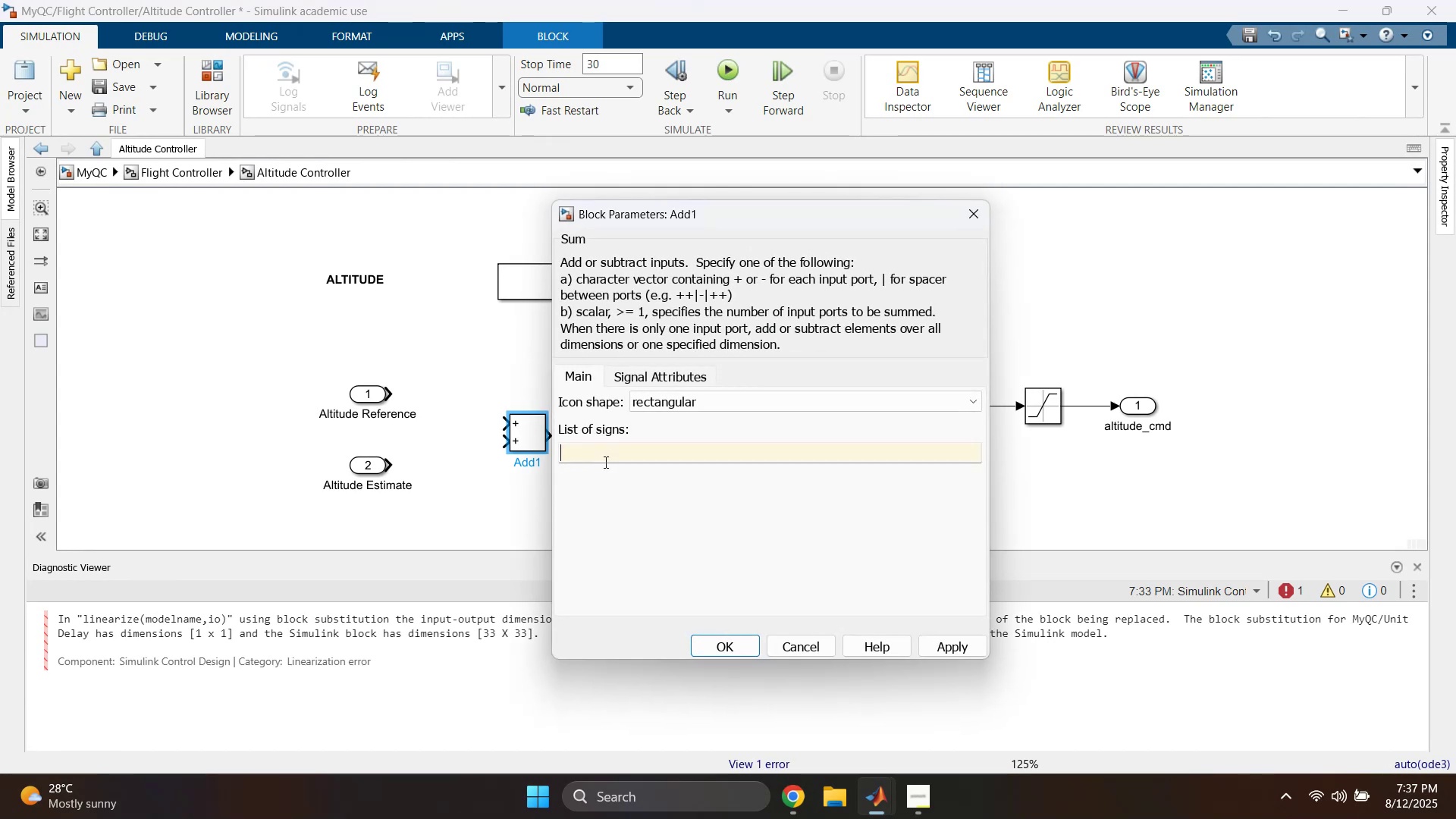 
key(Minus)
 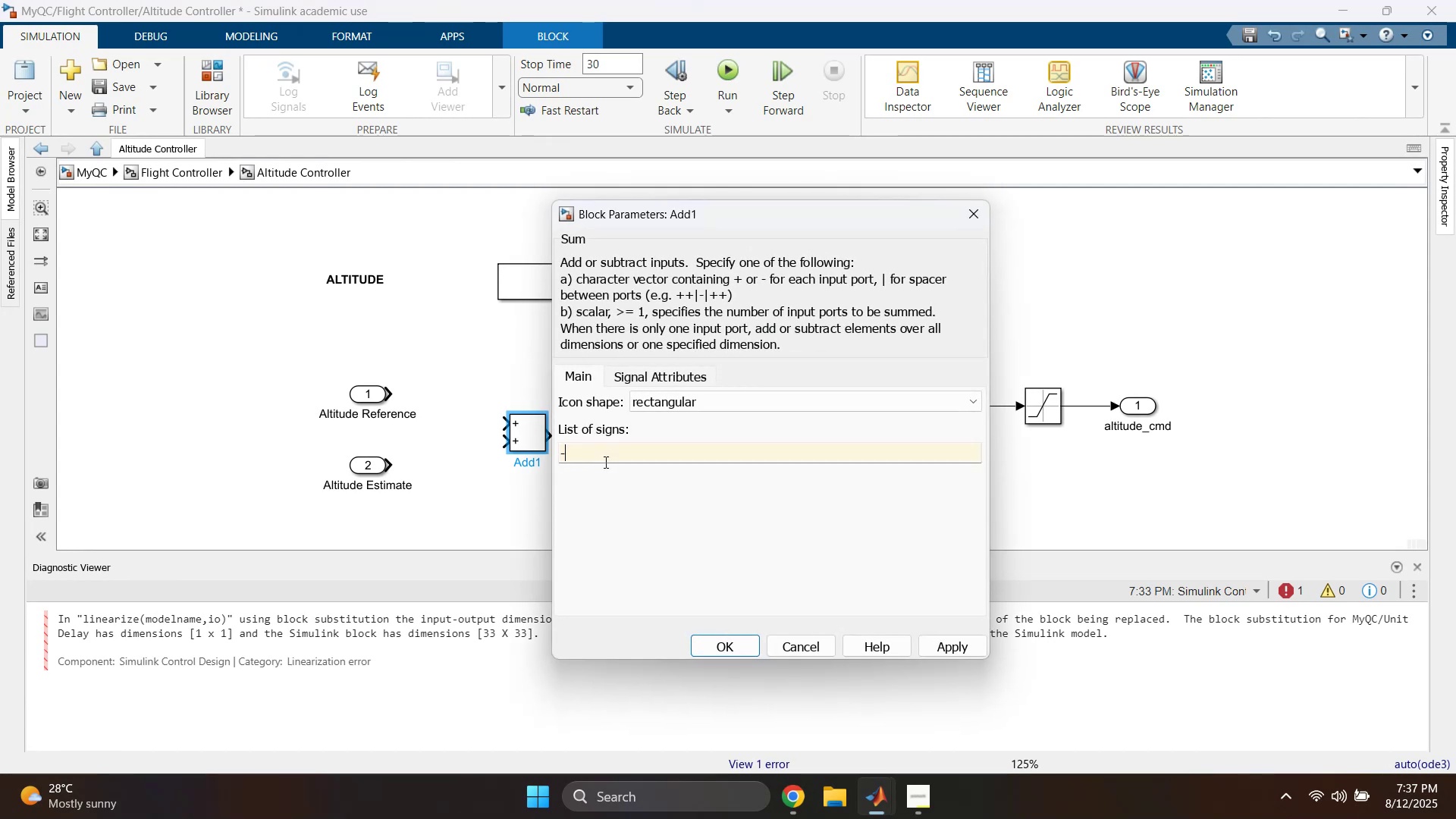 
key(Backspace)
 